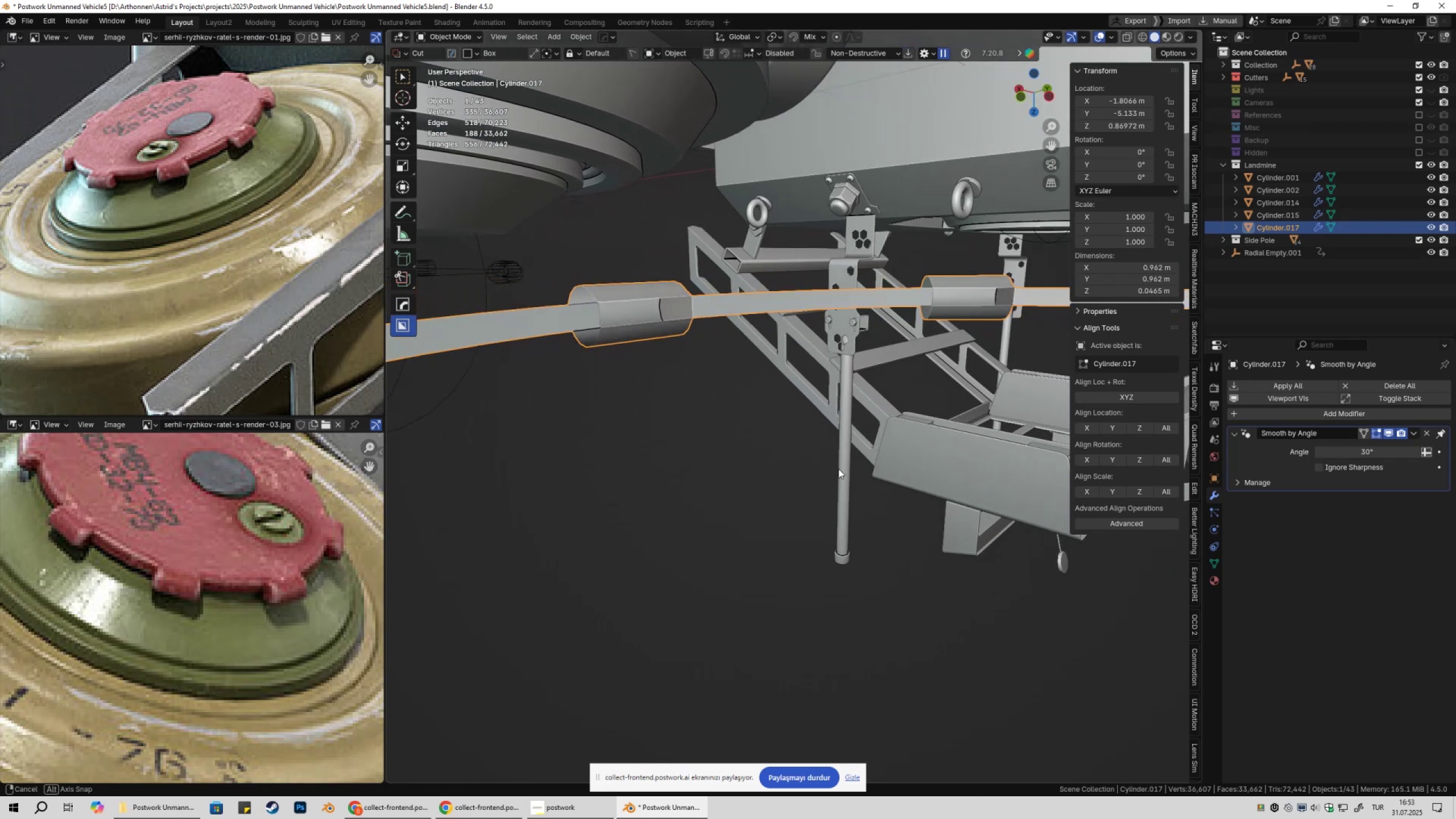 
hold_key(key=ShiftLeft, duration=0.44)
 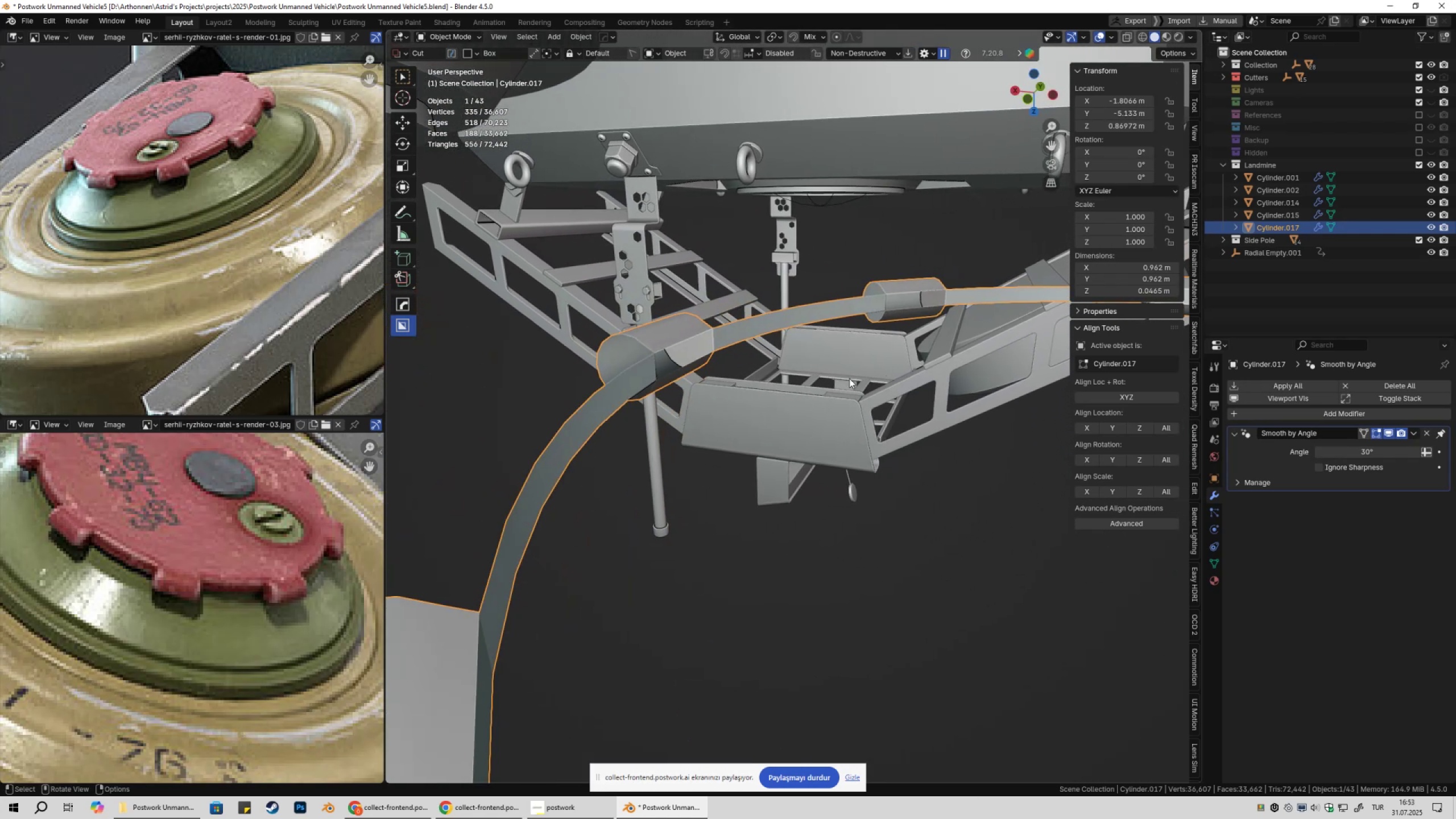 
hold_key(key=ShiftLeft, duration=1.53)
 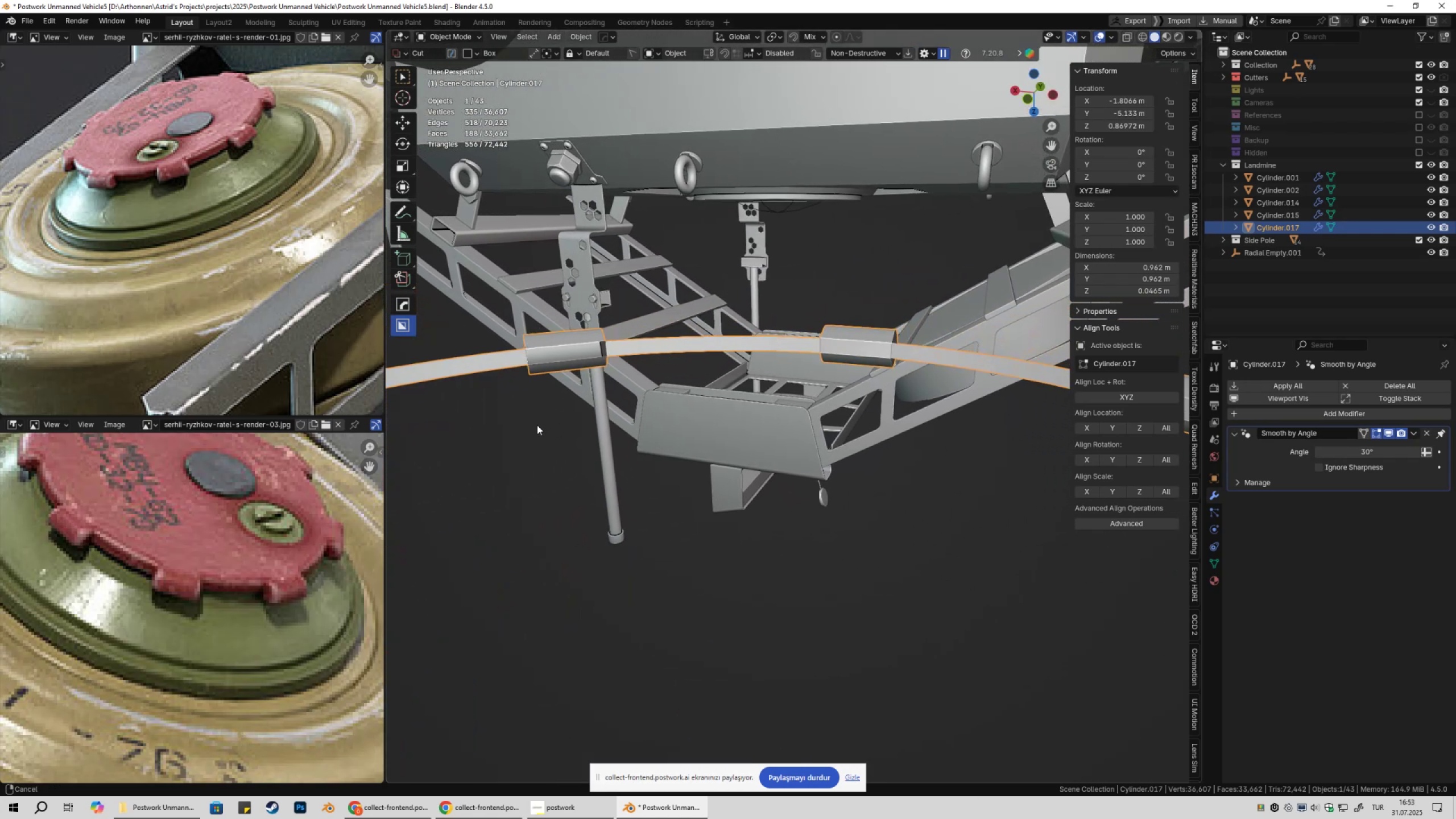 
key(Shift+ShiftLeft)
 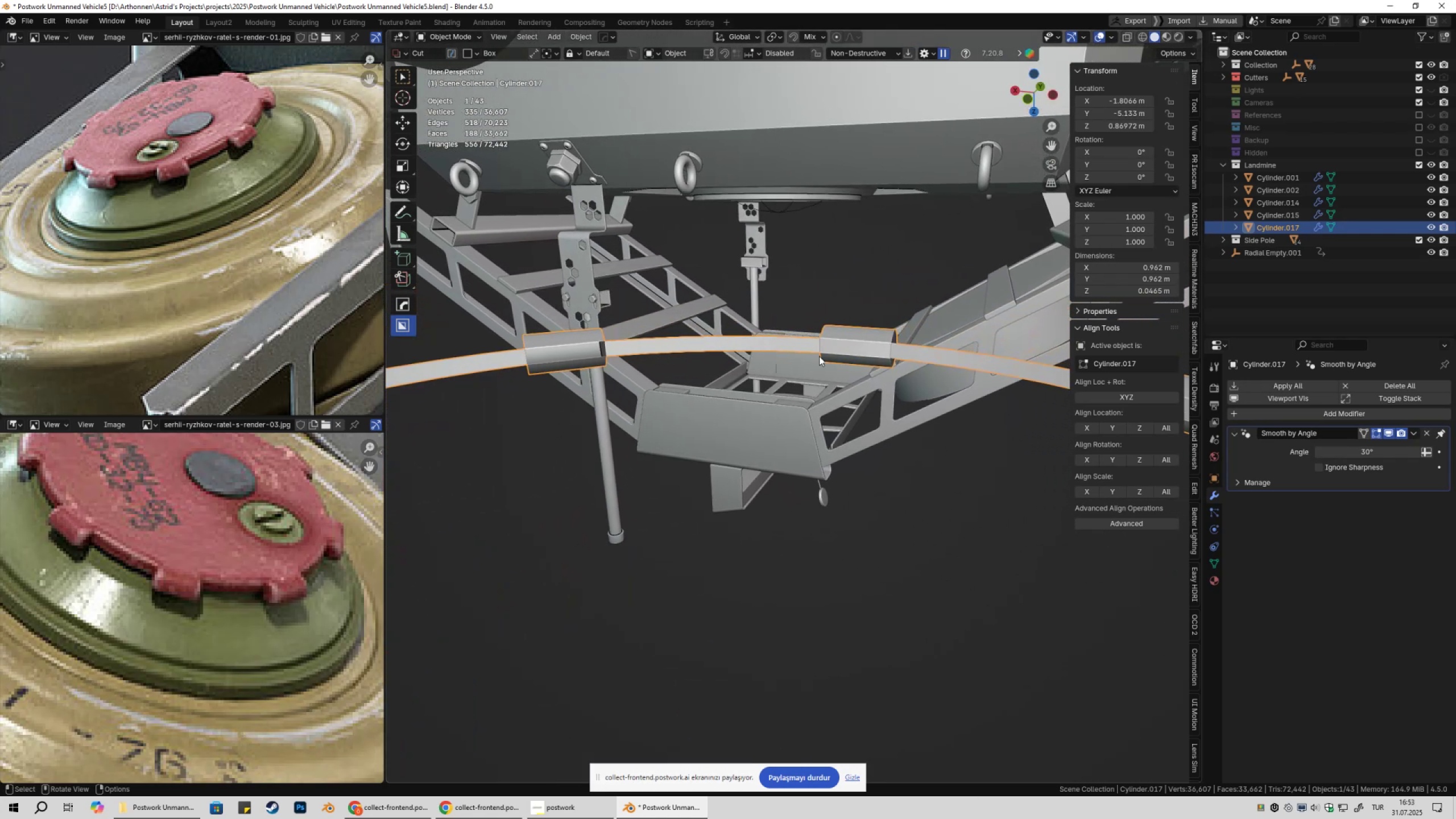 
key(Tab)
 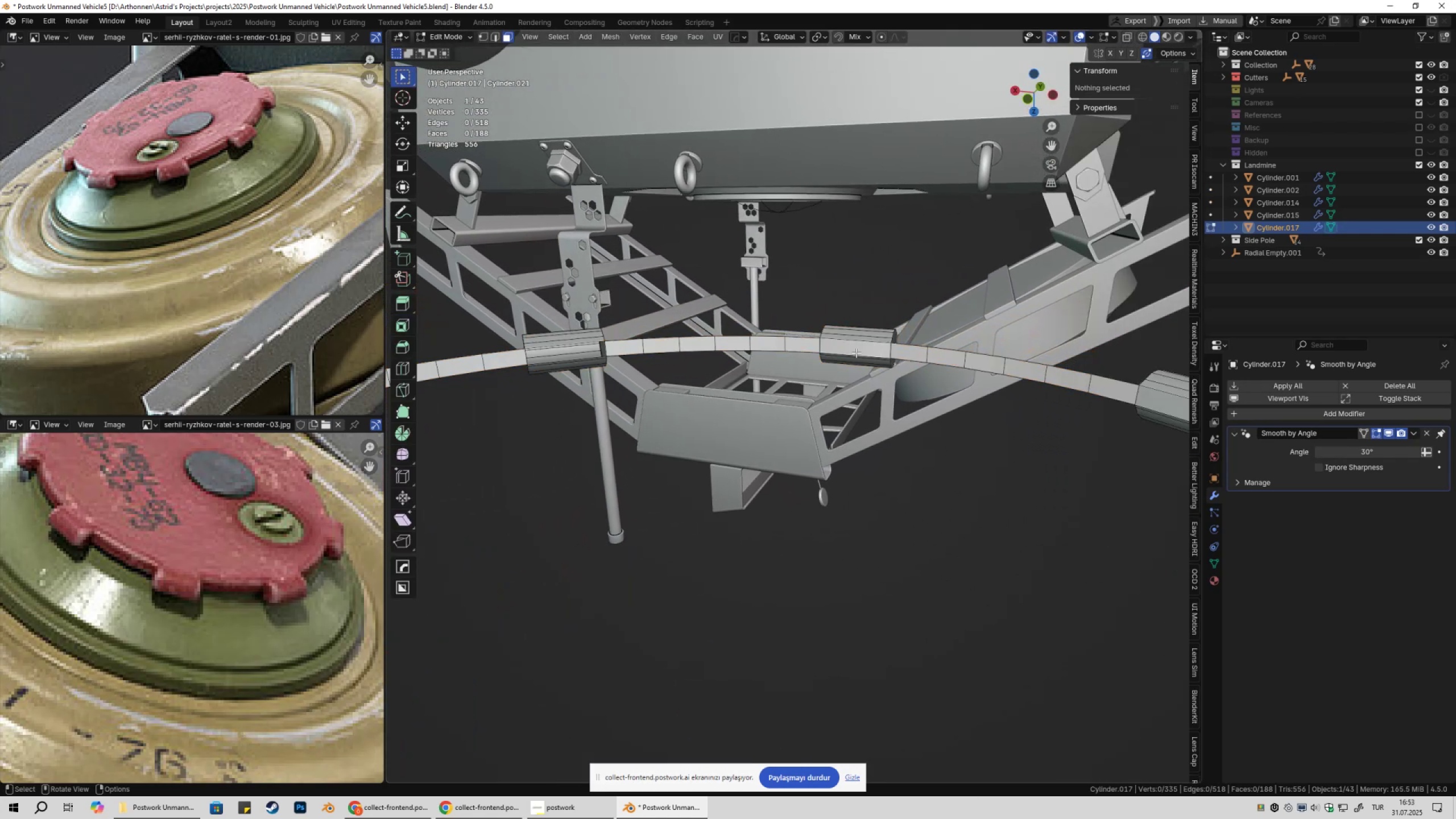 
key(3)
 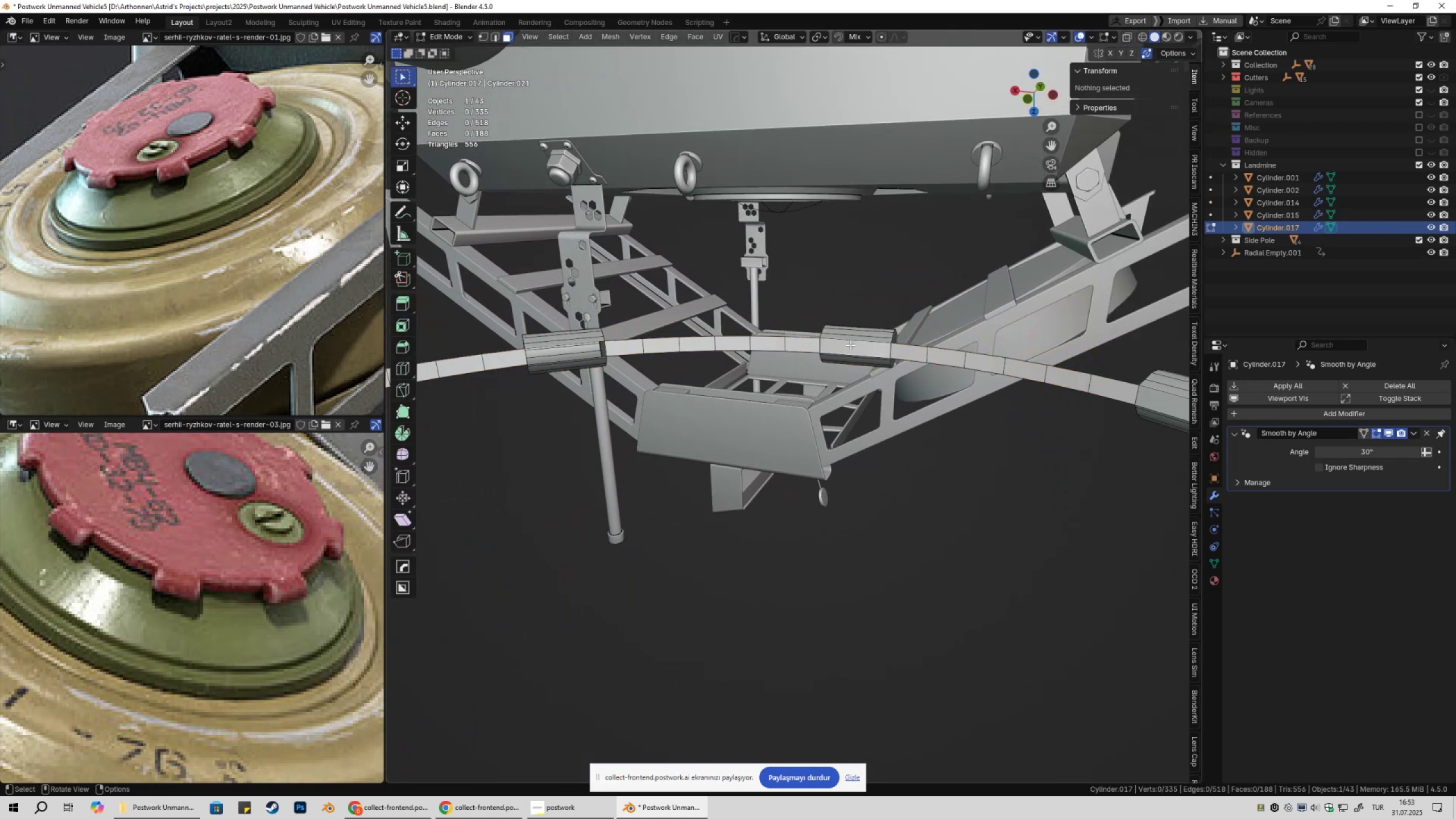 
left_click([850, 345])
 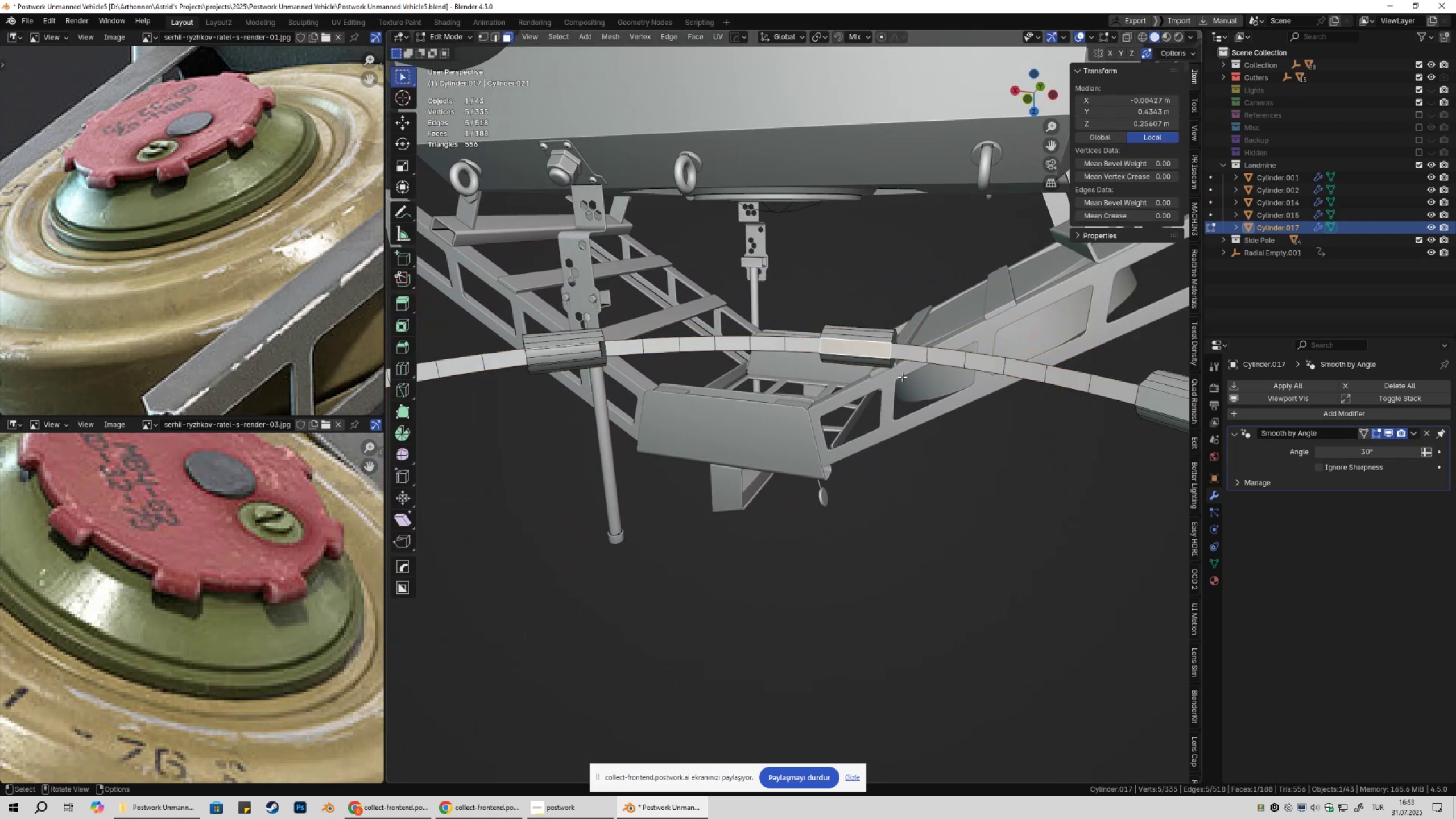 
hold_key(key=ShiftLeft, duration=0.4)
 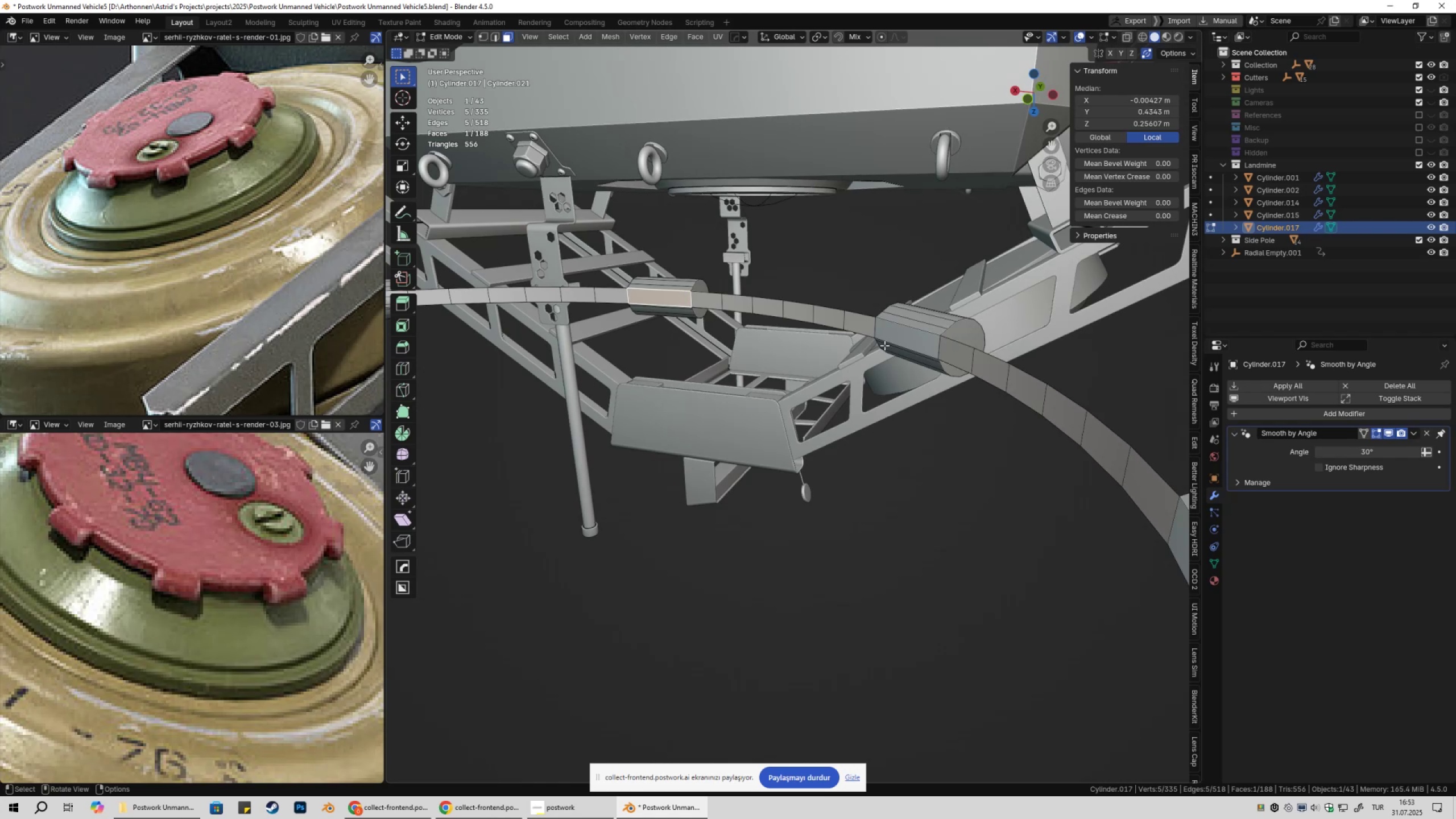 
hold_key(key=ShiftLeft, duration=0.35)
left_click([894, 336])
 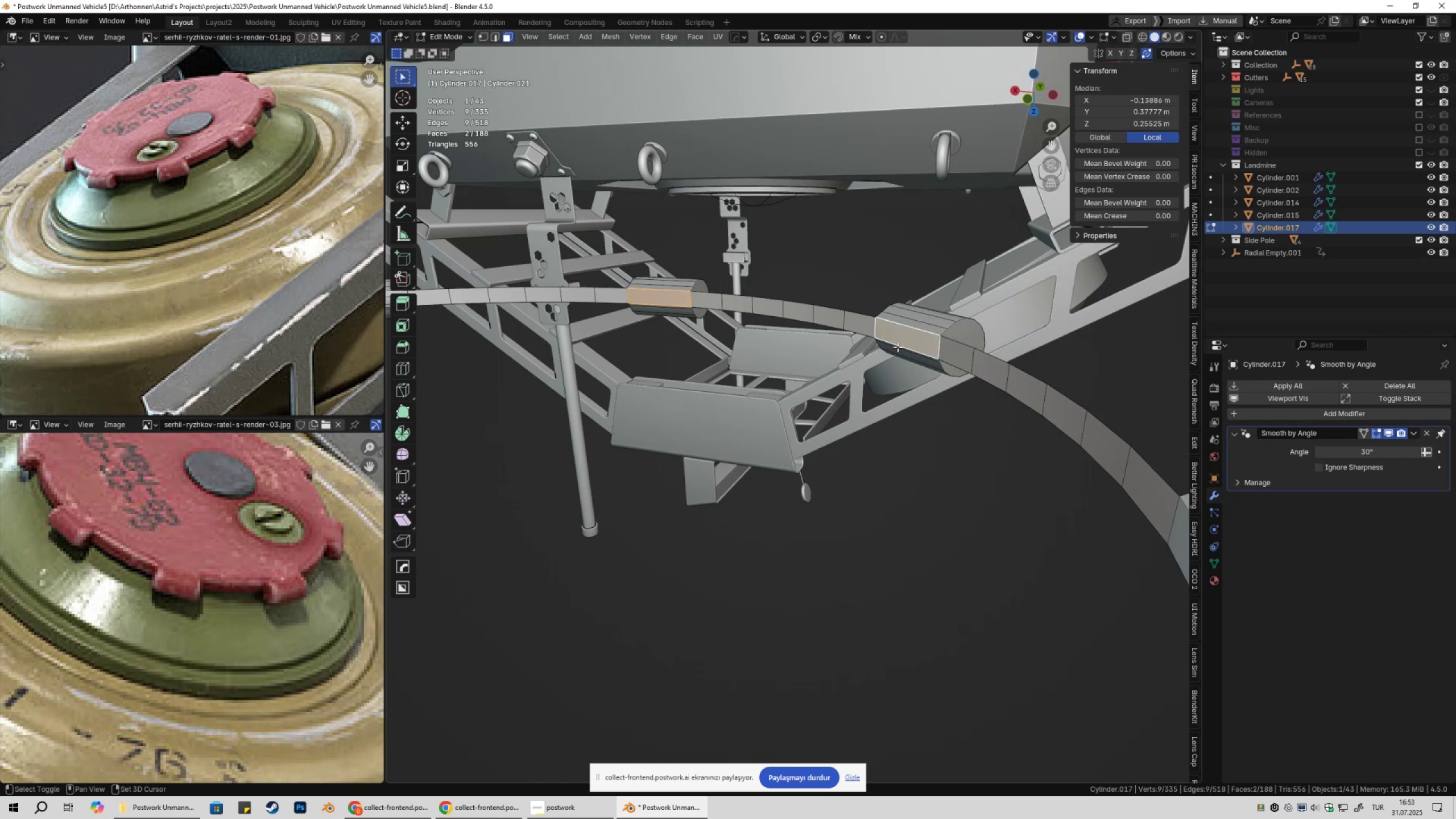 
scroll: coordinate [926, 429], scroll_direction: down, amount: 3.0
 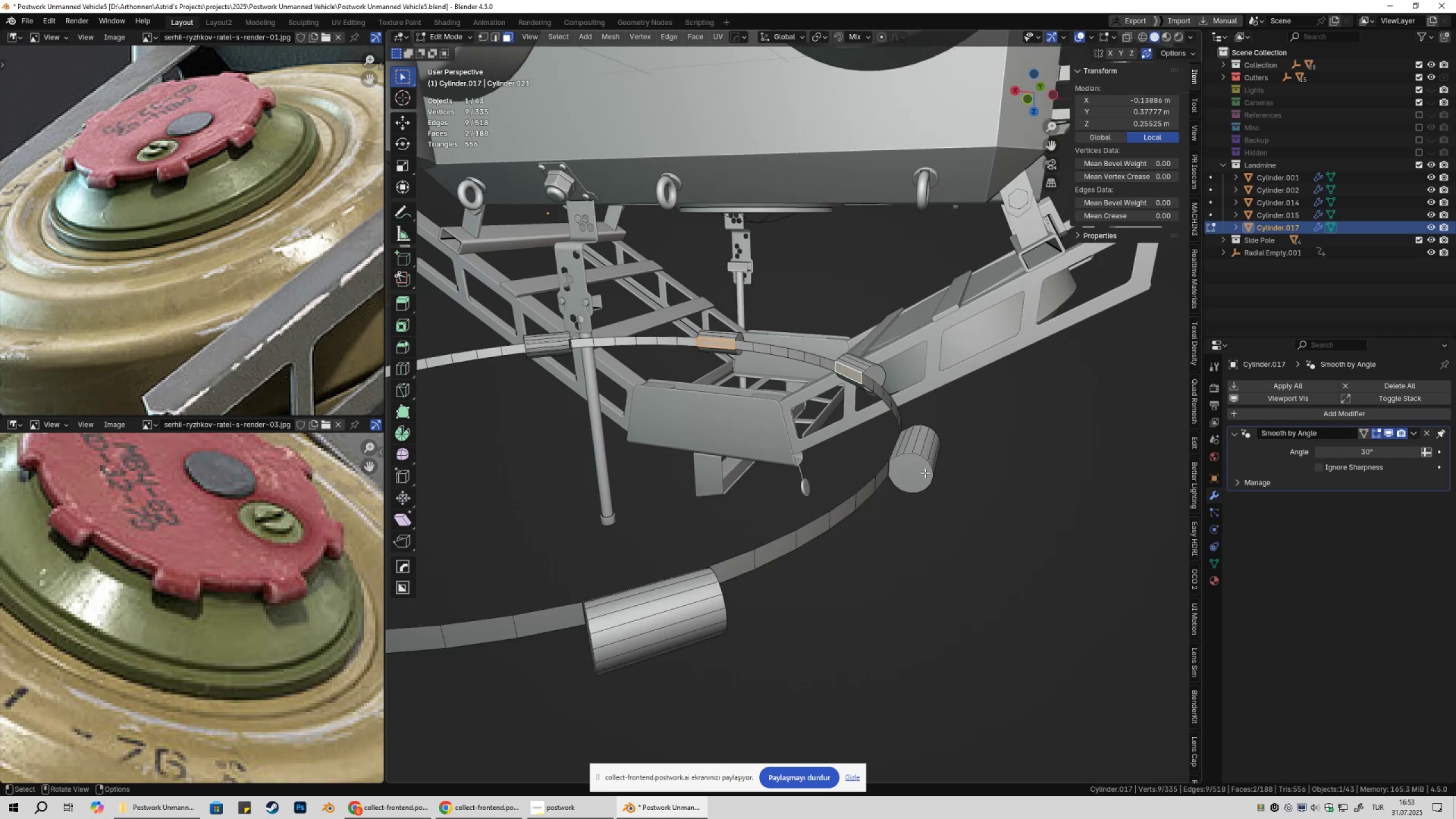 
key(Shift+ShiftLeft)
 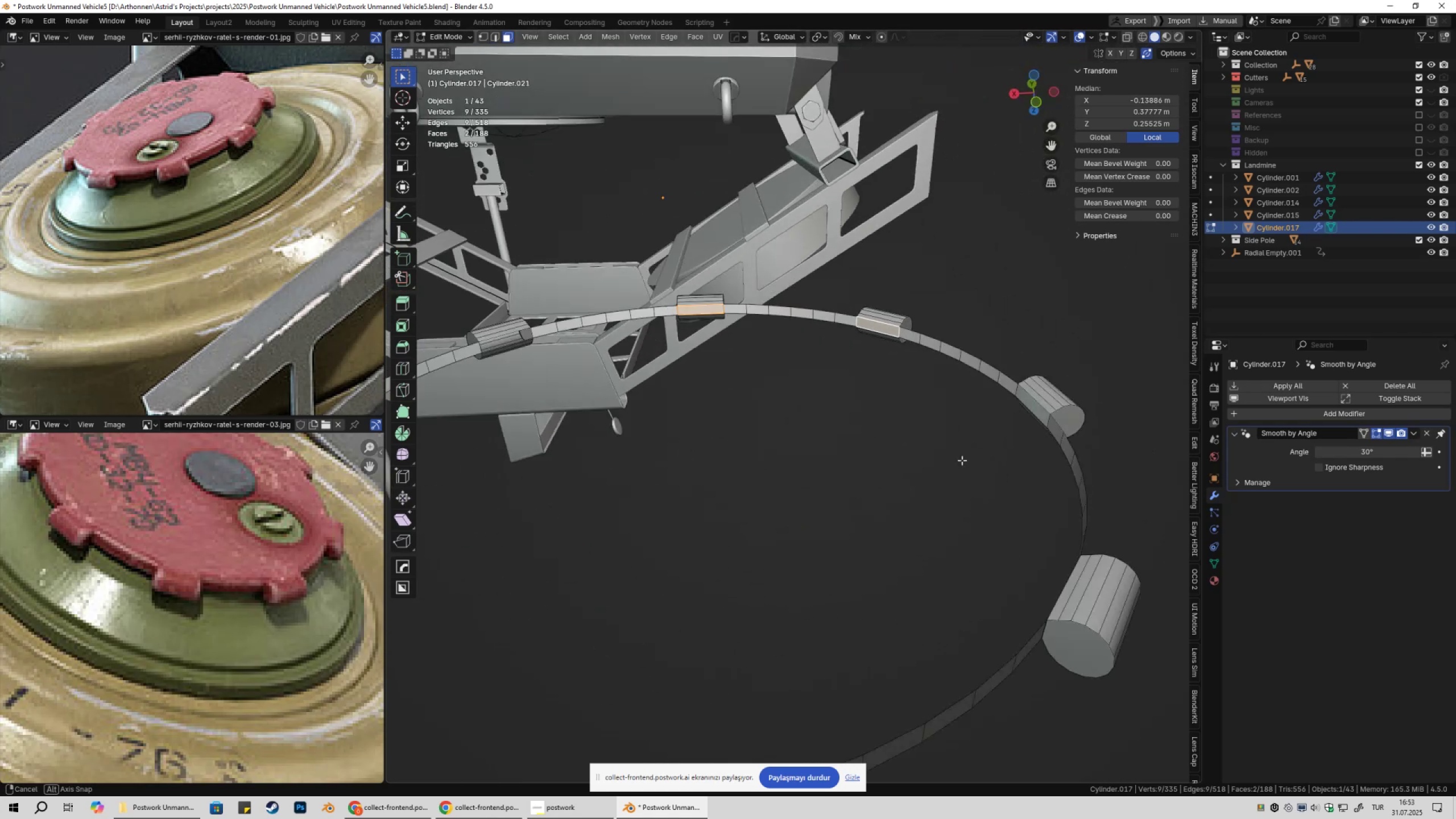 
key(Shift+ShiftLeft)
 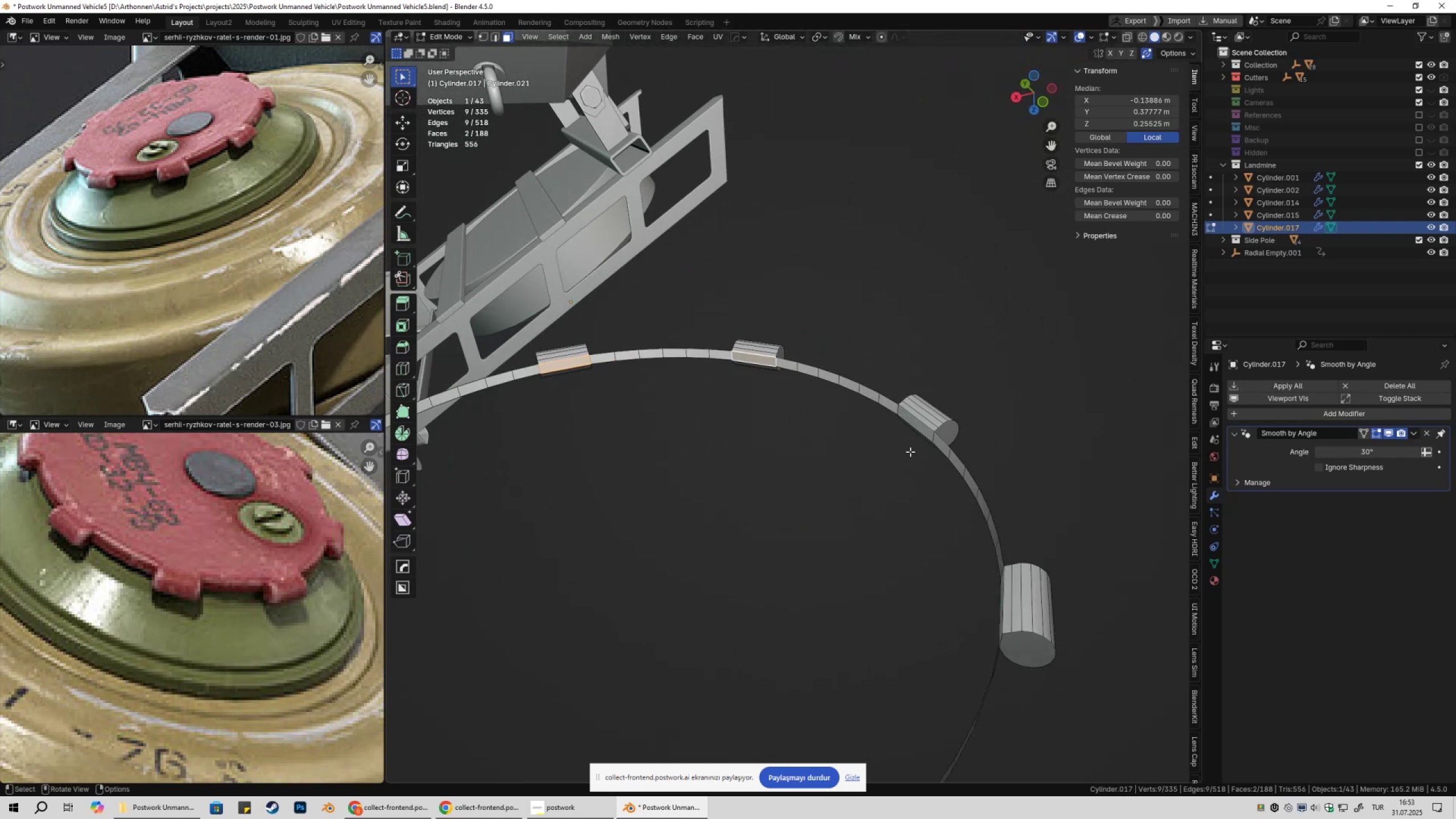 
hold_key(key=ShiftLeft, duration=0.41)
left_click([924, 429])
 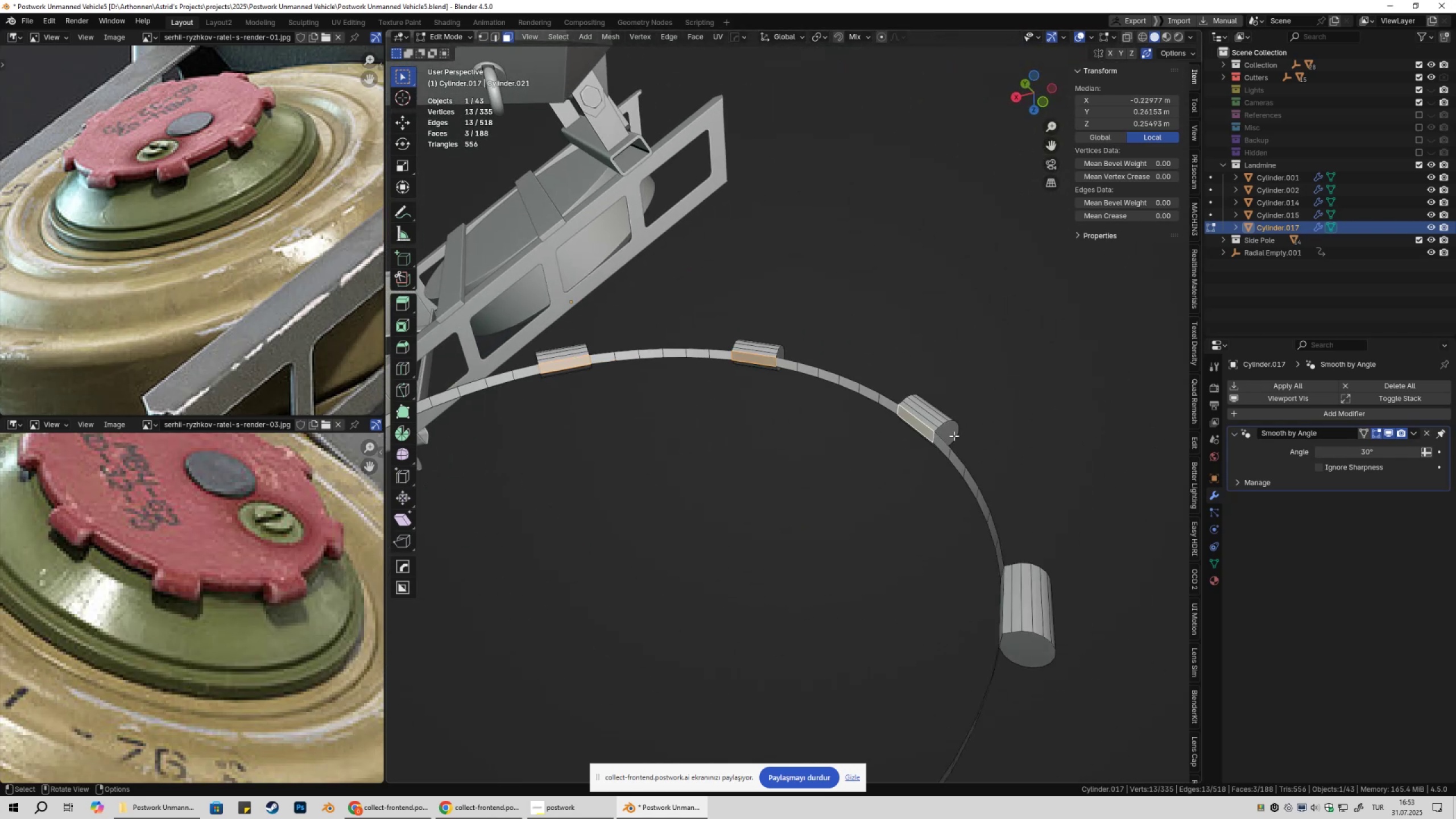 
key(X)
 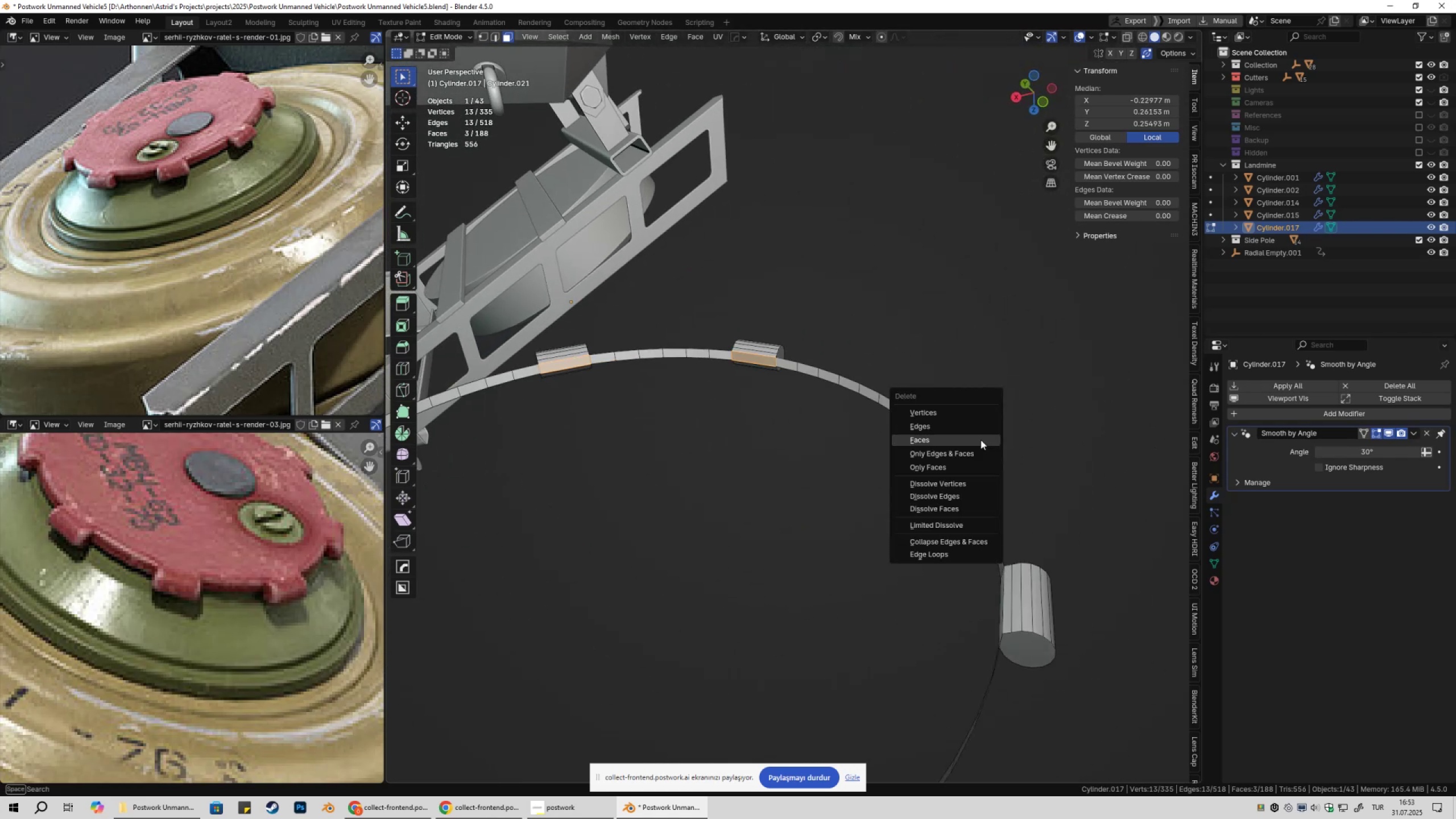 
left_click([981, 440])
 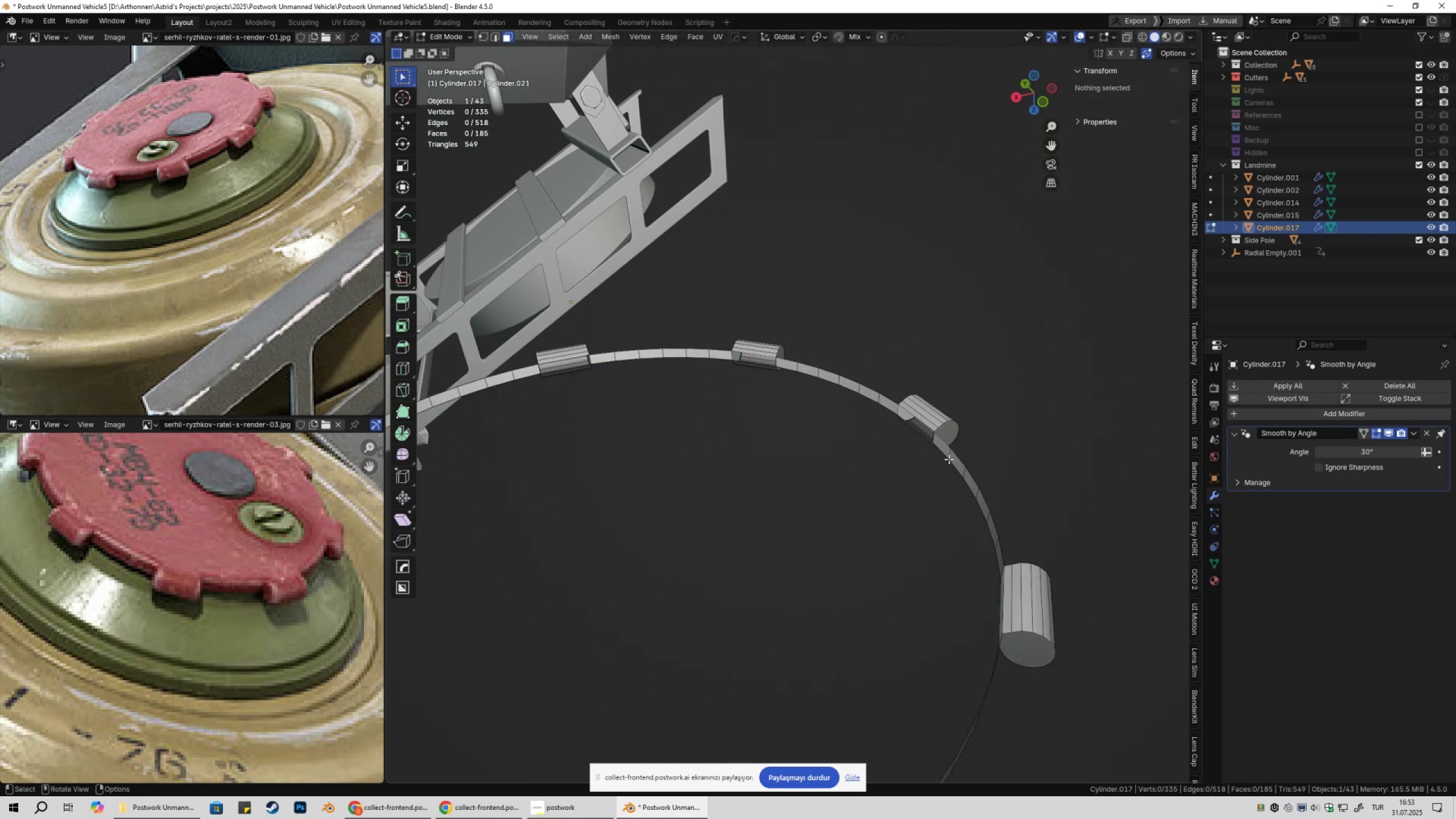 
key(Shift+ShiftLeft)
 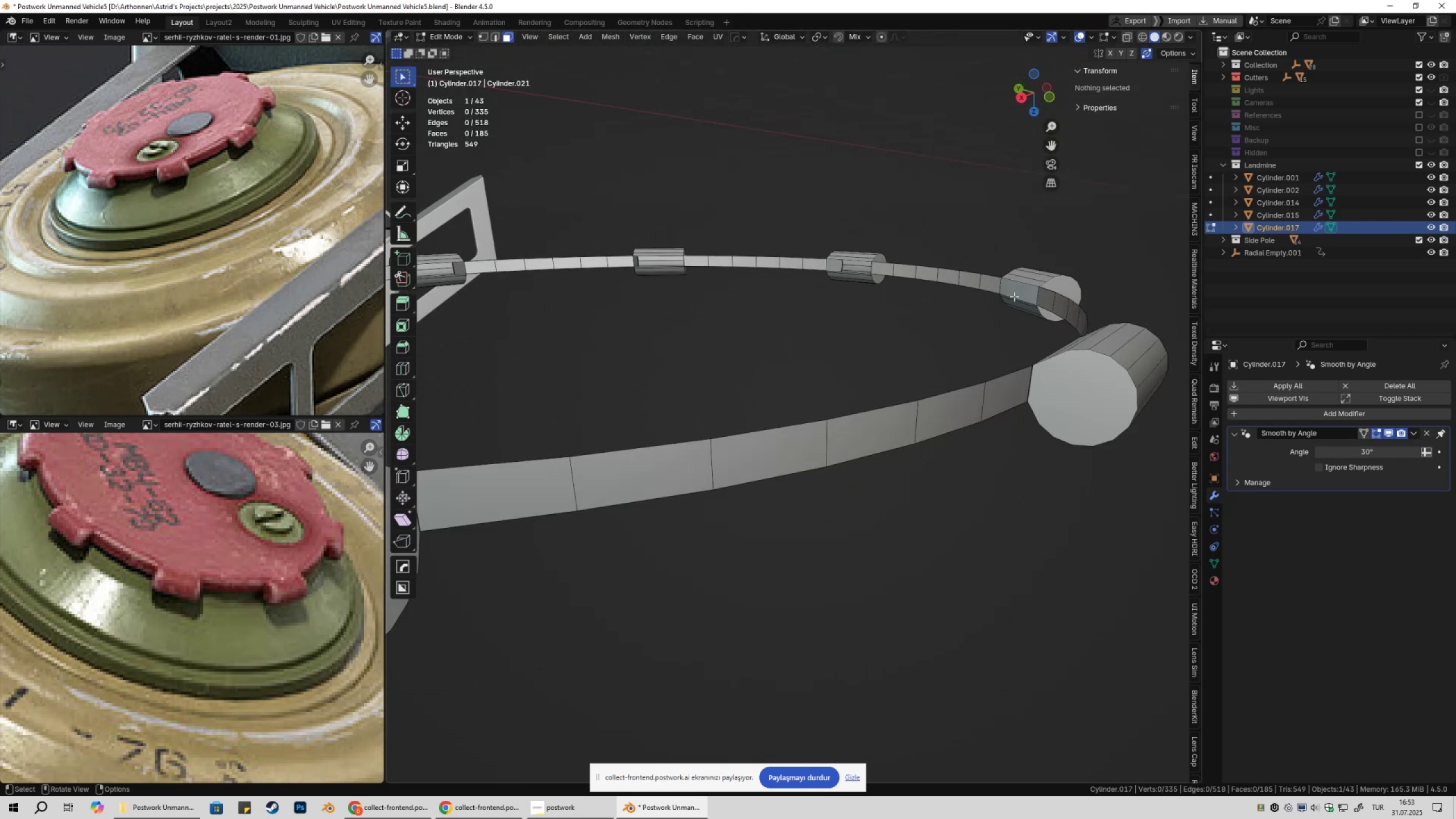 
left_click([1017, 293])
 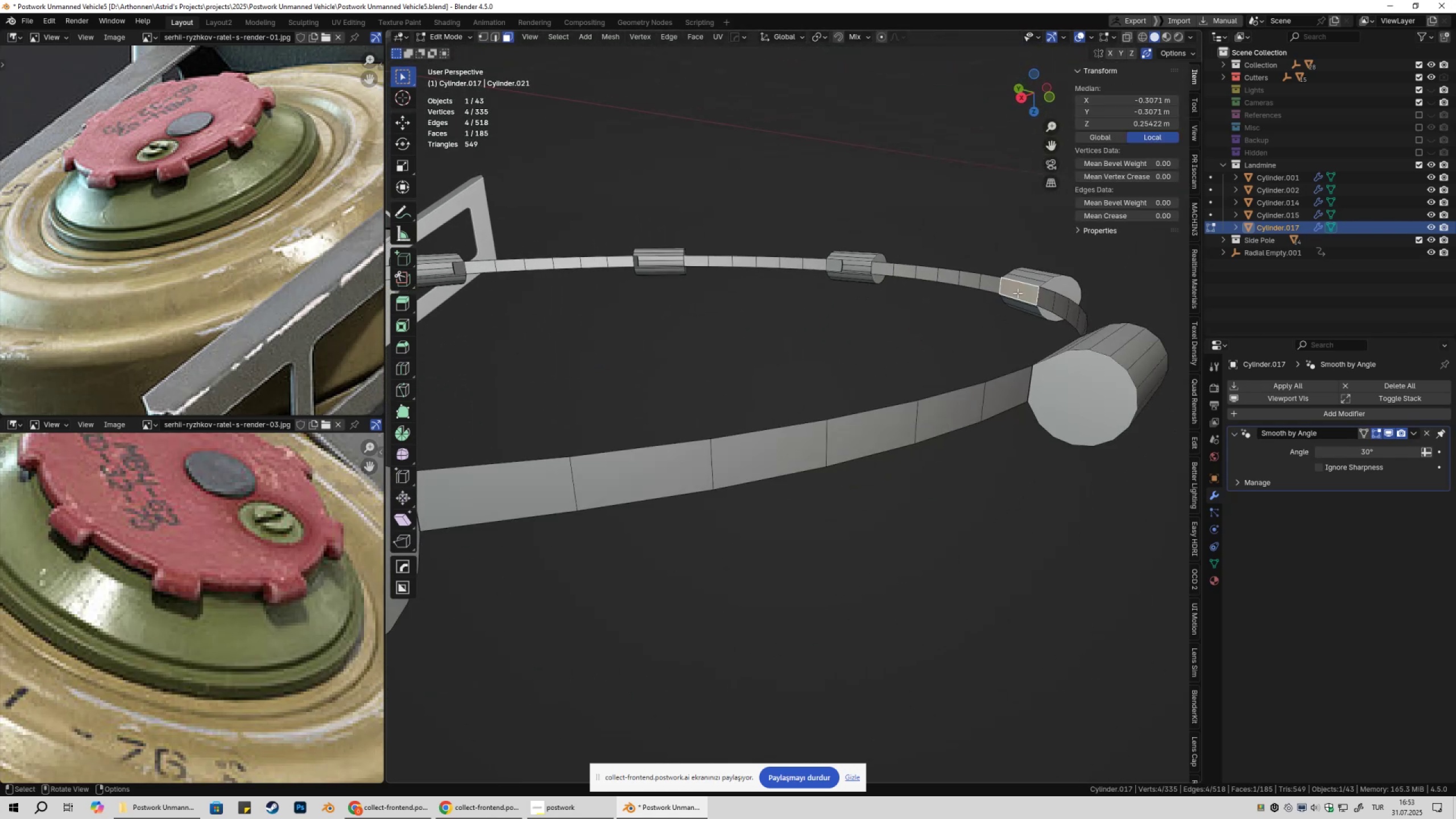 
type(xx)
 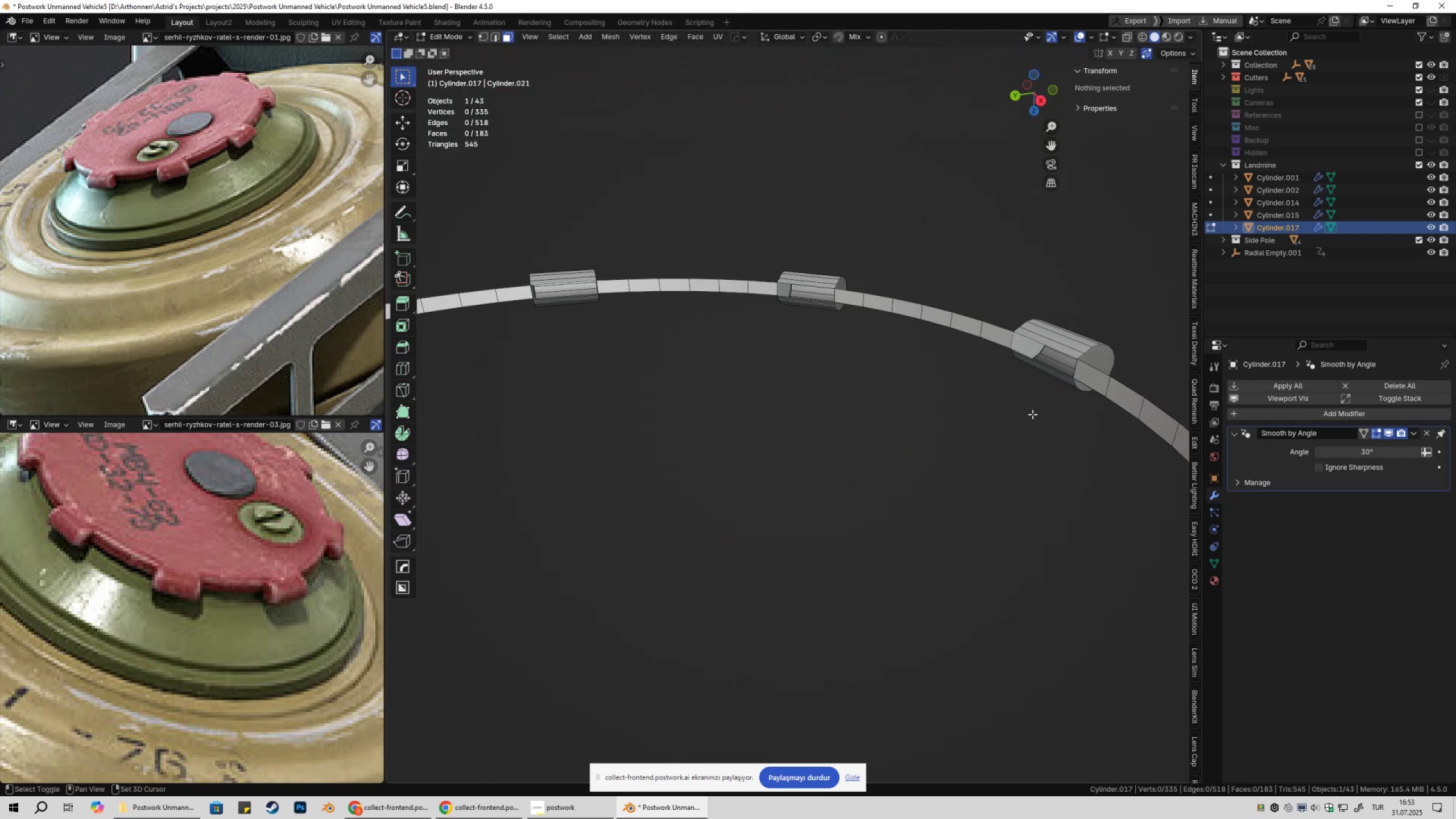 
 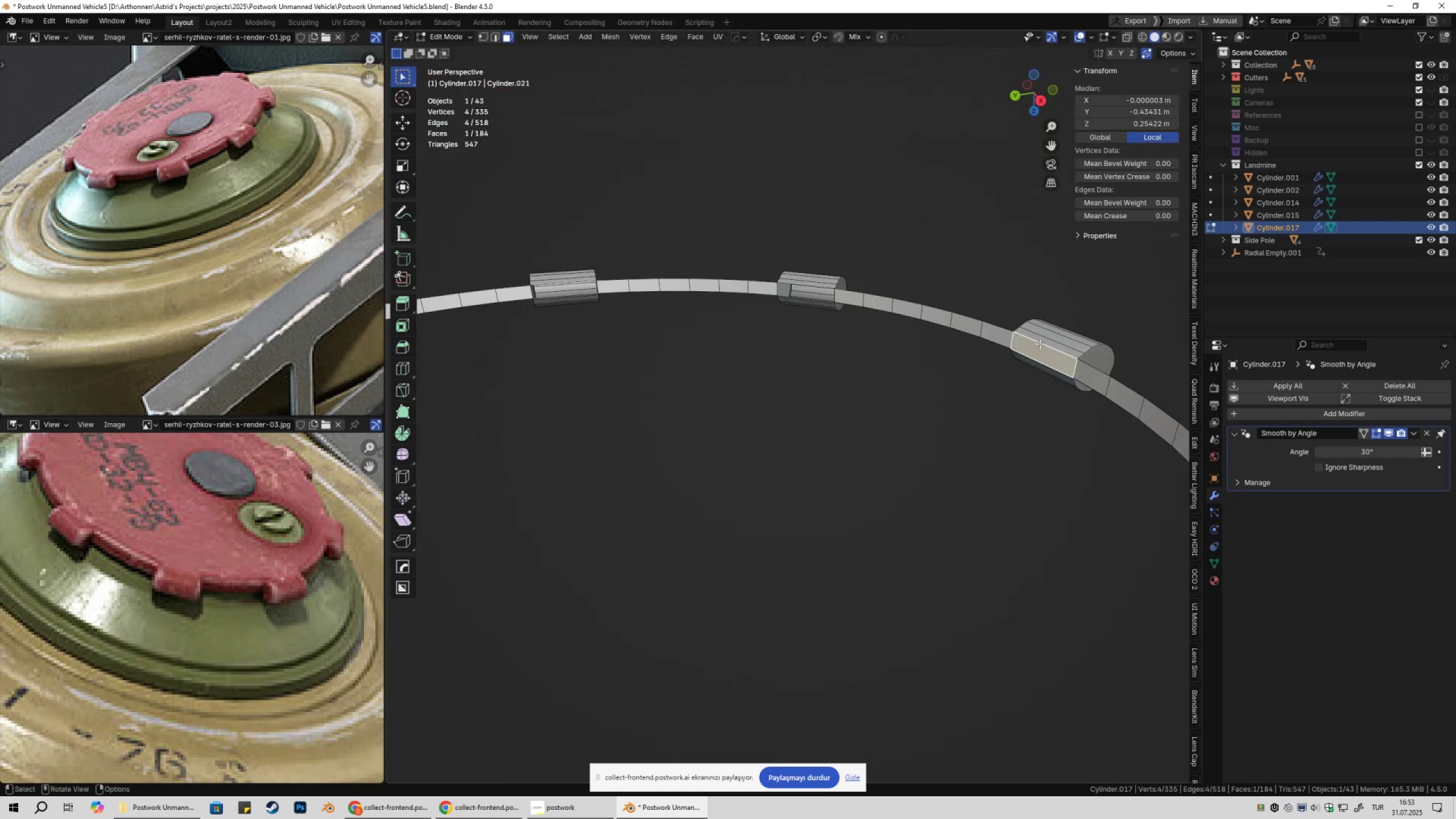 
left_click([1040, 344])
 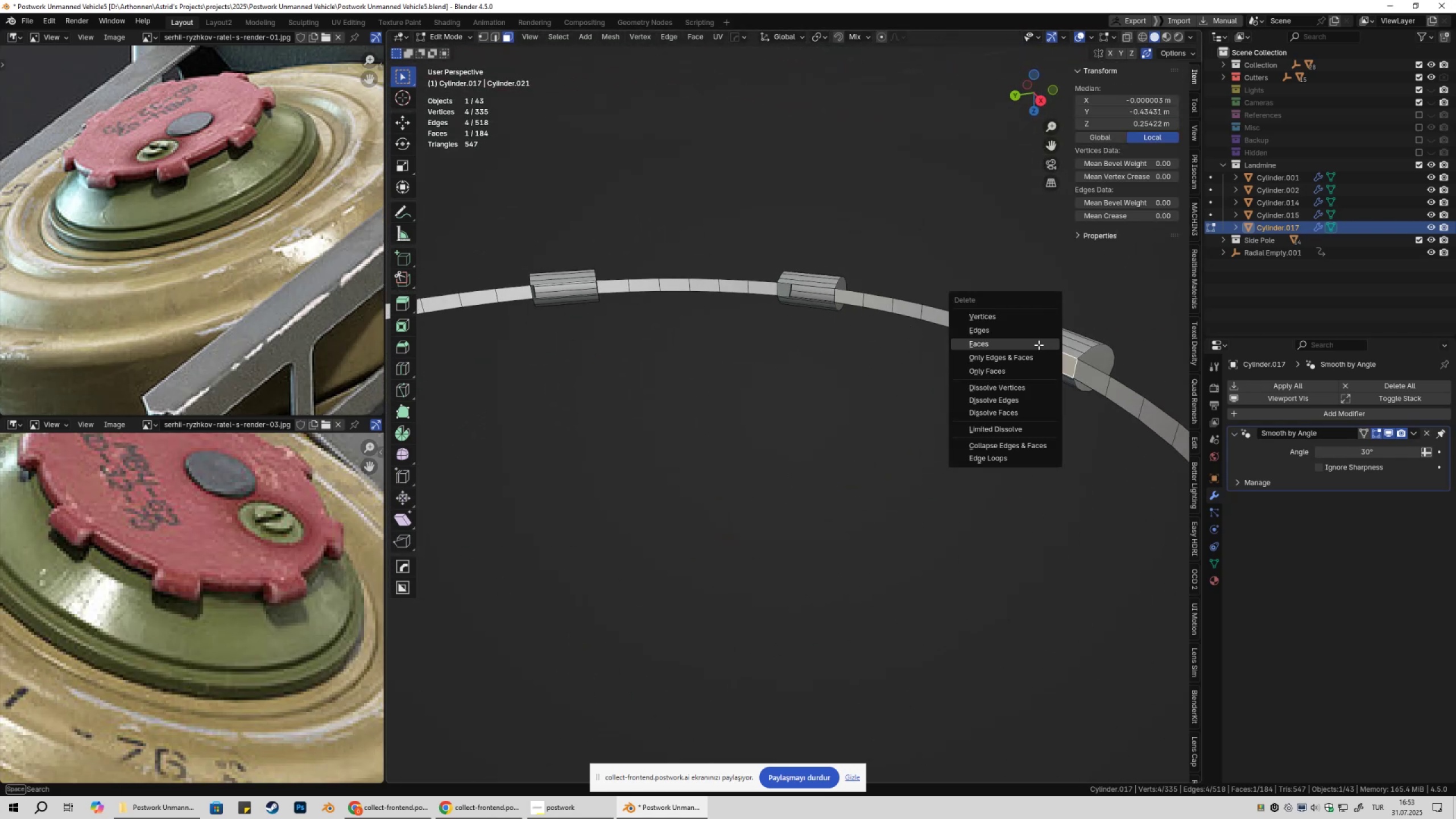 
hold_key(key=ShiftLeft, duration=0.32)
 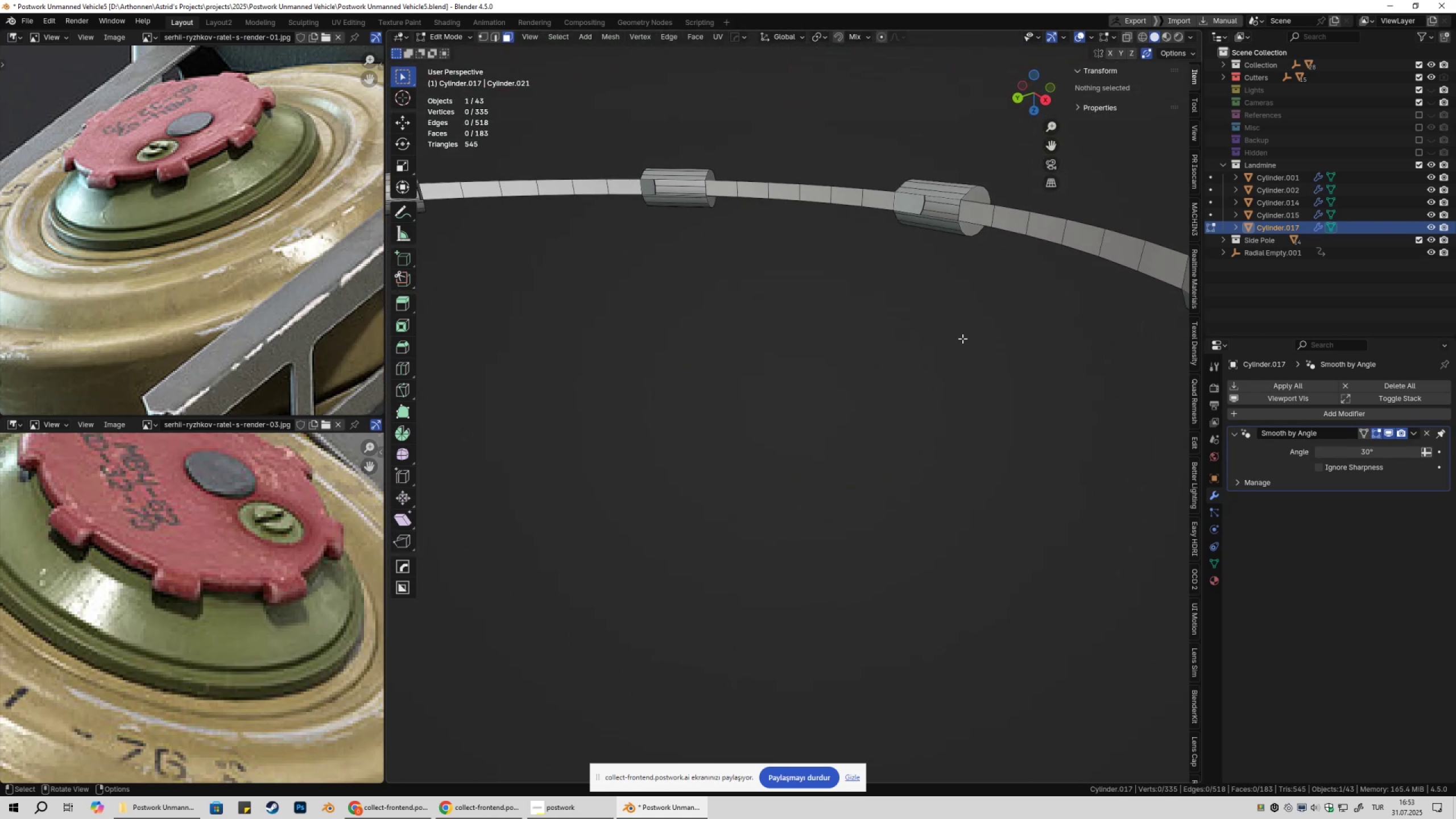 
hold_key(key=ShiftLeft, duration=0.4)
 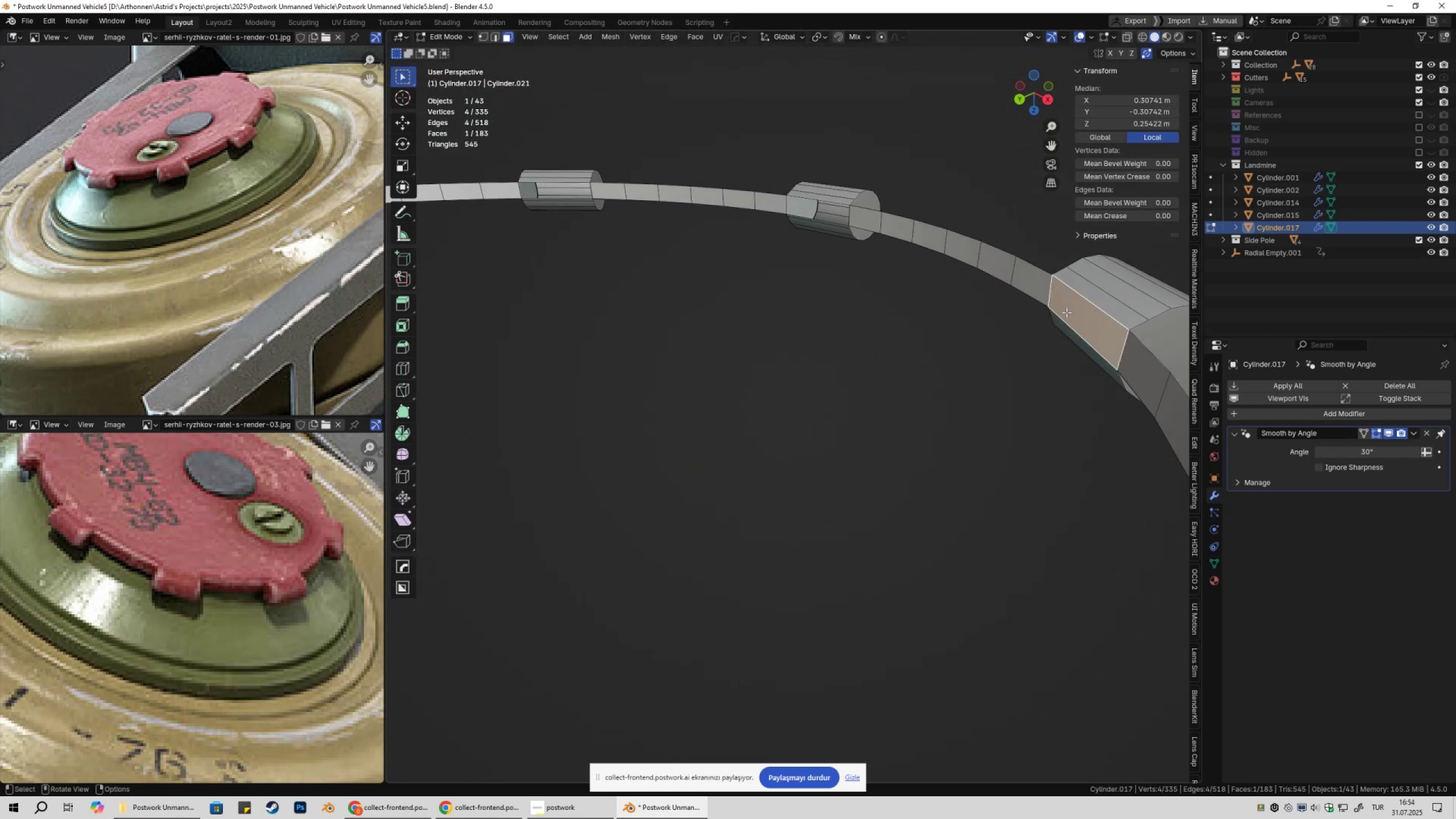 
key(NumpadDecimal)
 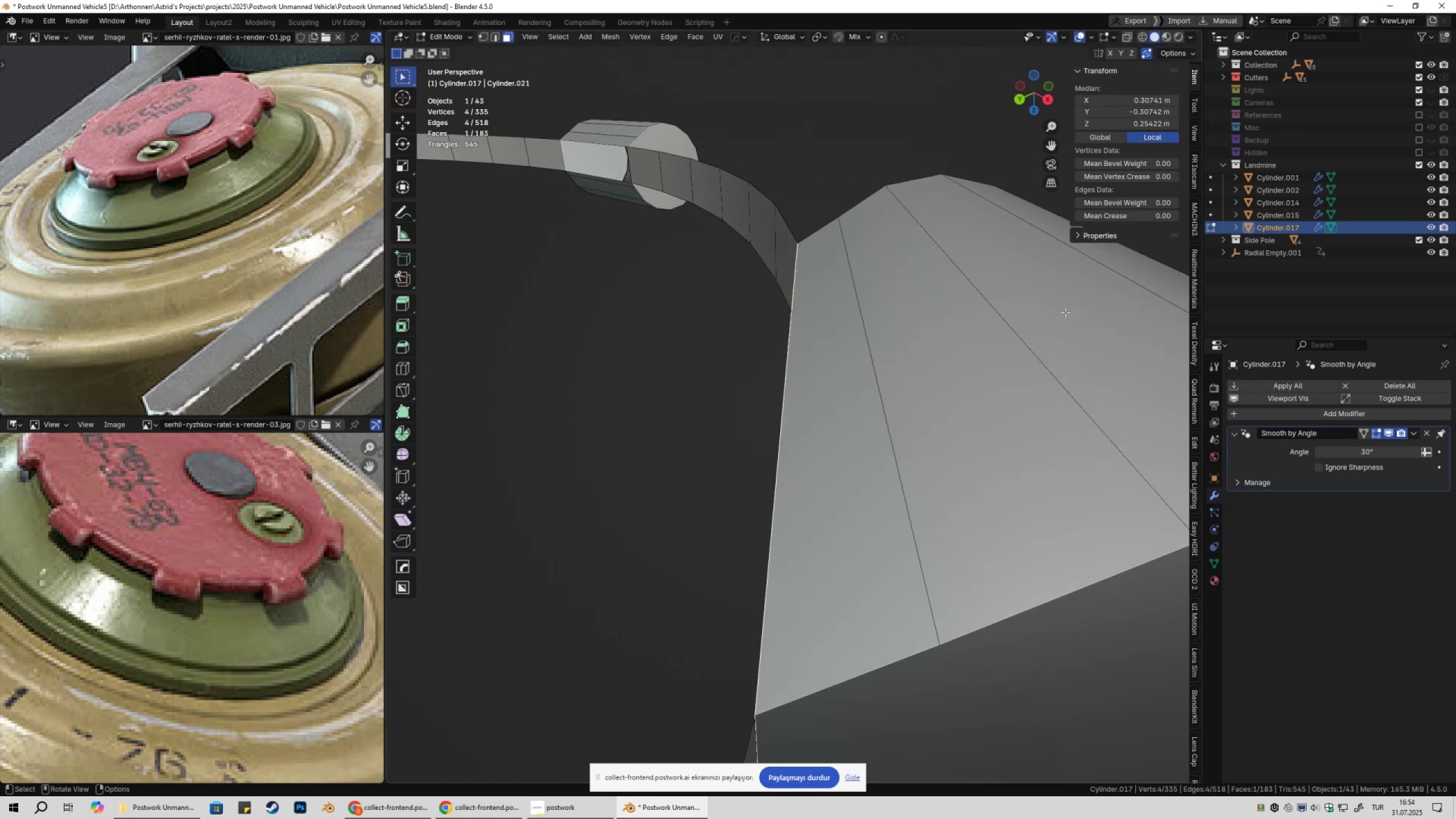 
scroll: coordinate [989, 393], scroll_direction: down, amount: 3.0
 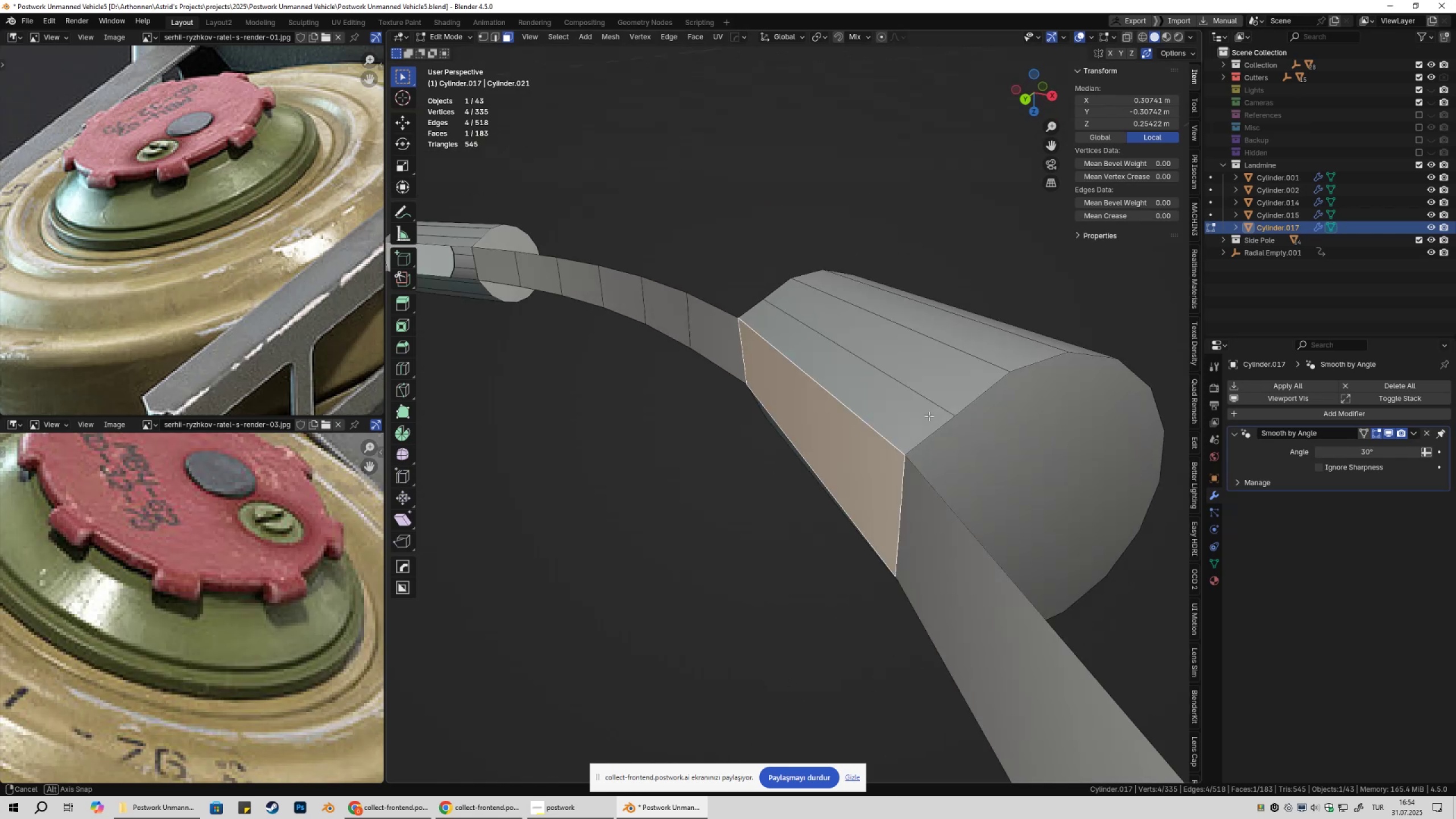 
key(X)
 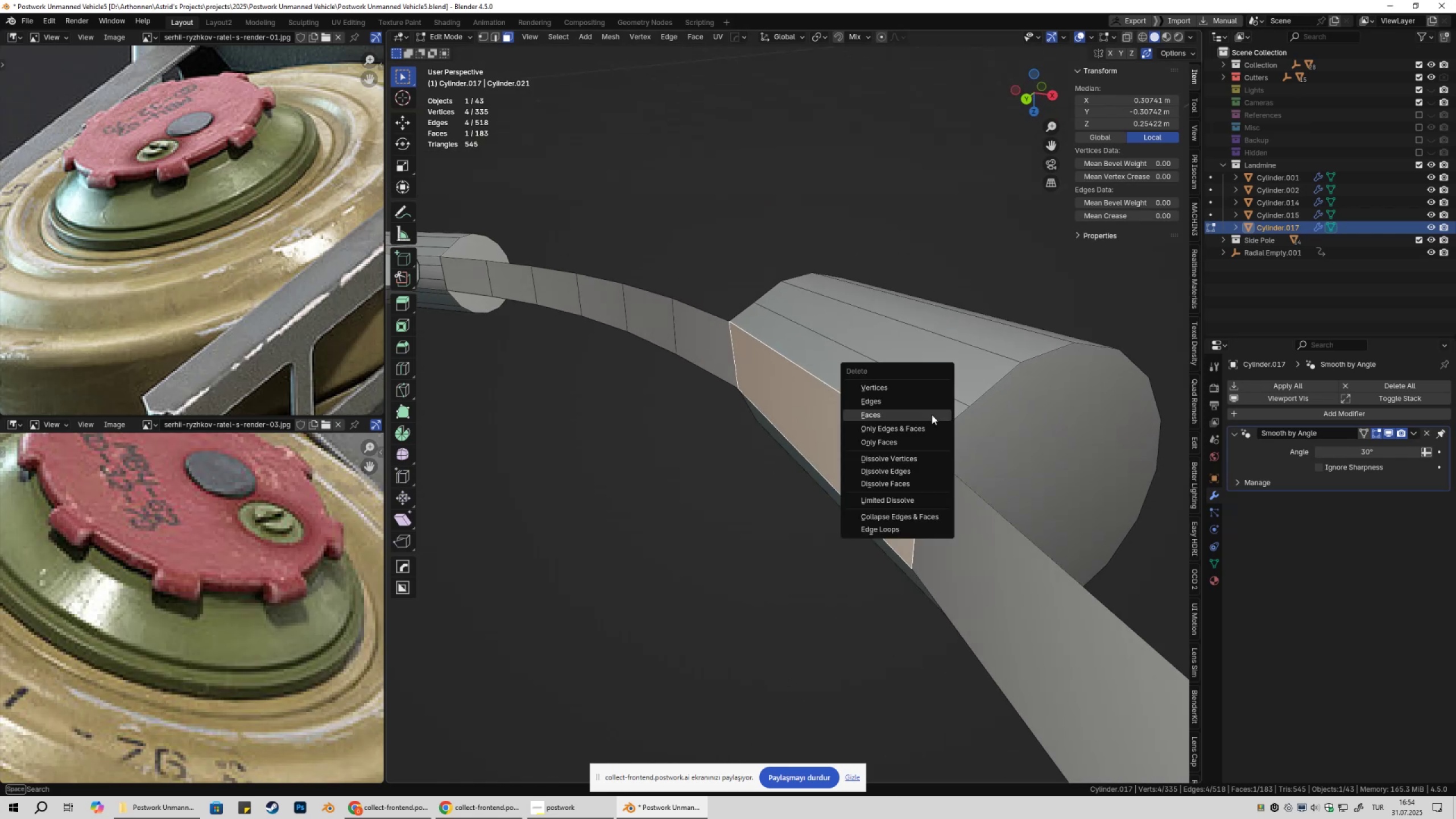 
left_click([932, 415])
 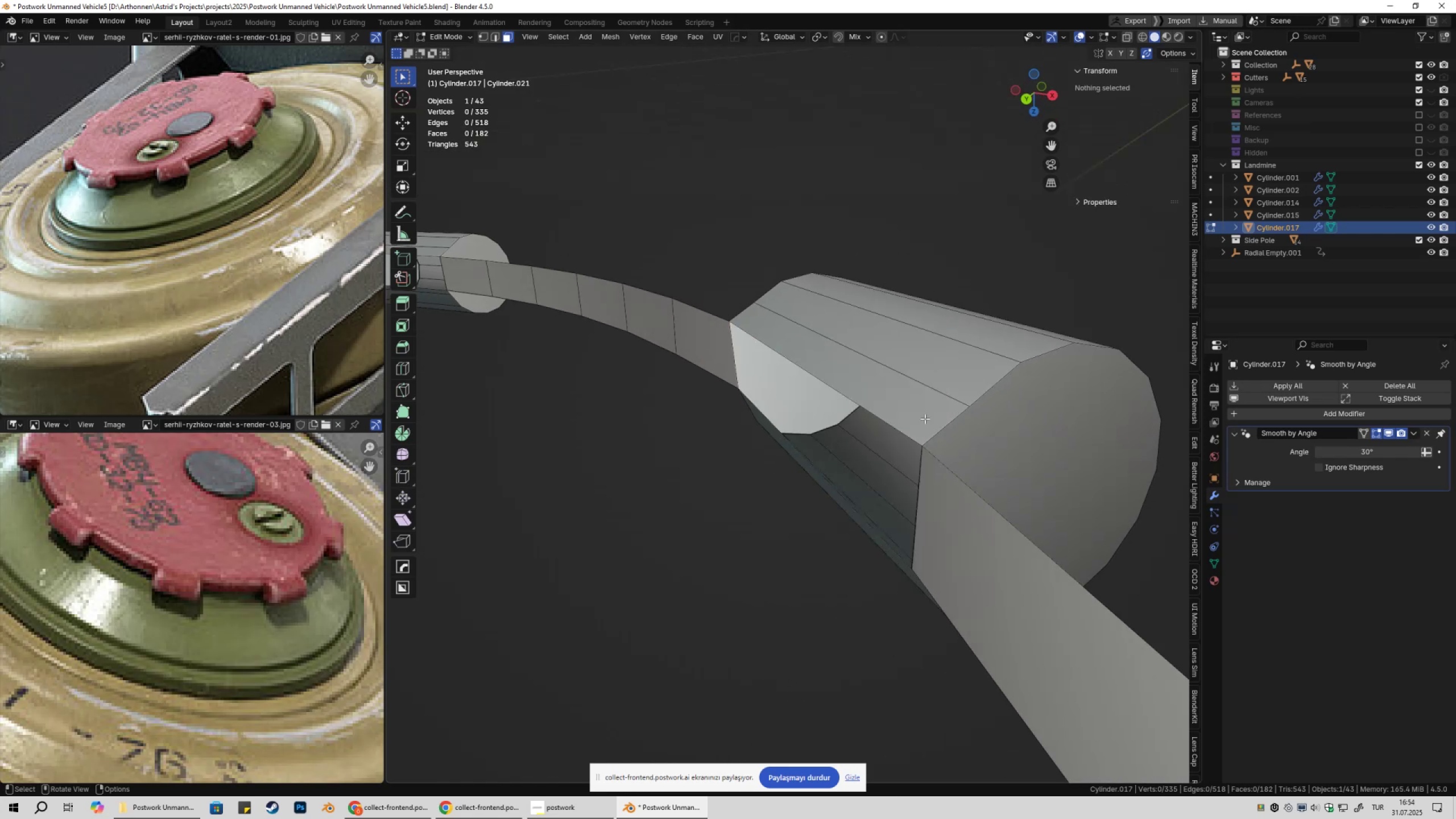 
scroll: coordinate [879, 516], scroll_direction: down, amount: 9.0
 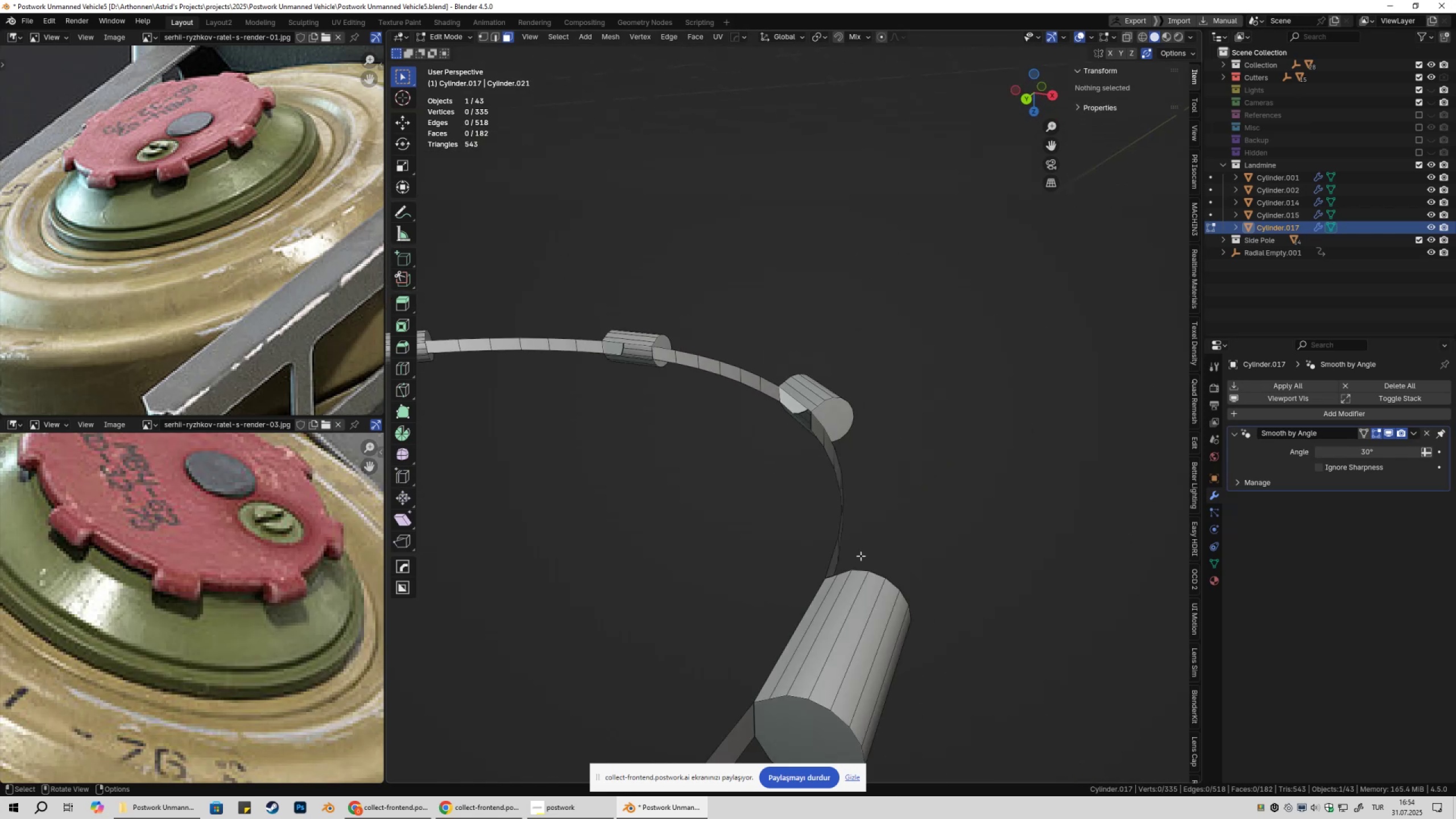 
key(Shift+ShiftLeft)
 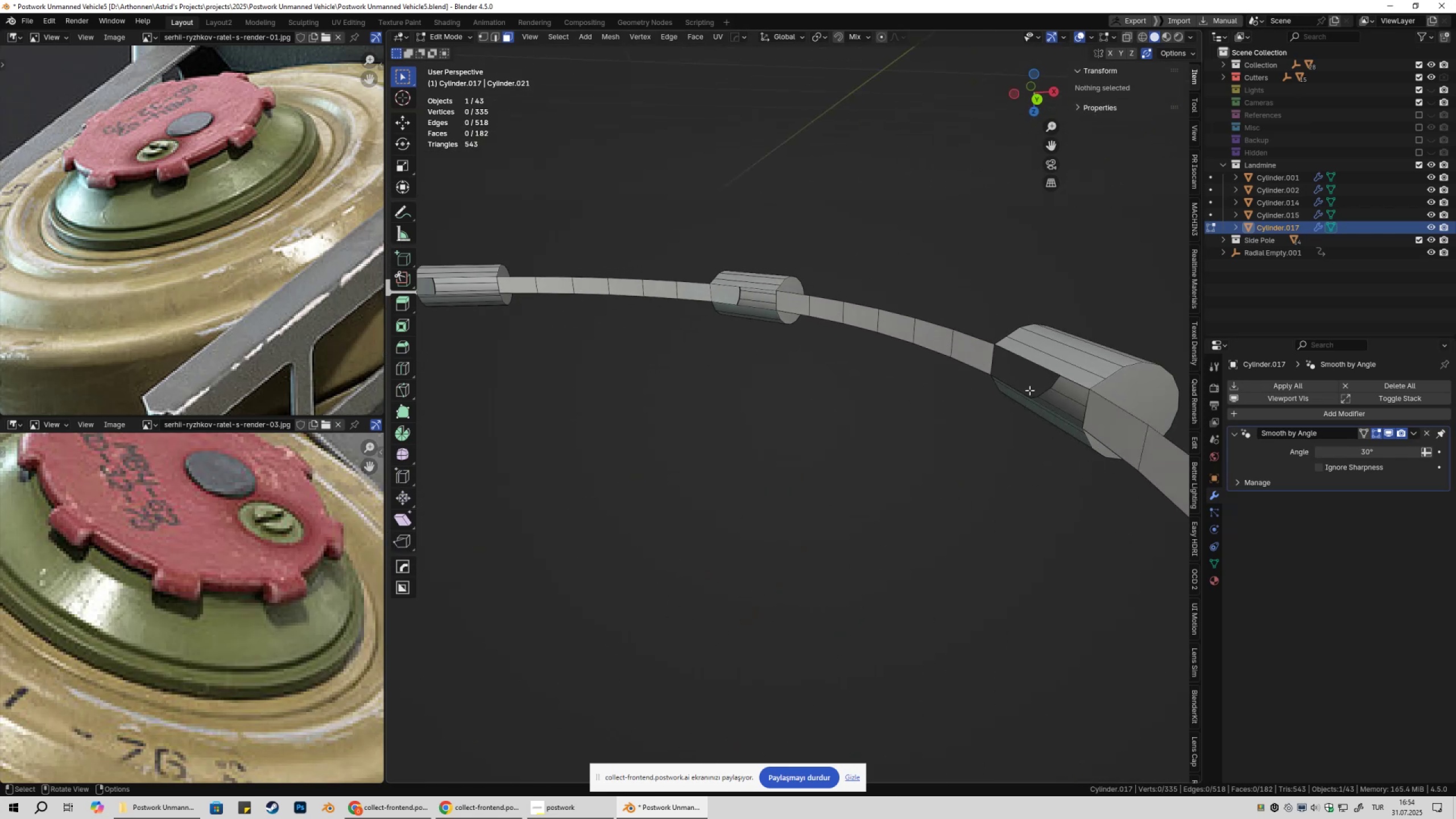 
scroll: coordinate [1066, 408], scroll_direction: down, amount: 3.0
 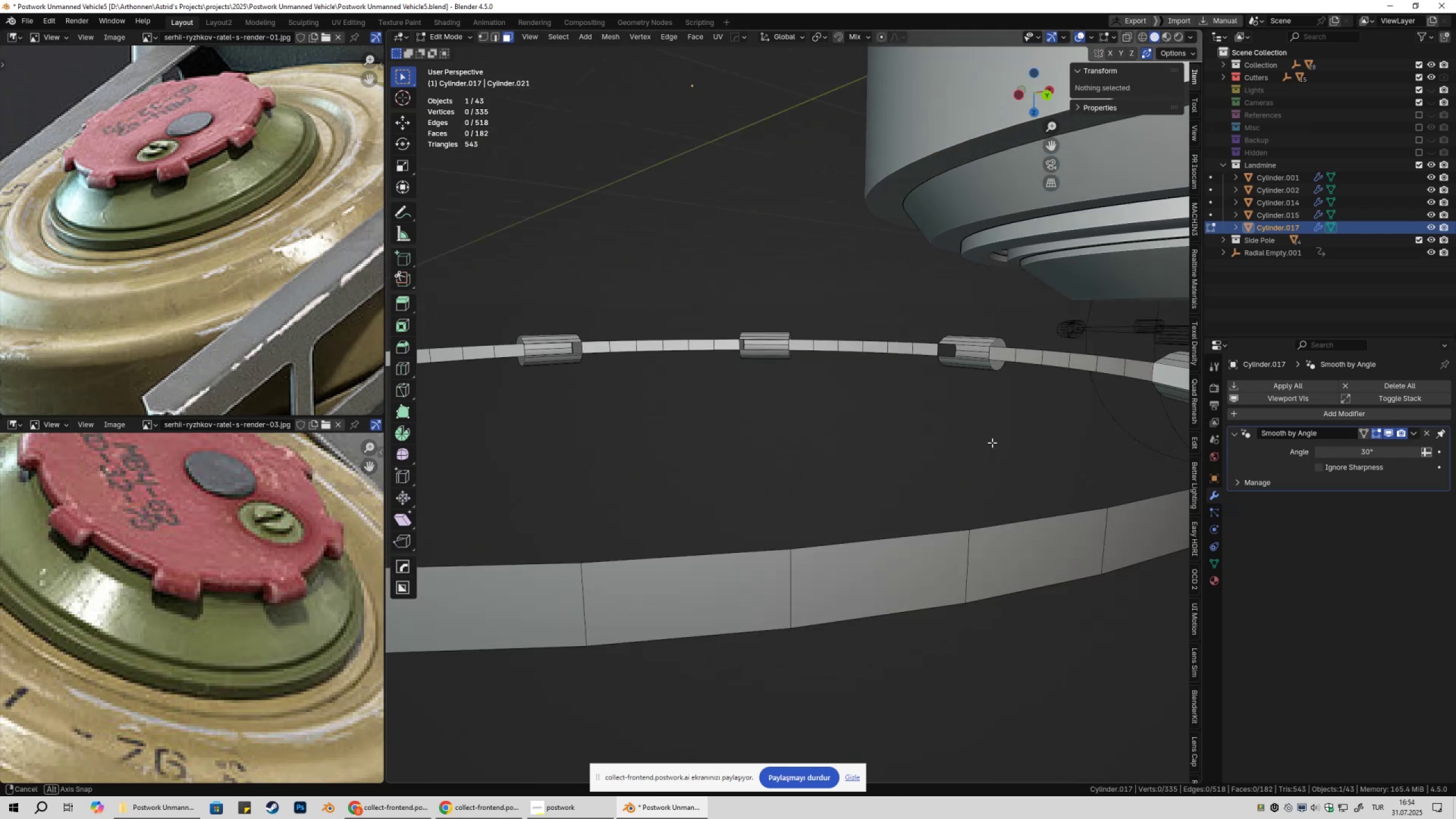 
key(Shift+ShiftLeft)
 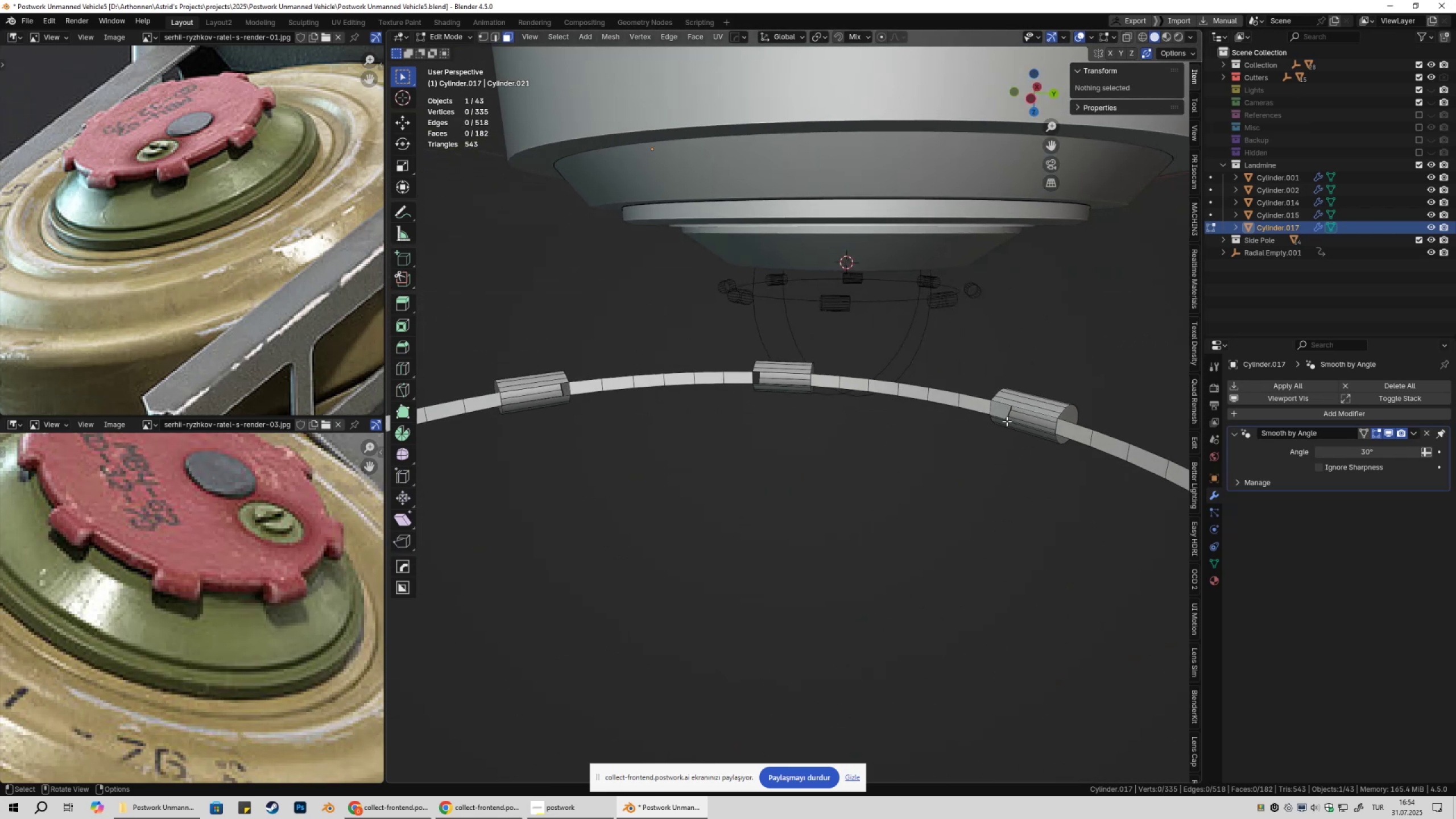 
left_click([1038, 416])
 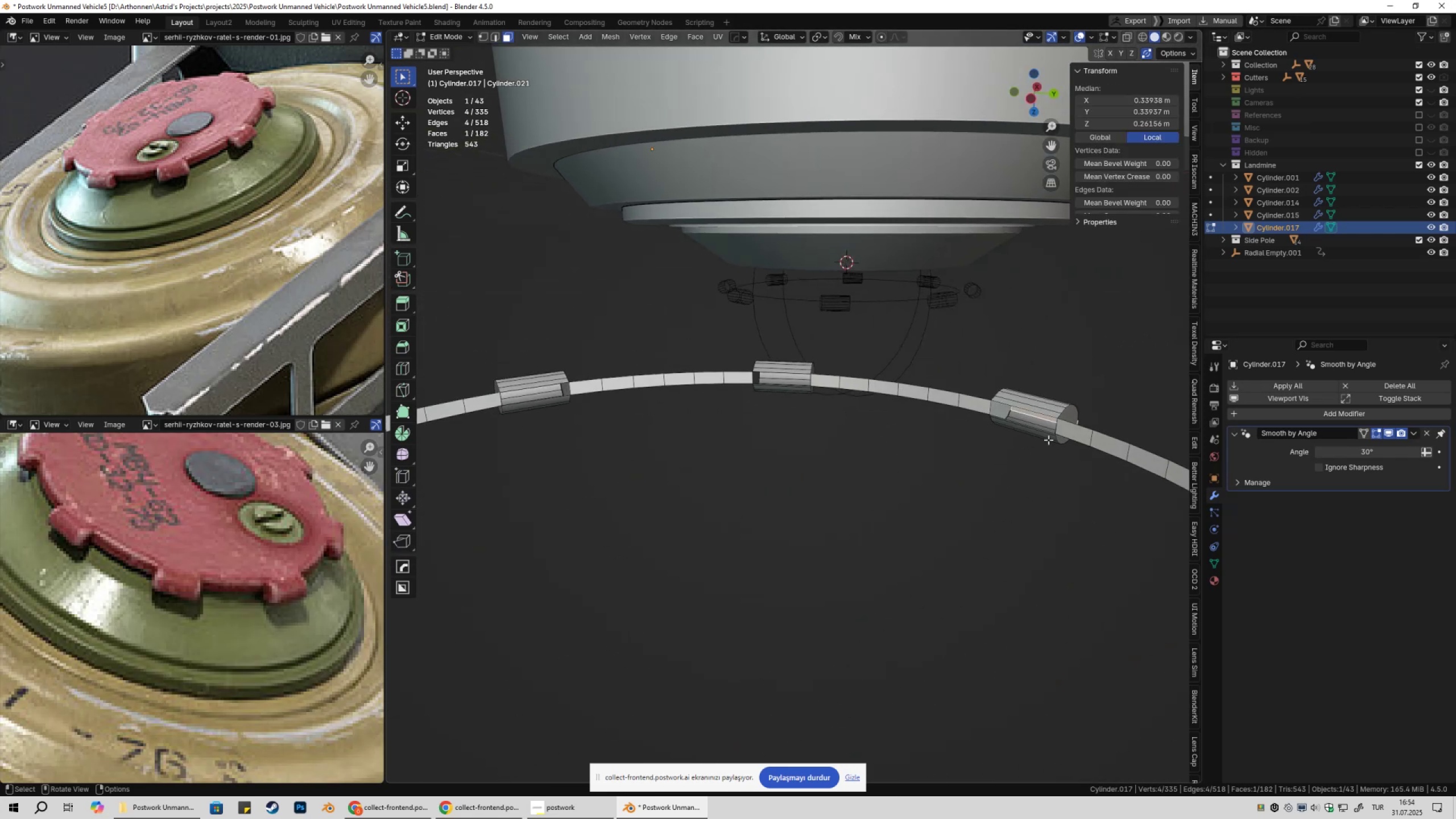 
key(Shift+ShiftLeft)
 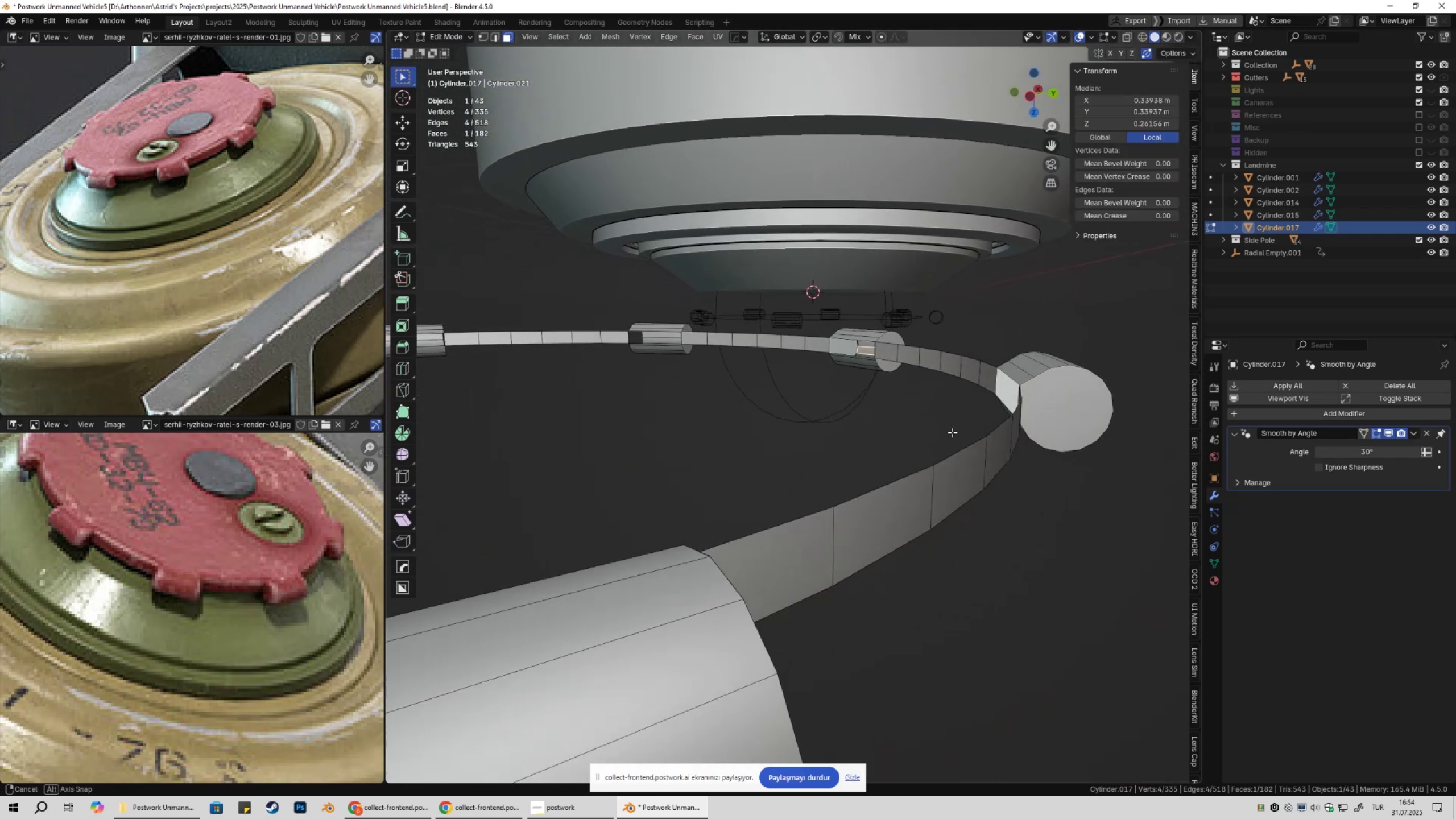 
key(Shift+ShiftLeft)
 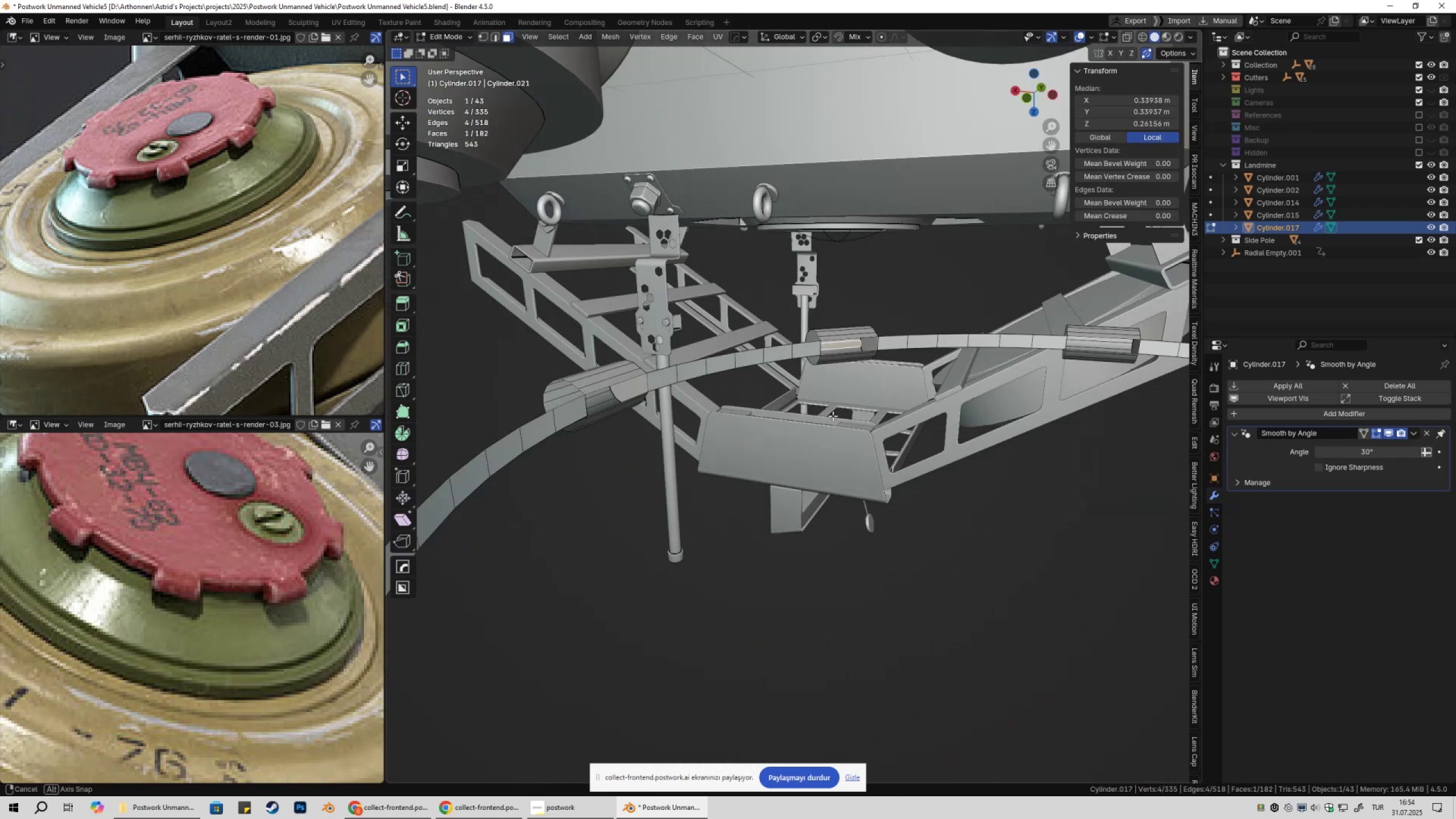 
hold_key(key=ShiftLeft, duration=0.39)
 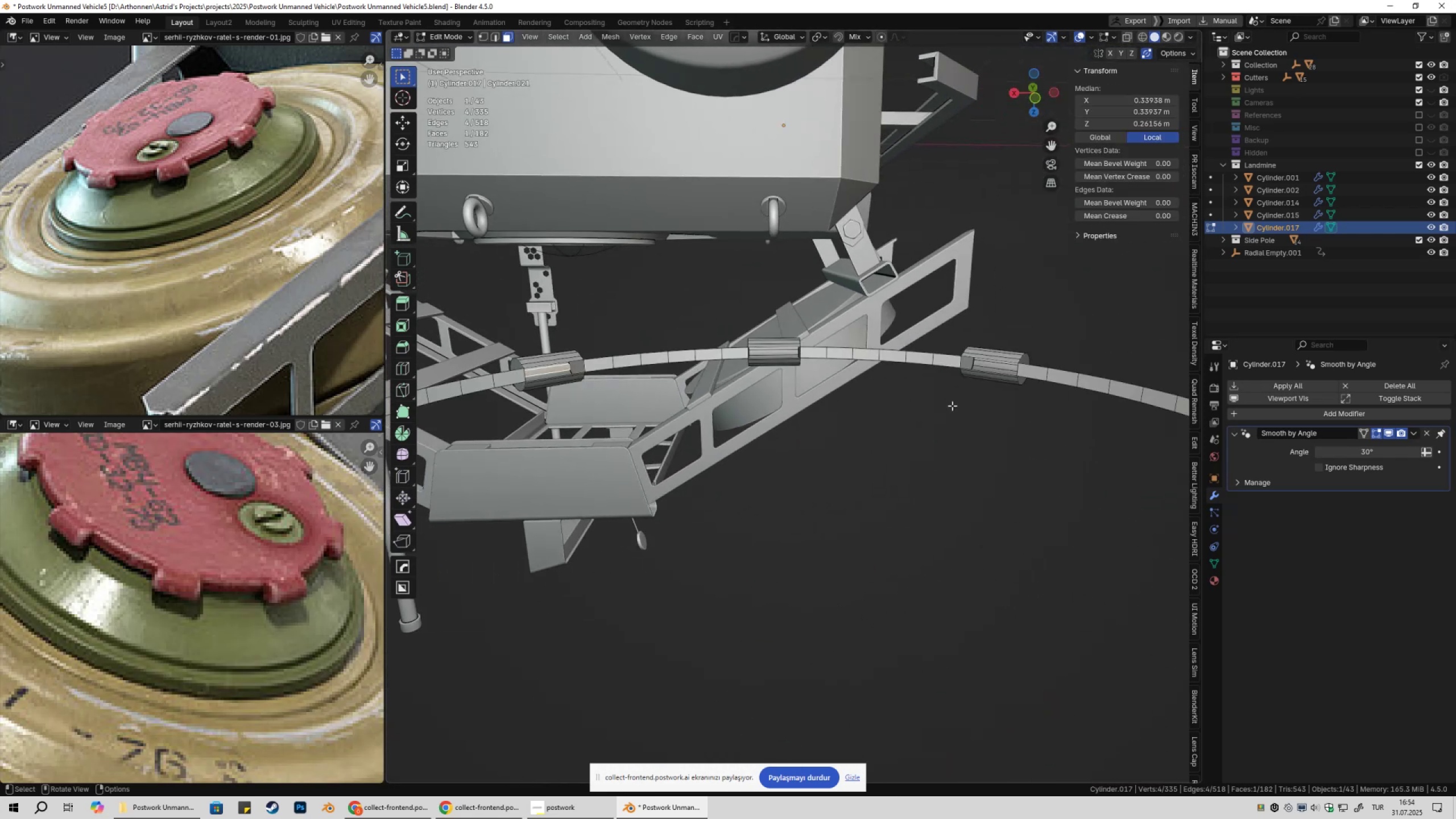 
key(Shift+ShiftLeft)
 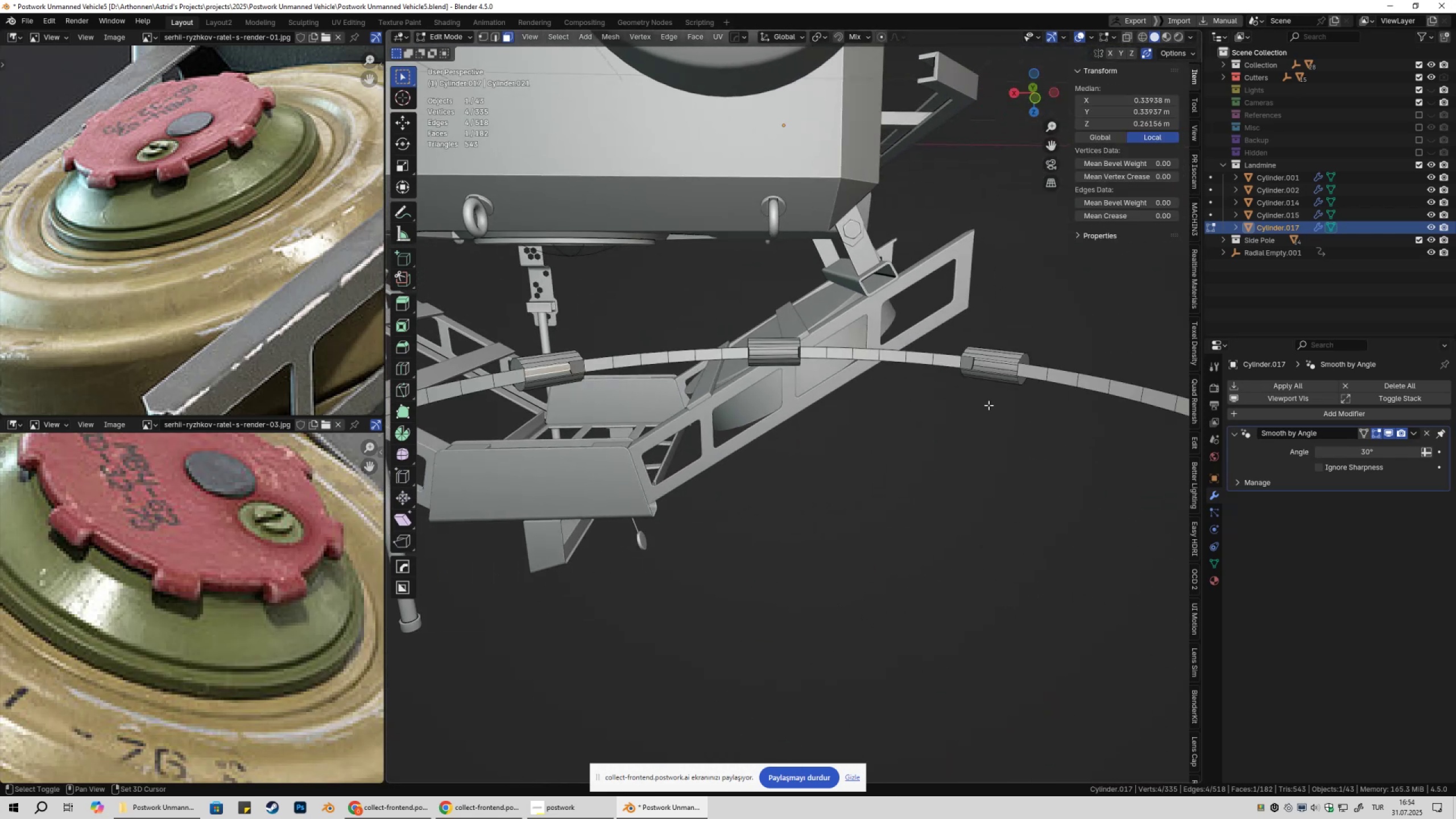 
scroll: coordinate [822, 398], scroll_direction: up, amount: 5.0
 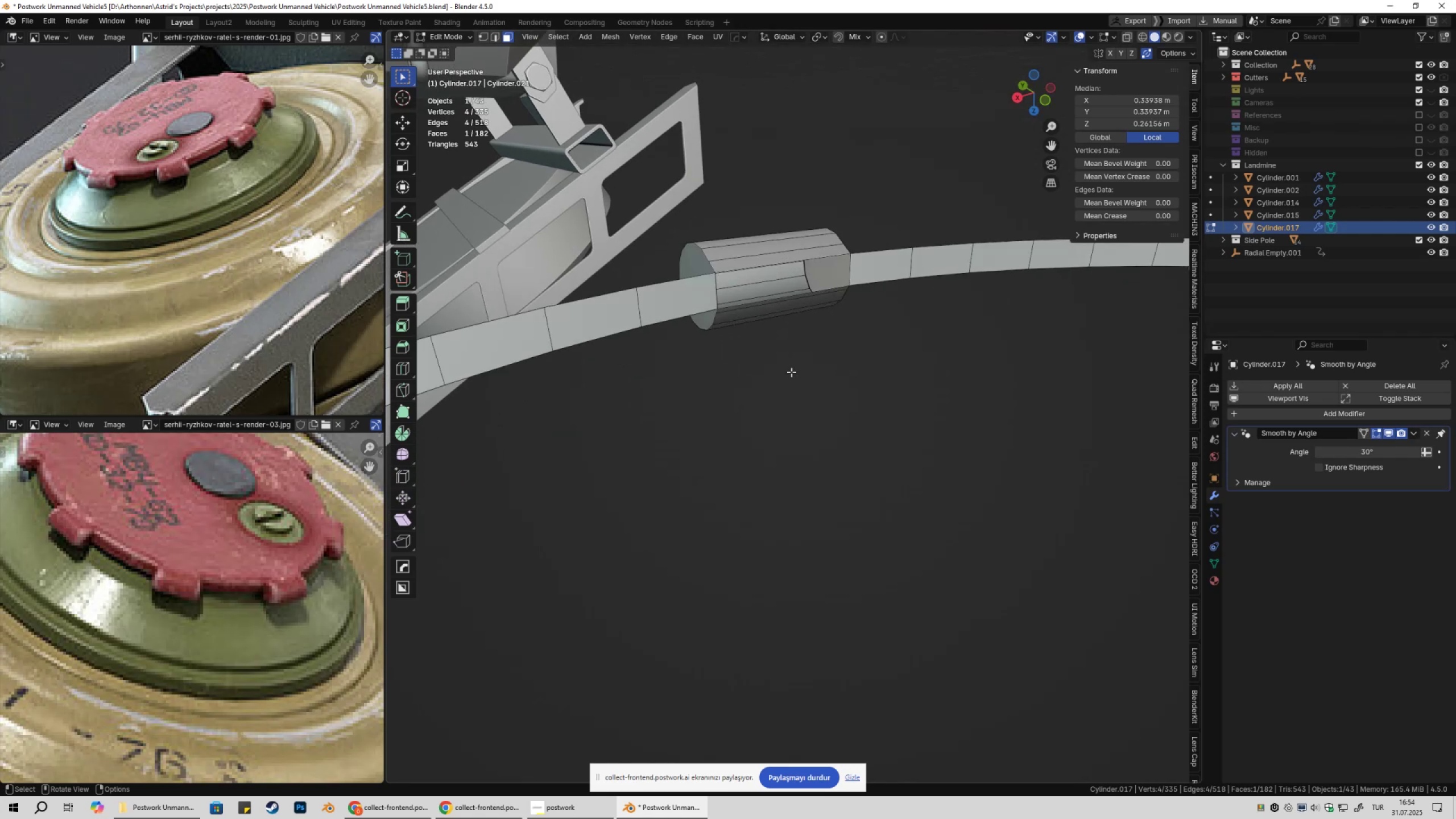 
key(2)
 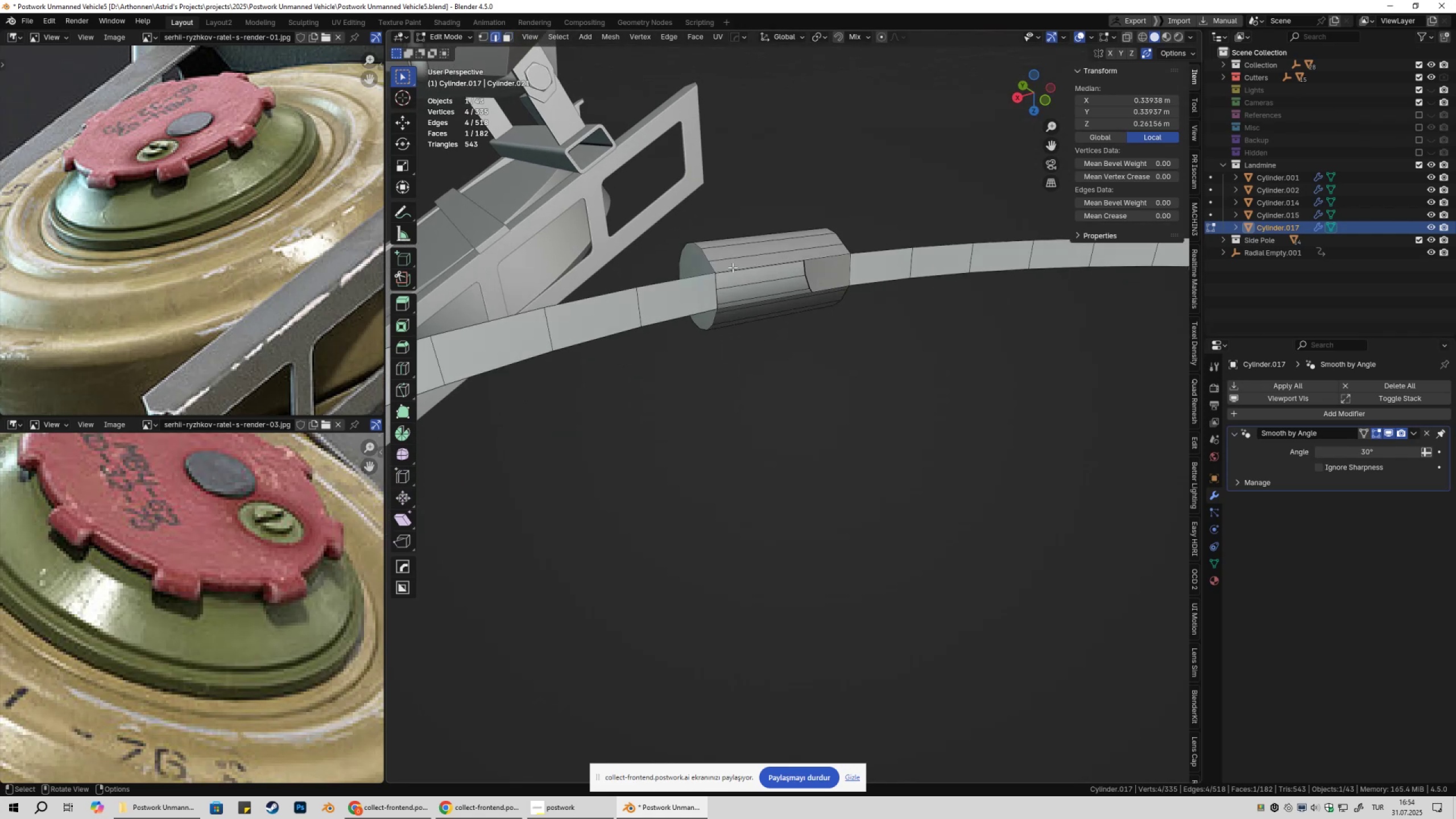 
left_click([733, 267])
 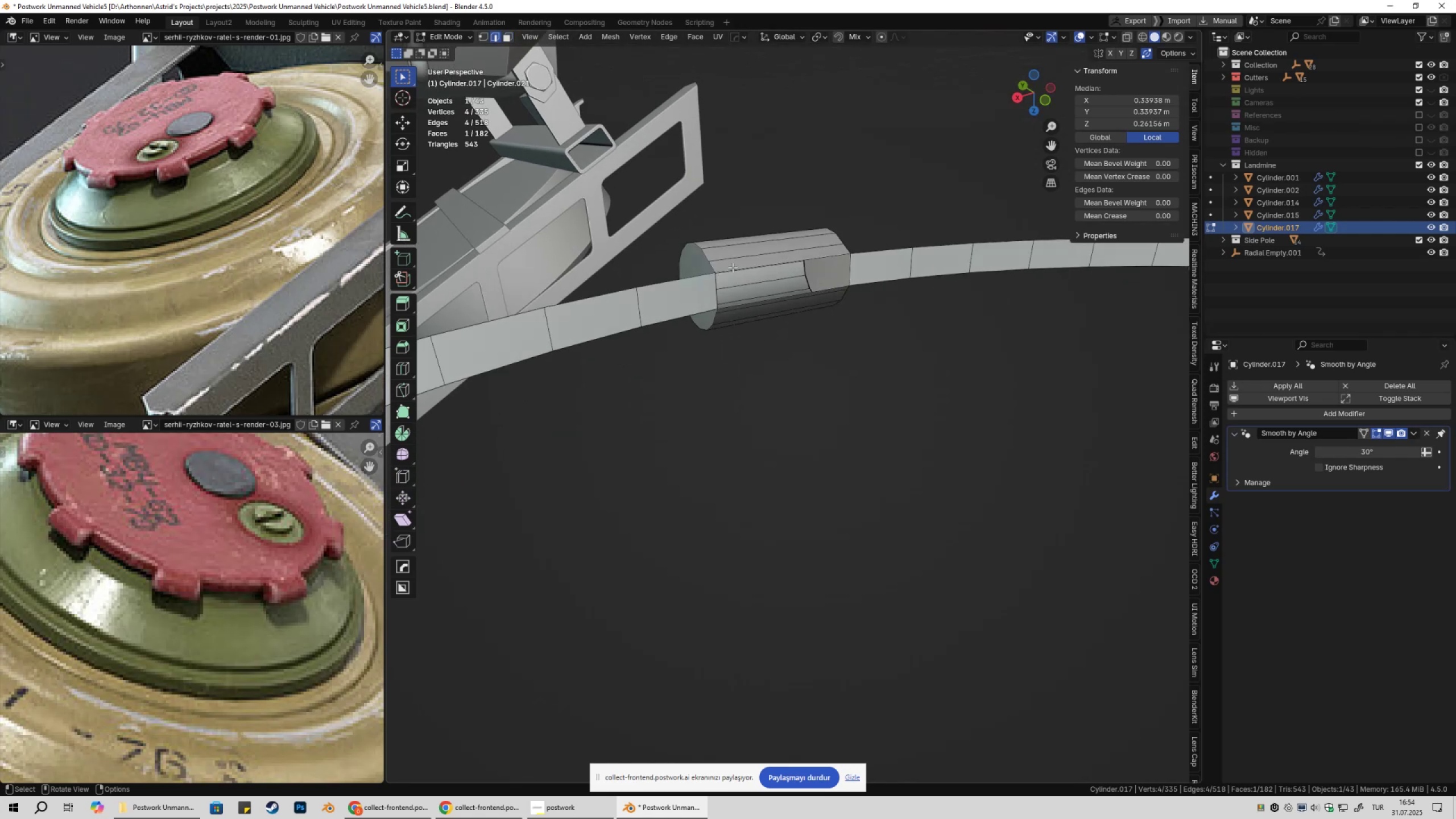 
hold_key(key=AltLeft, duration=0.52)
double_click([744, 270])
 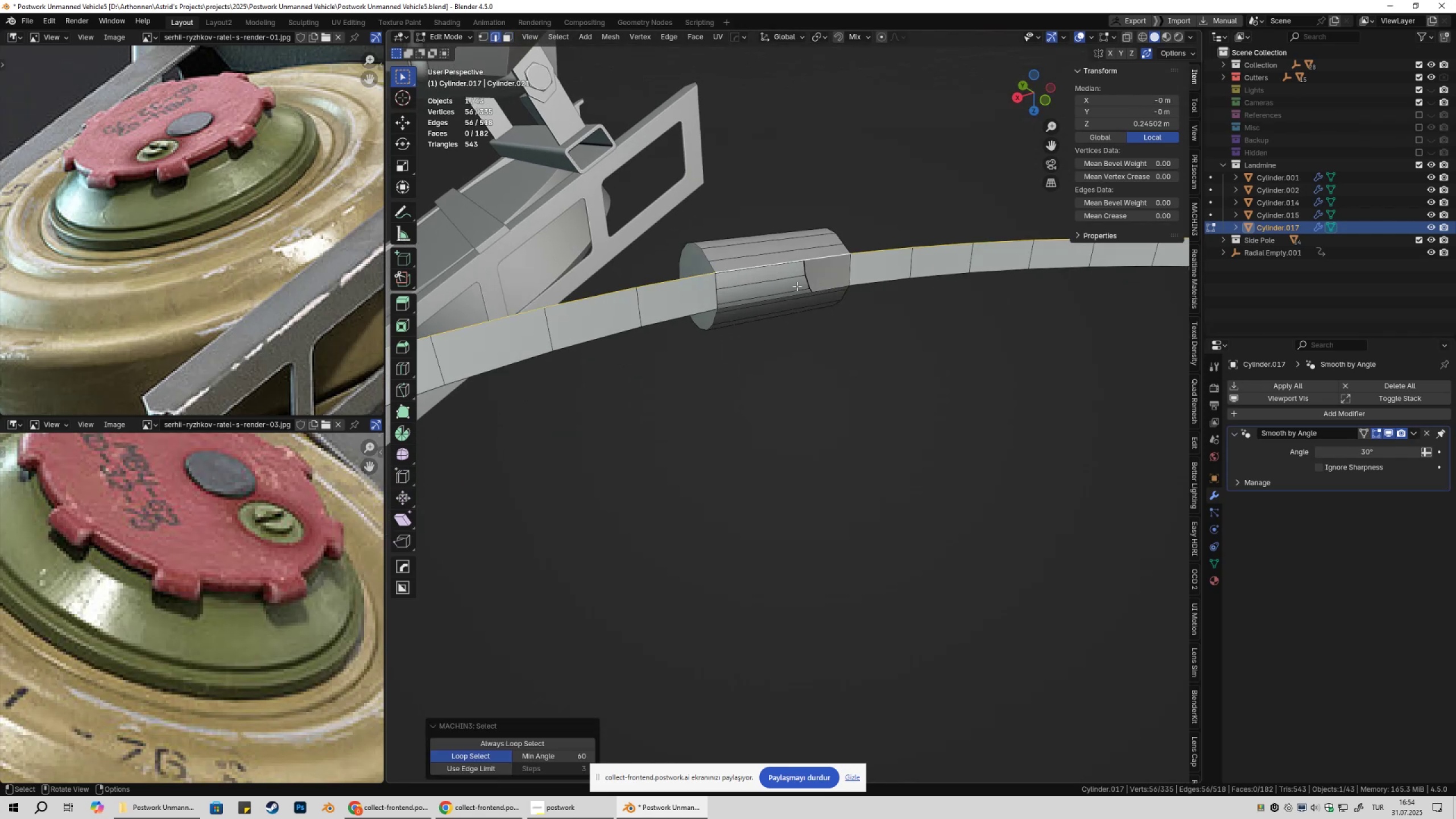 
scroll: coordinate [856, 371], scroll_direction: down, amount: 7.0
 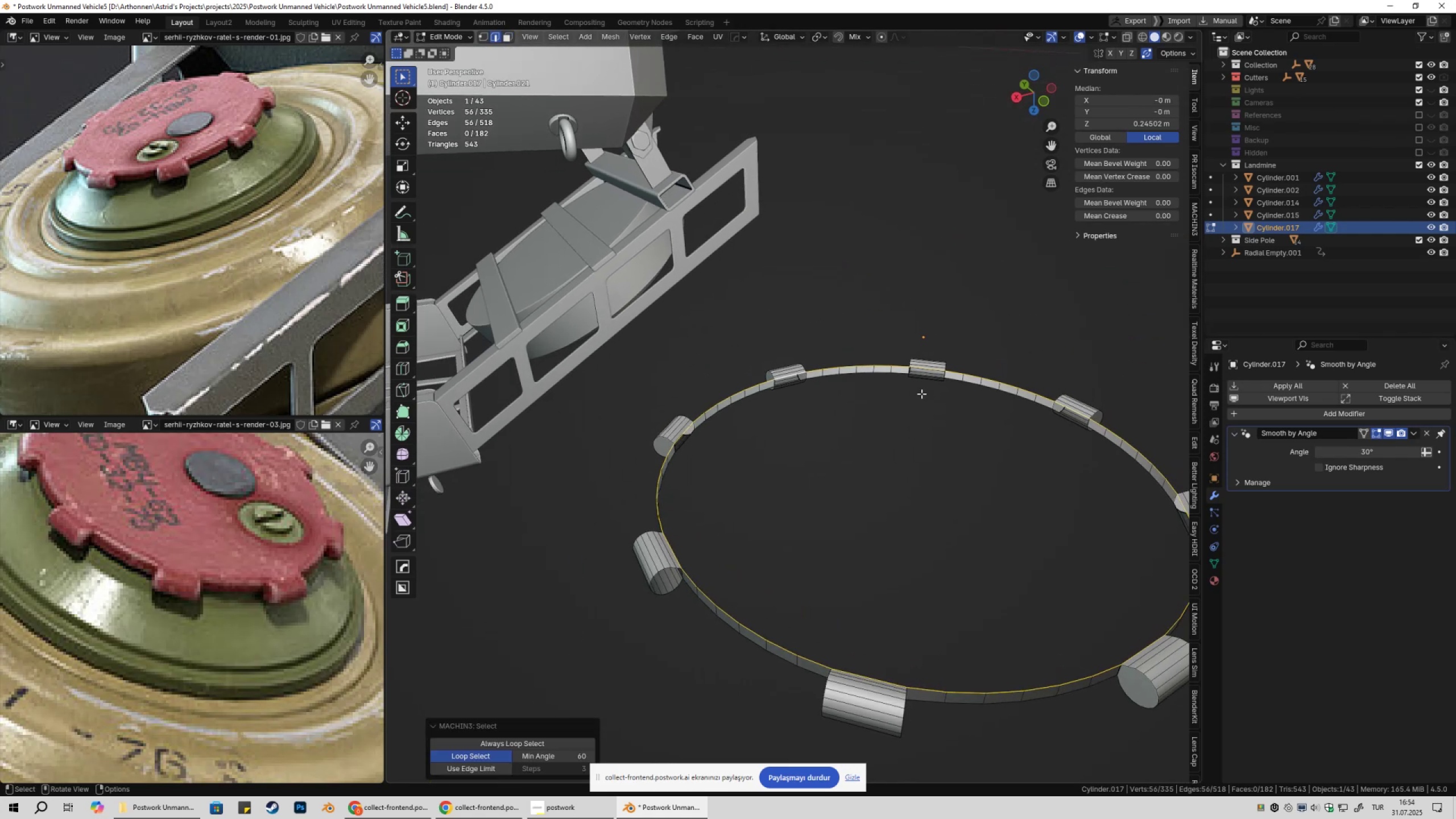 
key(F)
 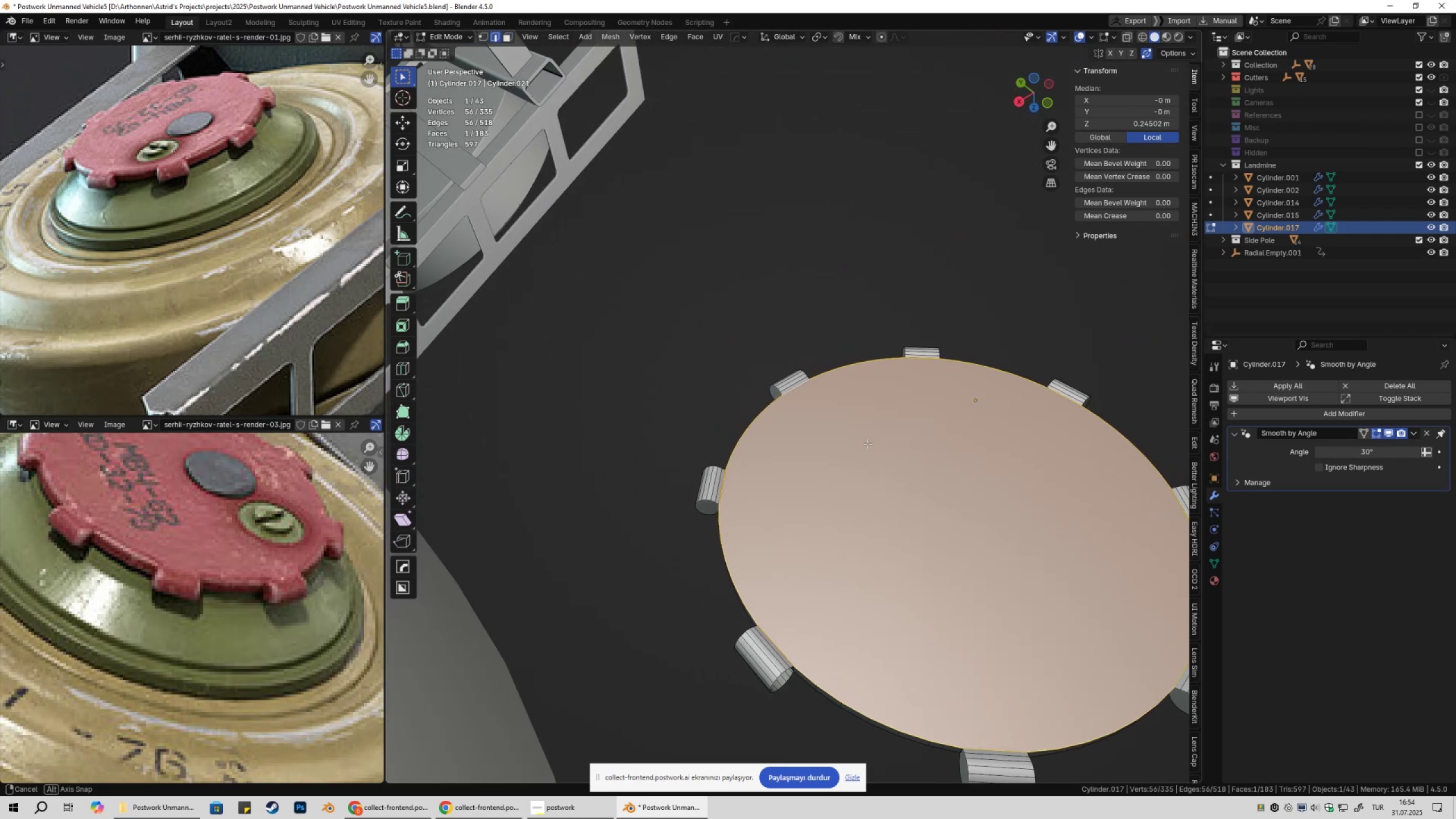 
key(Tab)
 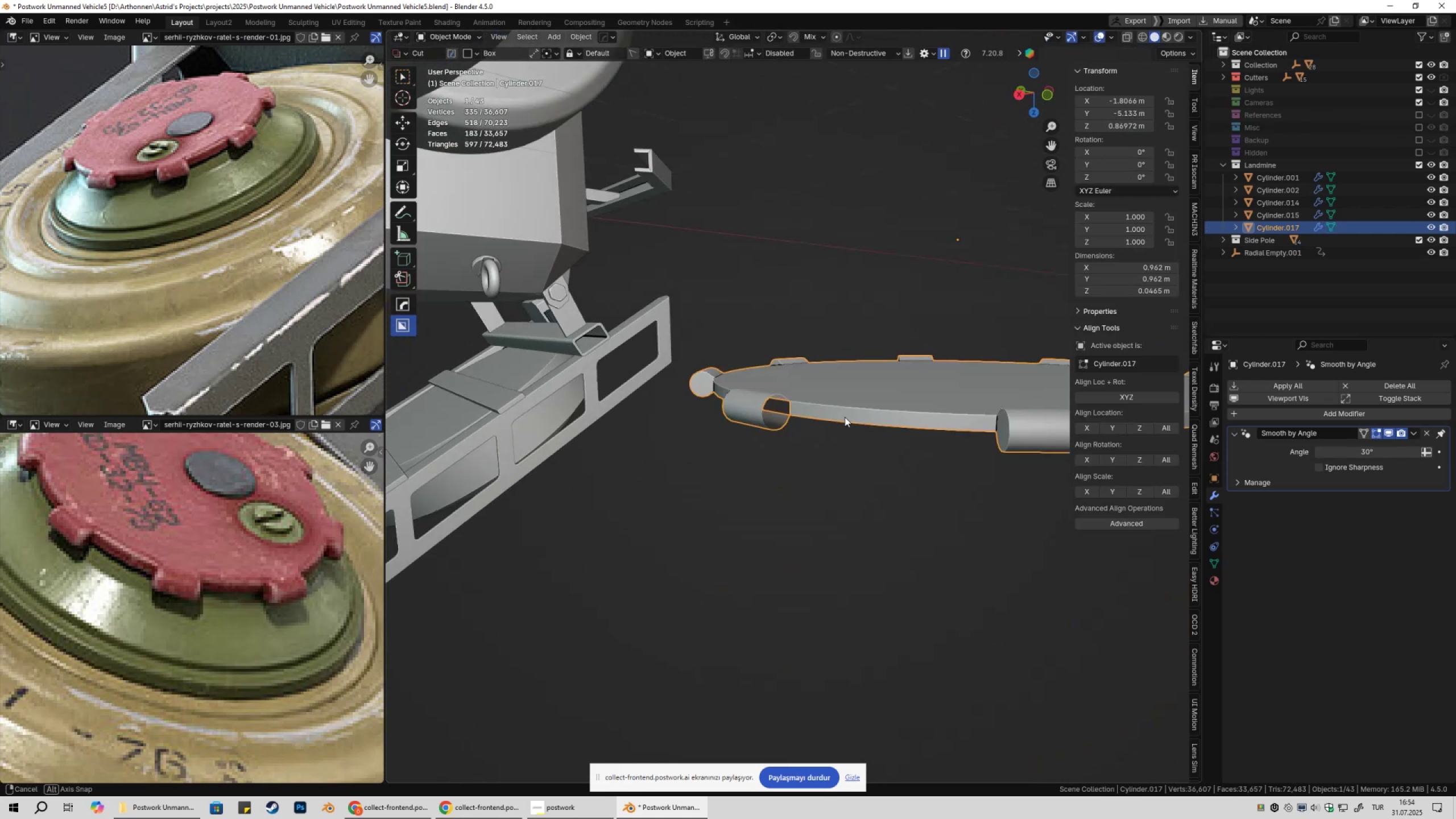 
key(Tab)
 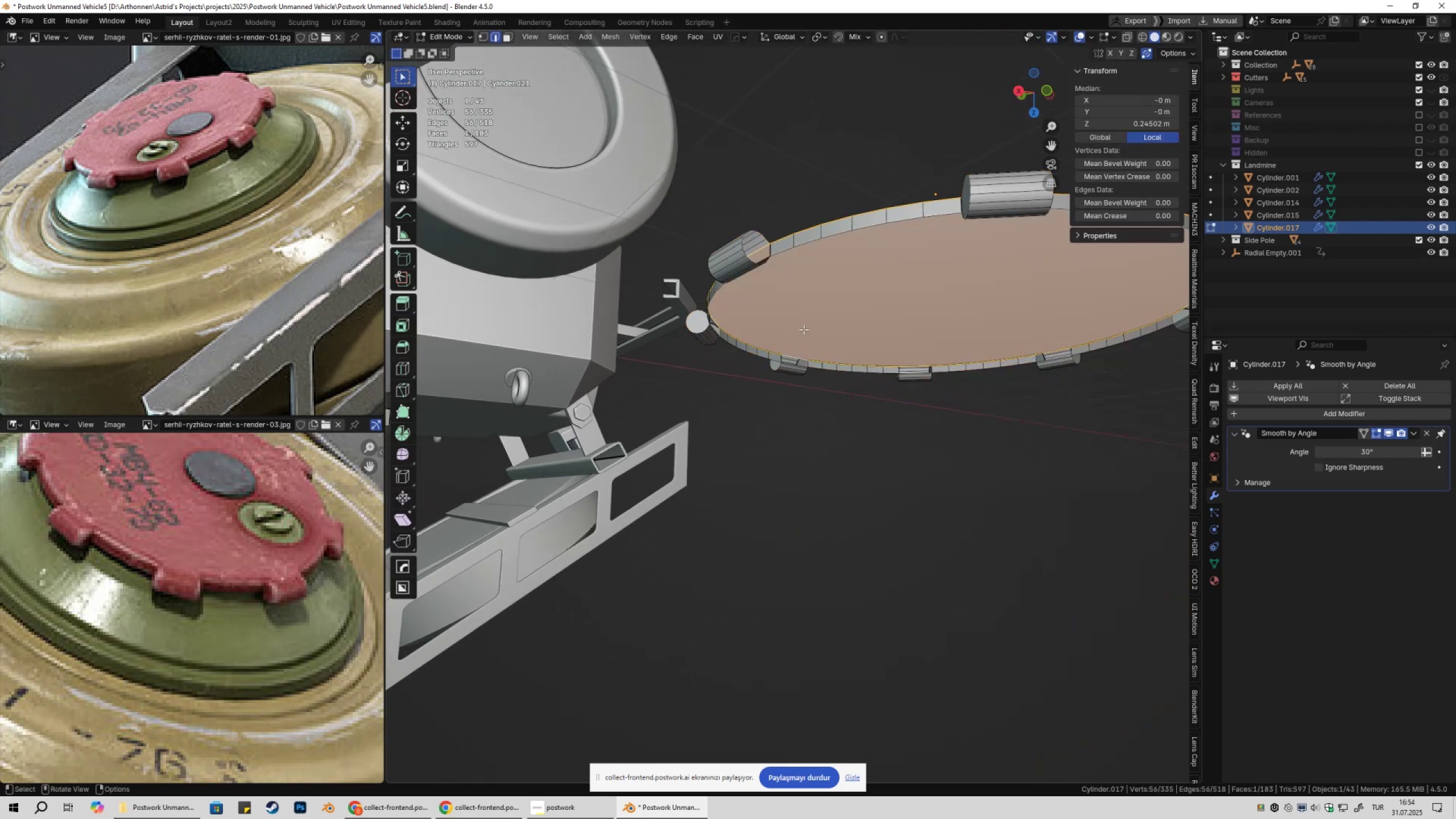 
key(Shift+ShiftLeft)
 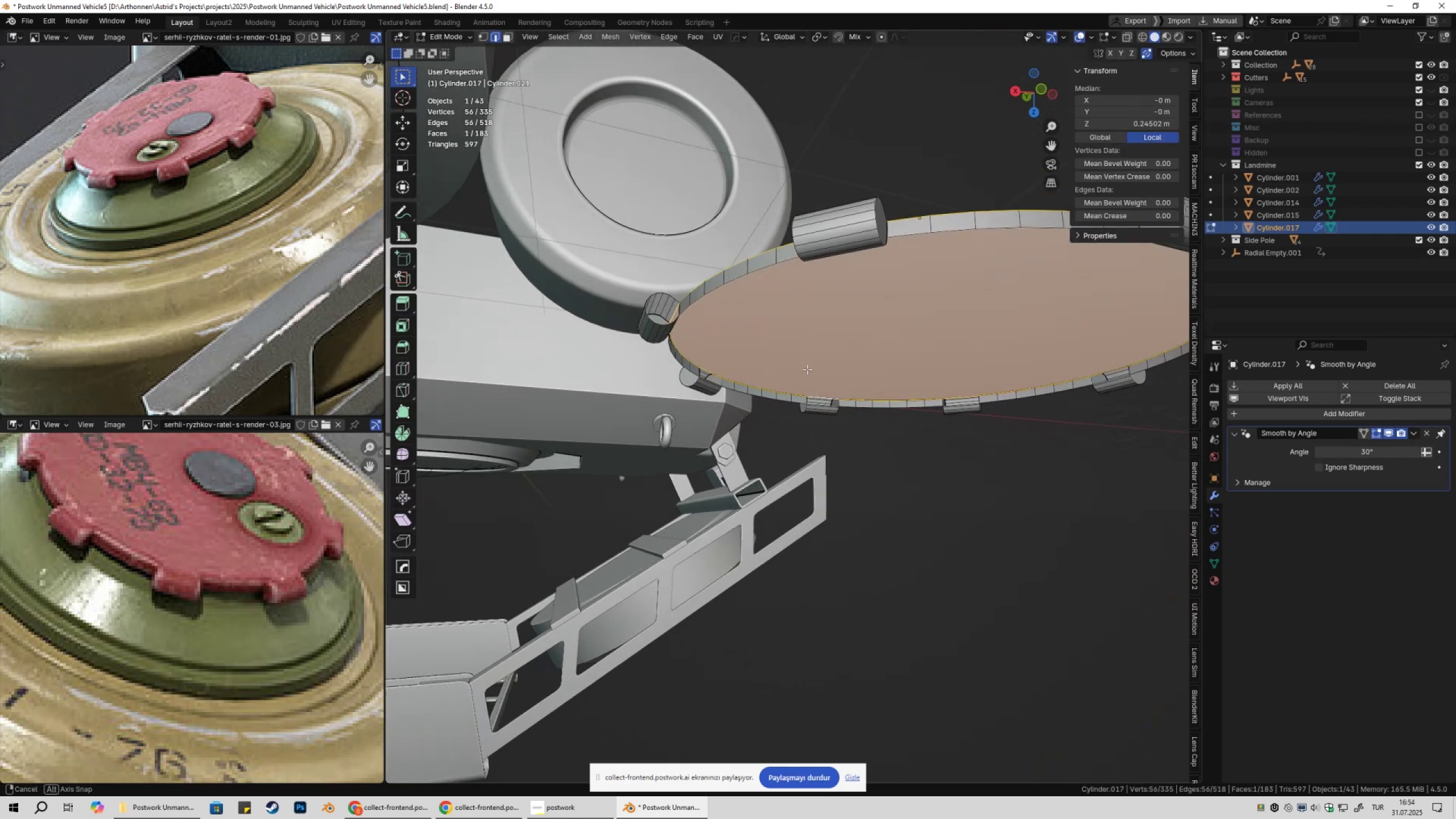 
scroll: coordinate [788, 360], scroll_direction: up, amount: 1.0
 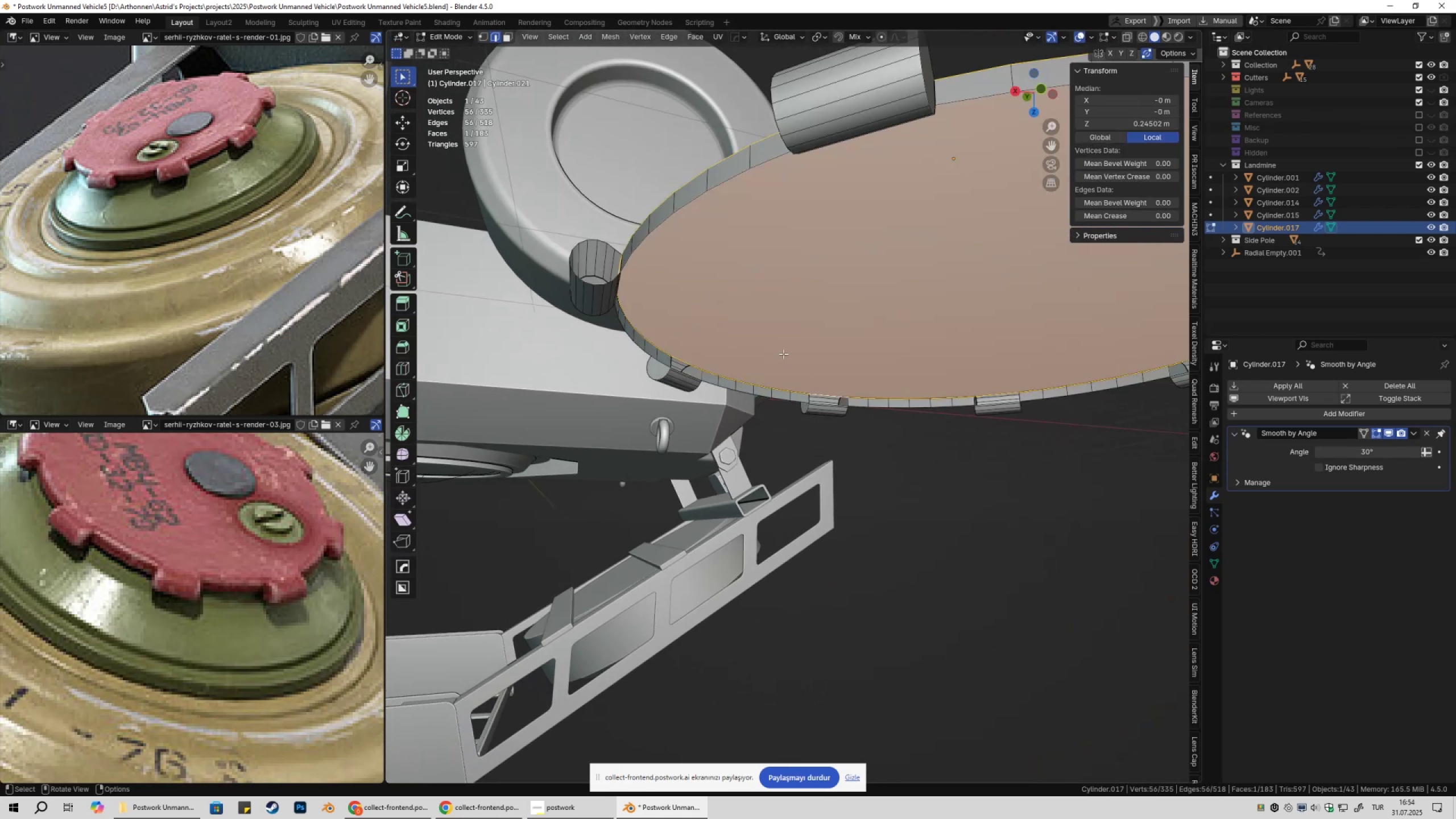 
key(Shift+ShiftLeft)
 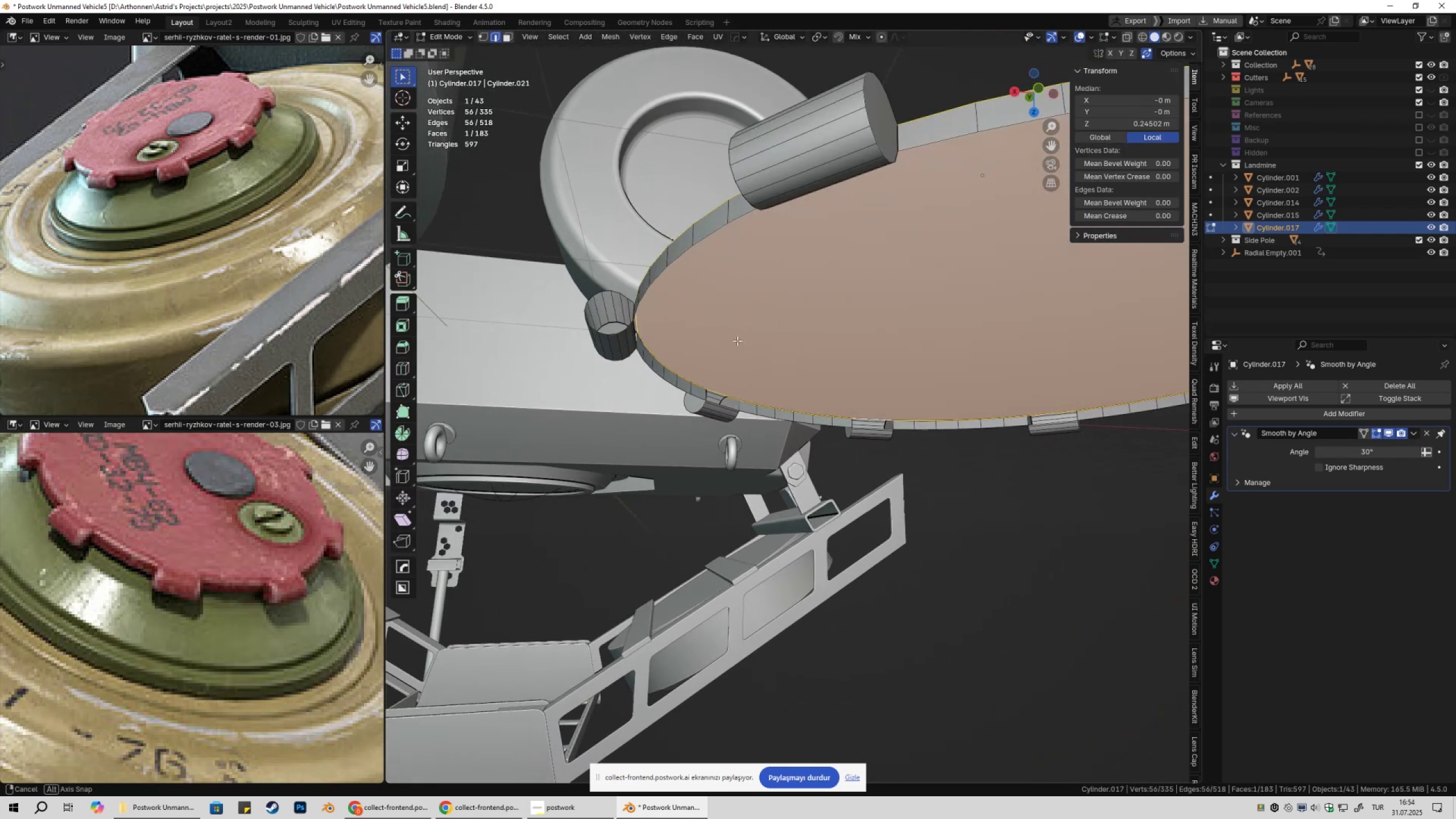 
key(2)
 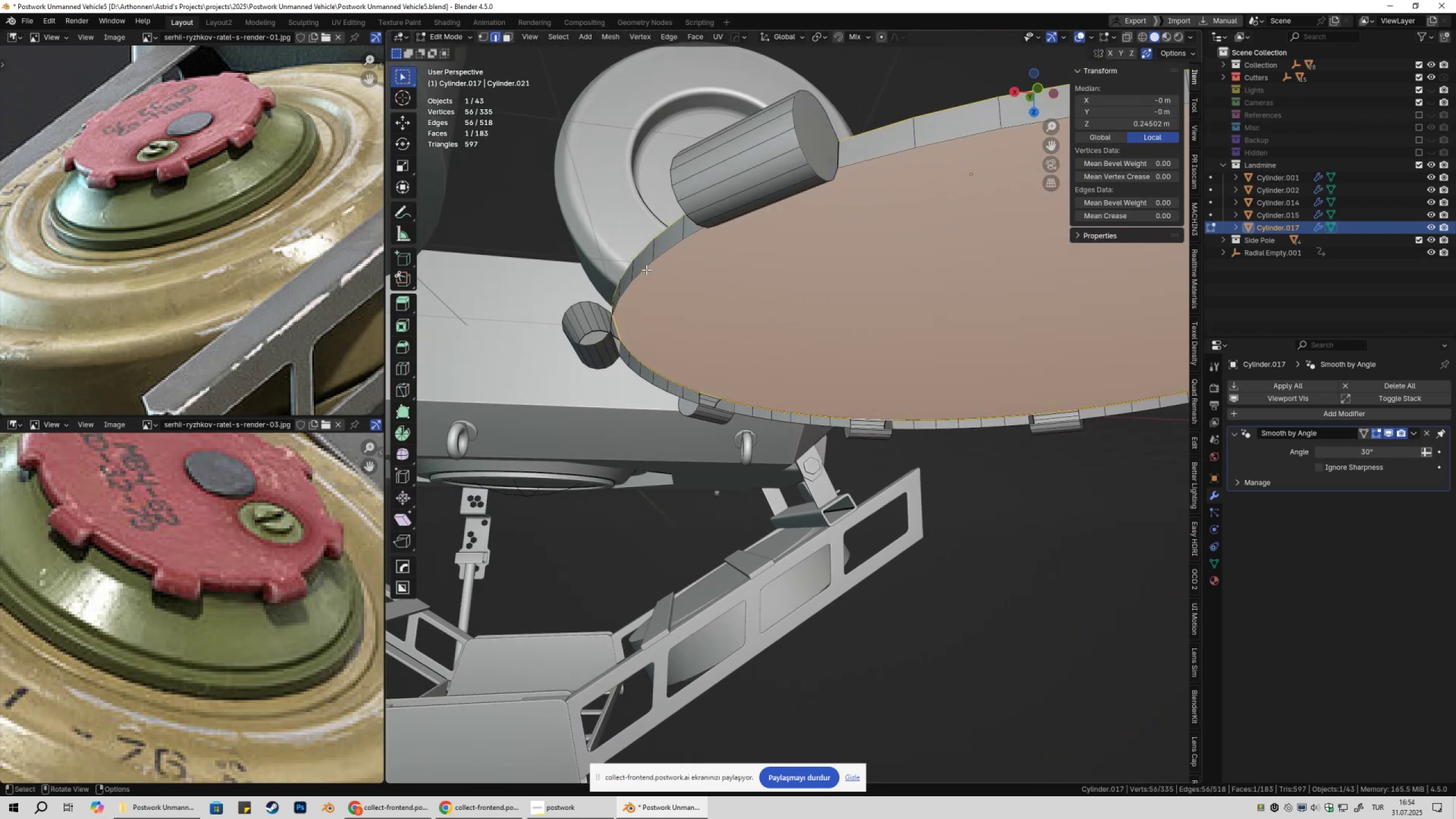 
left_click([646, 270])
 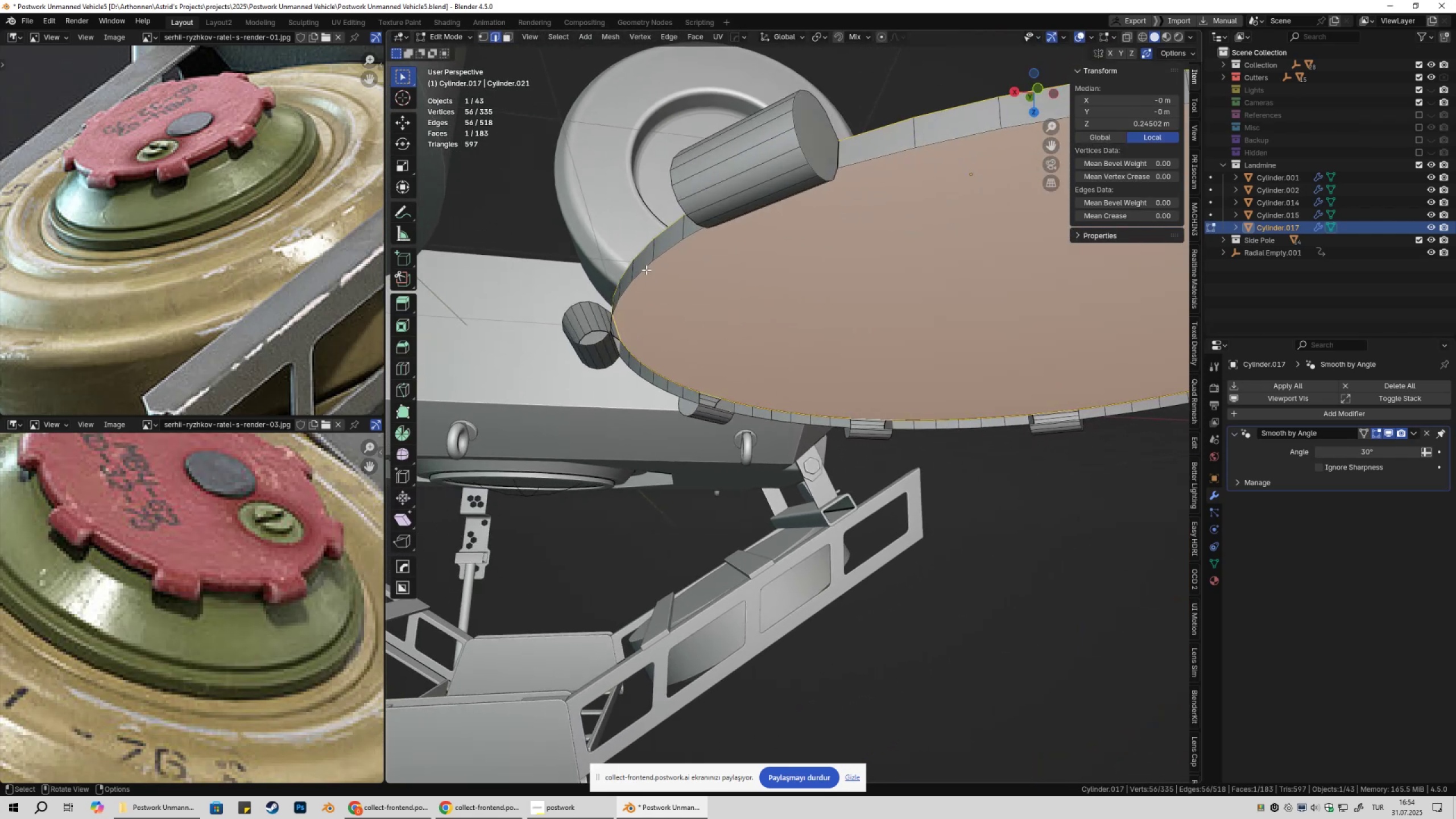 
key(Alt+AltLeft)
 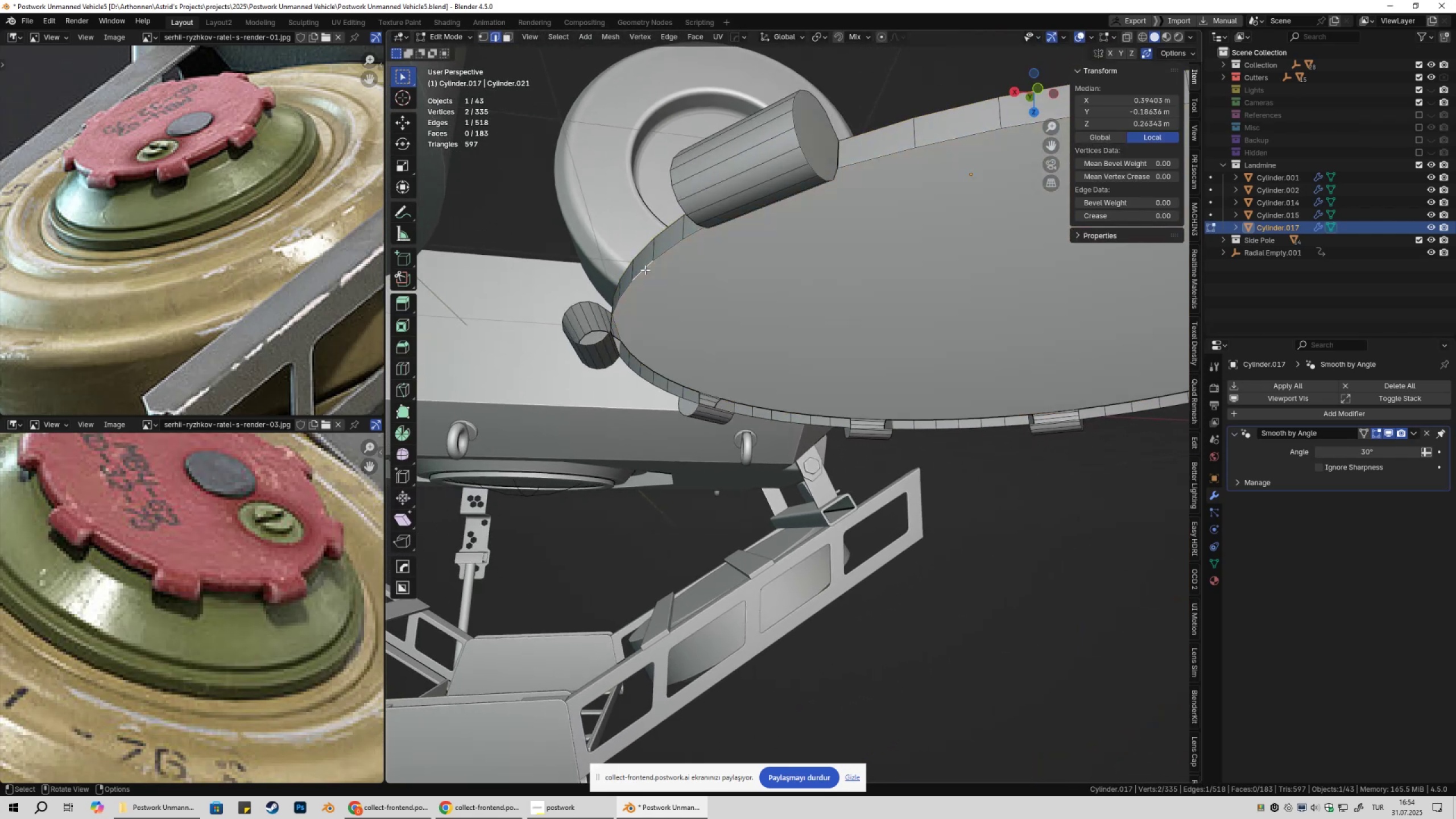 
hold_key(key=AltLeft, duration=0.38)
double_click([641, 270])
 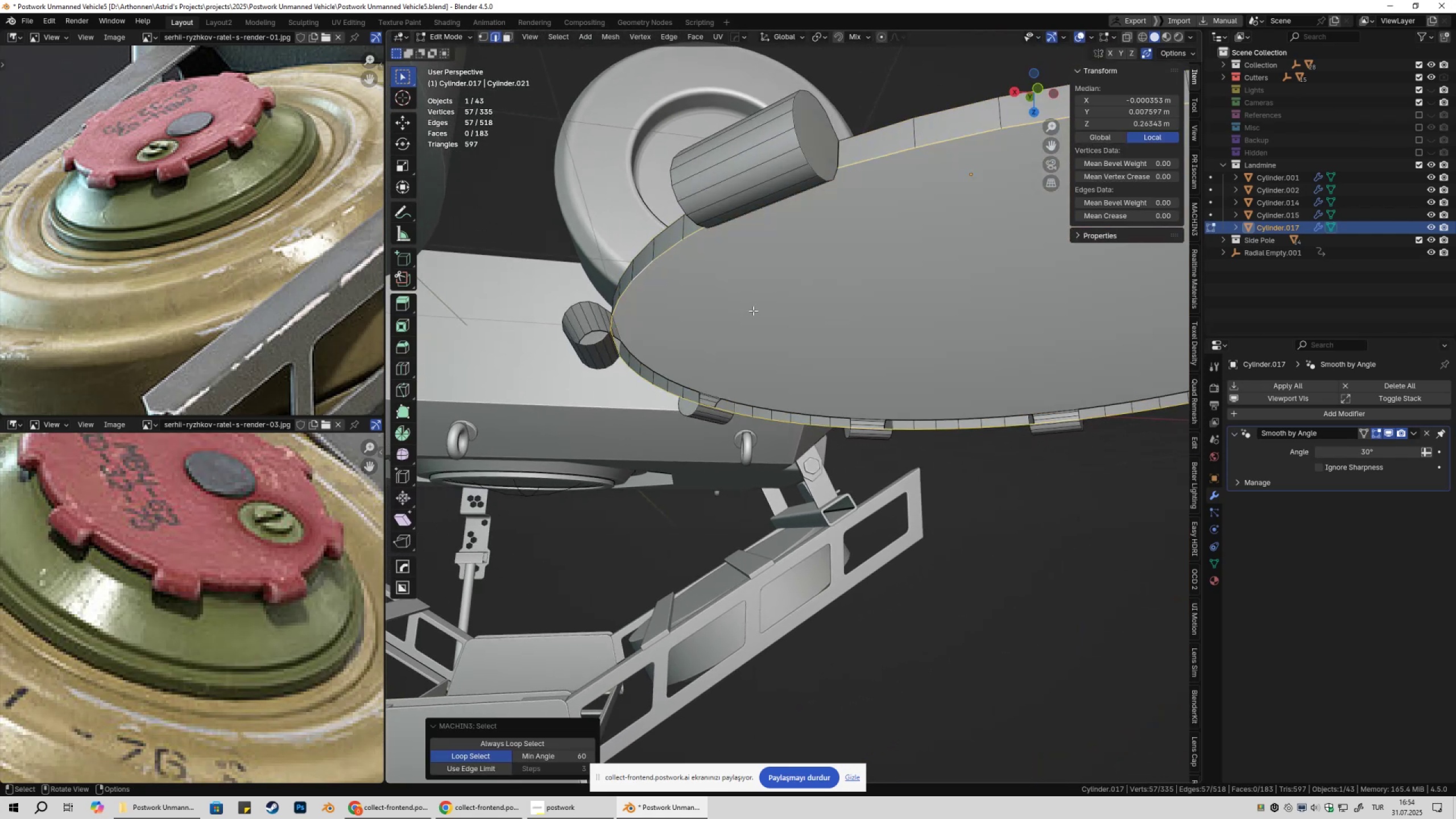 
key(F)
 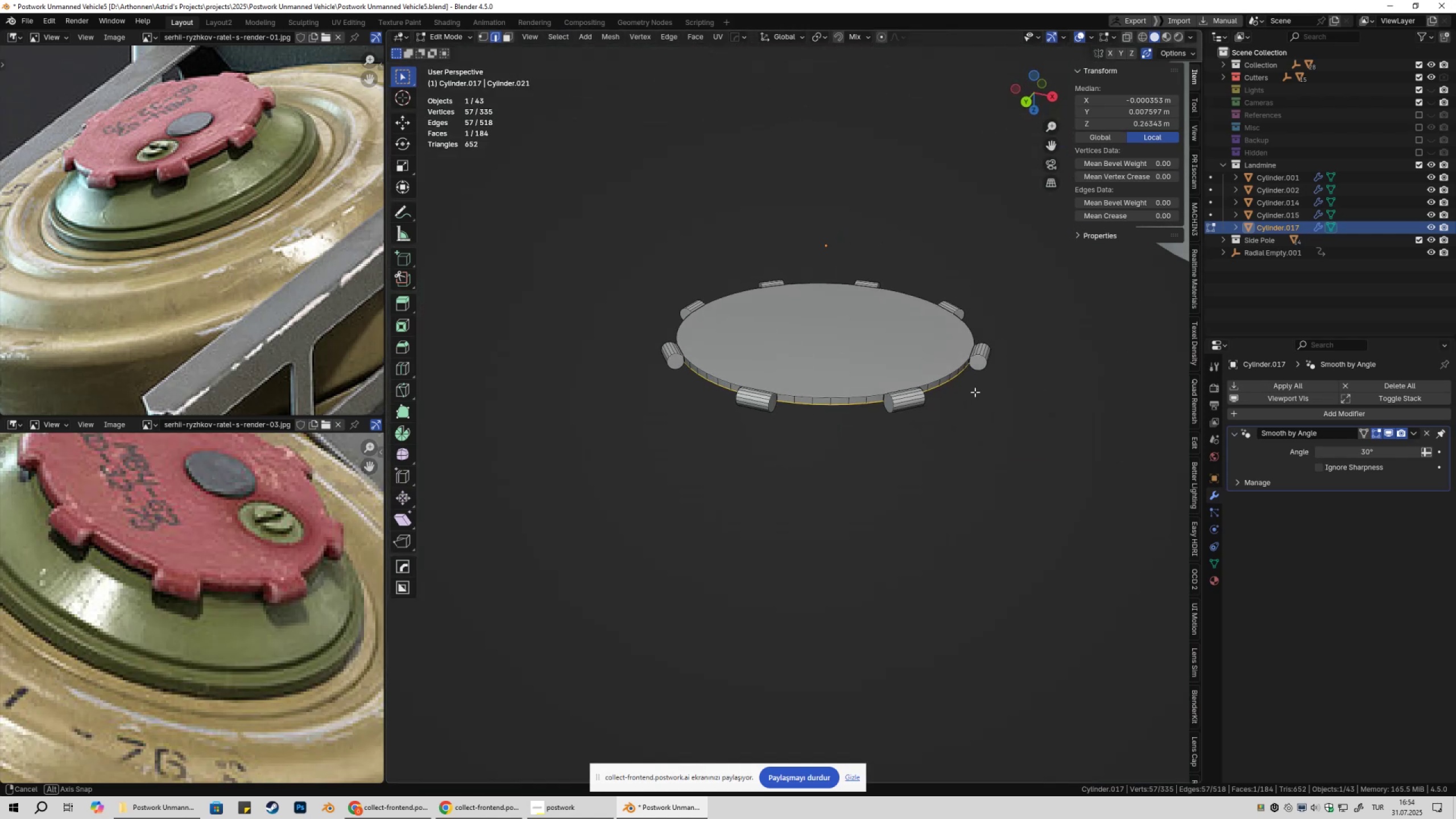 
key(Tab)
 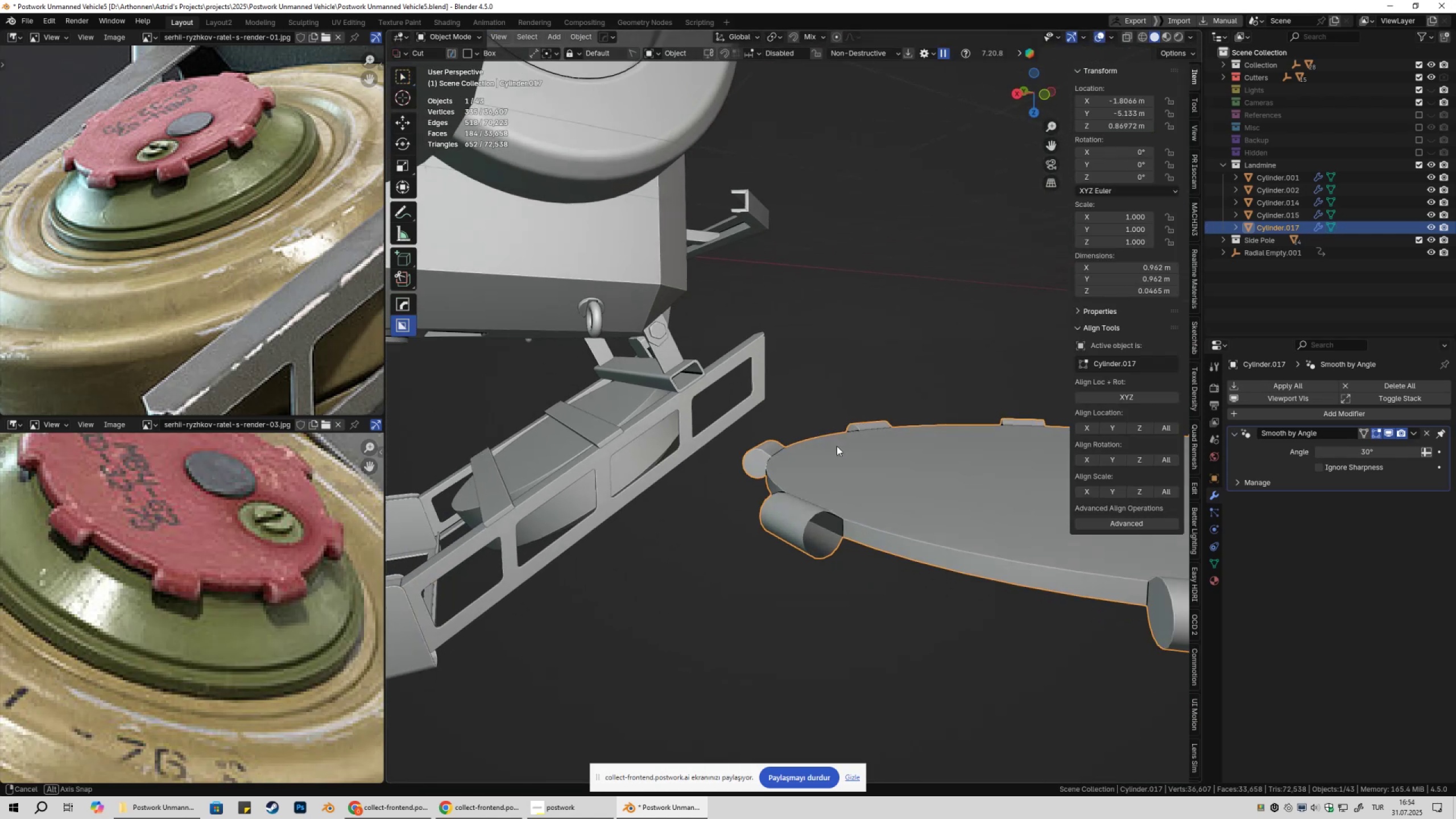 
key(Tab)
 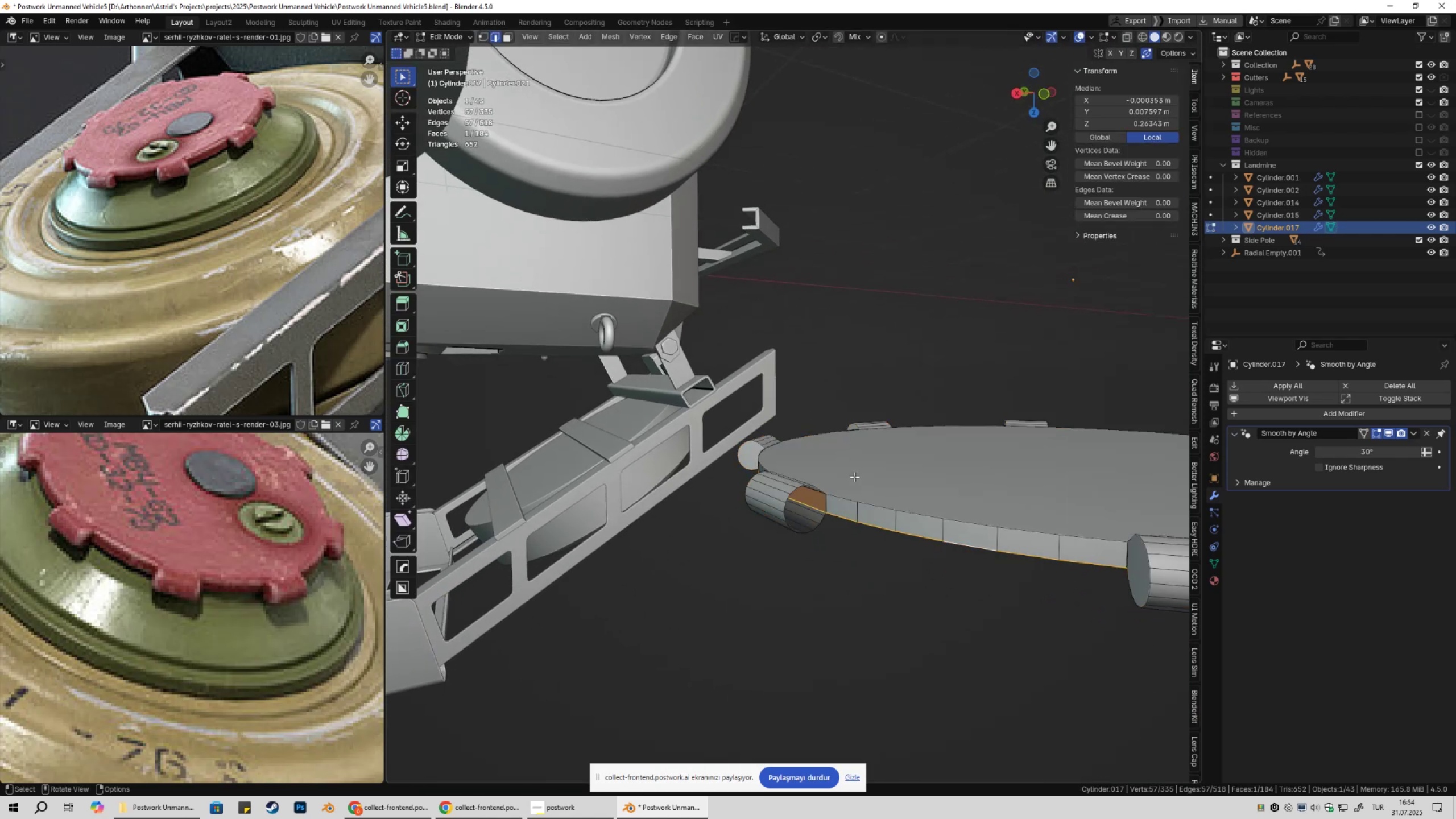 
scroll: coordinate [855, 481], scroll_direction: up, amount: 1.0
 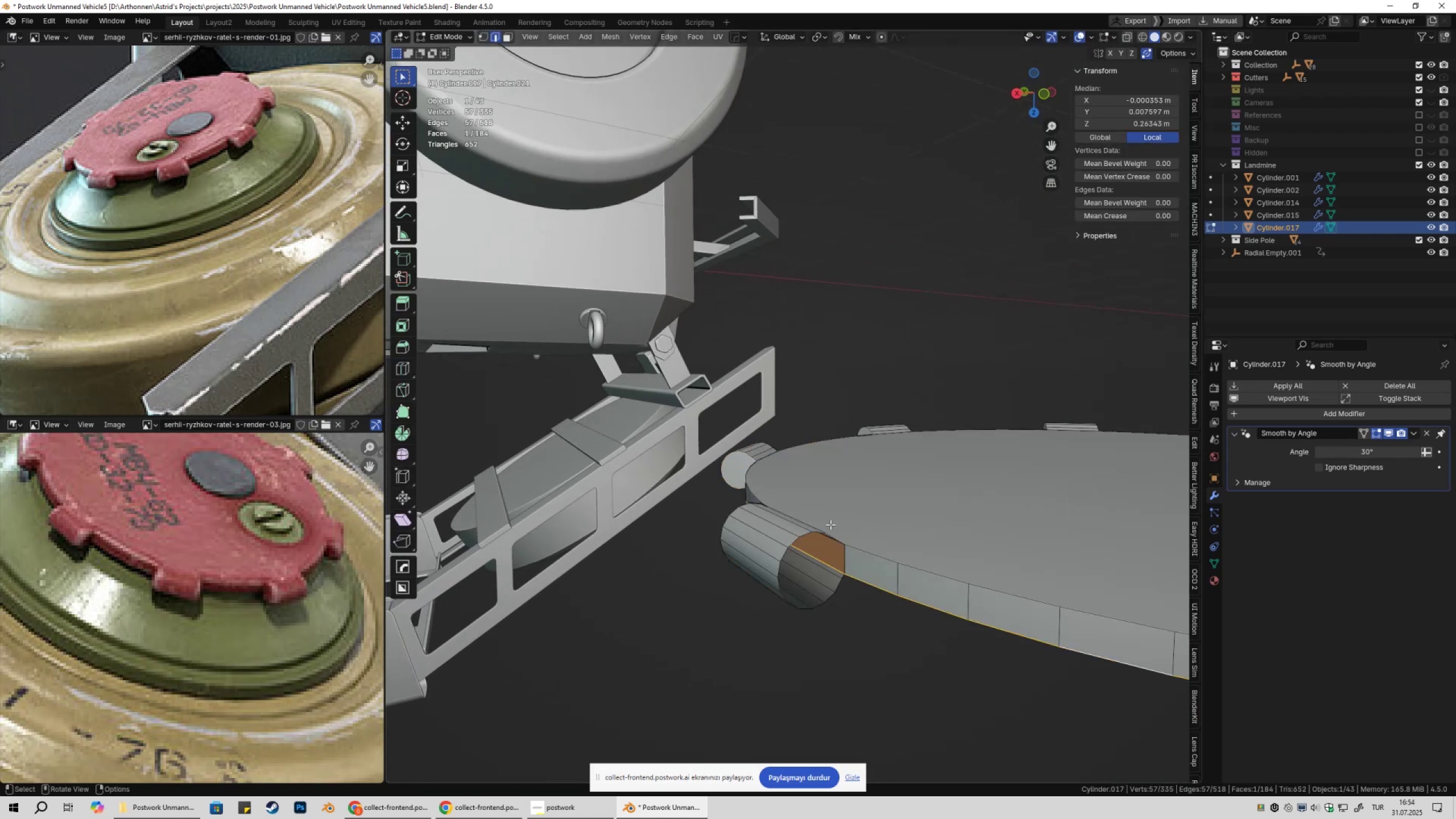 
key(2)
 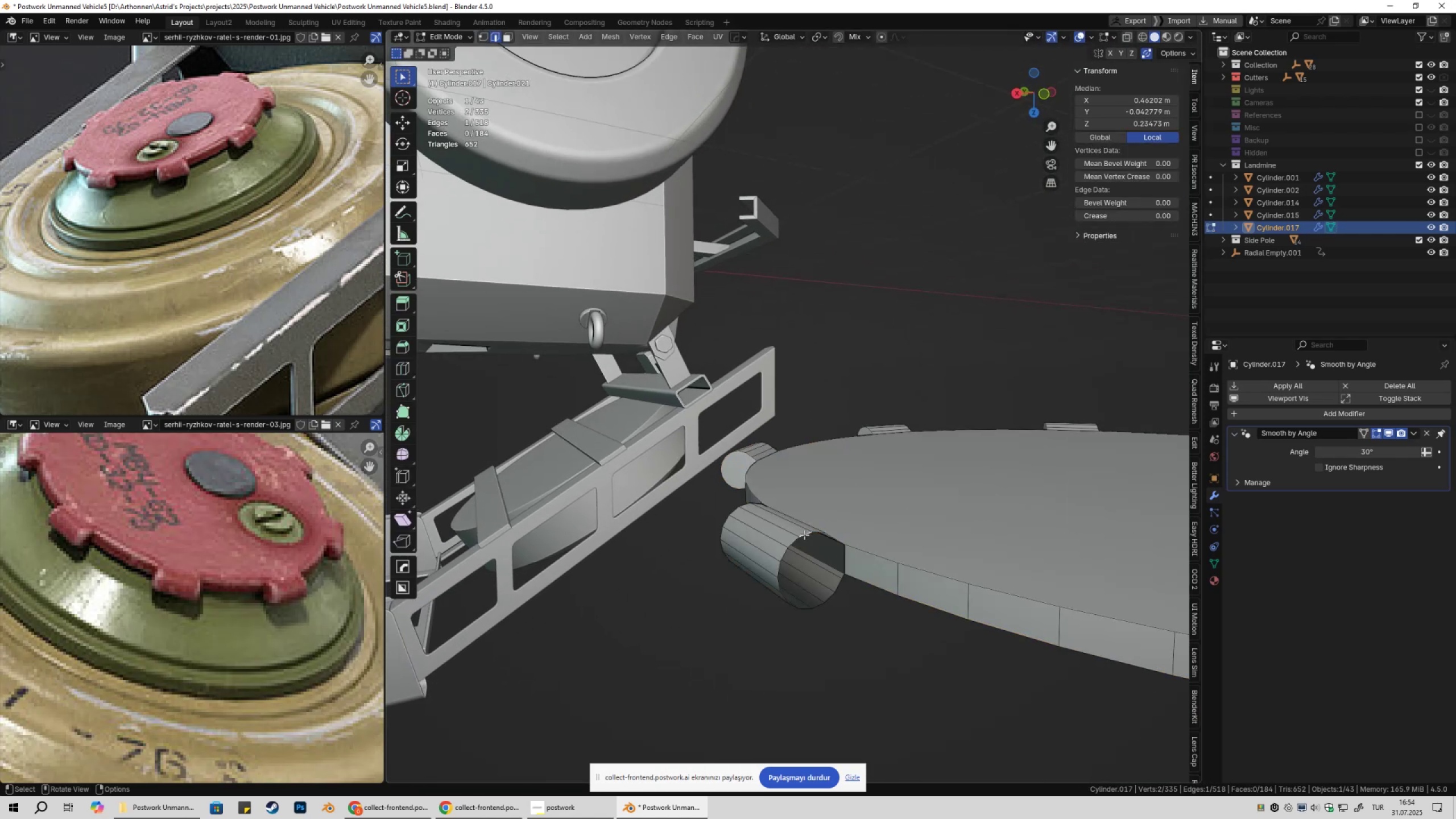 
key(Shift+ShiftLeft)
 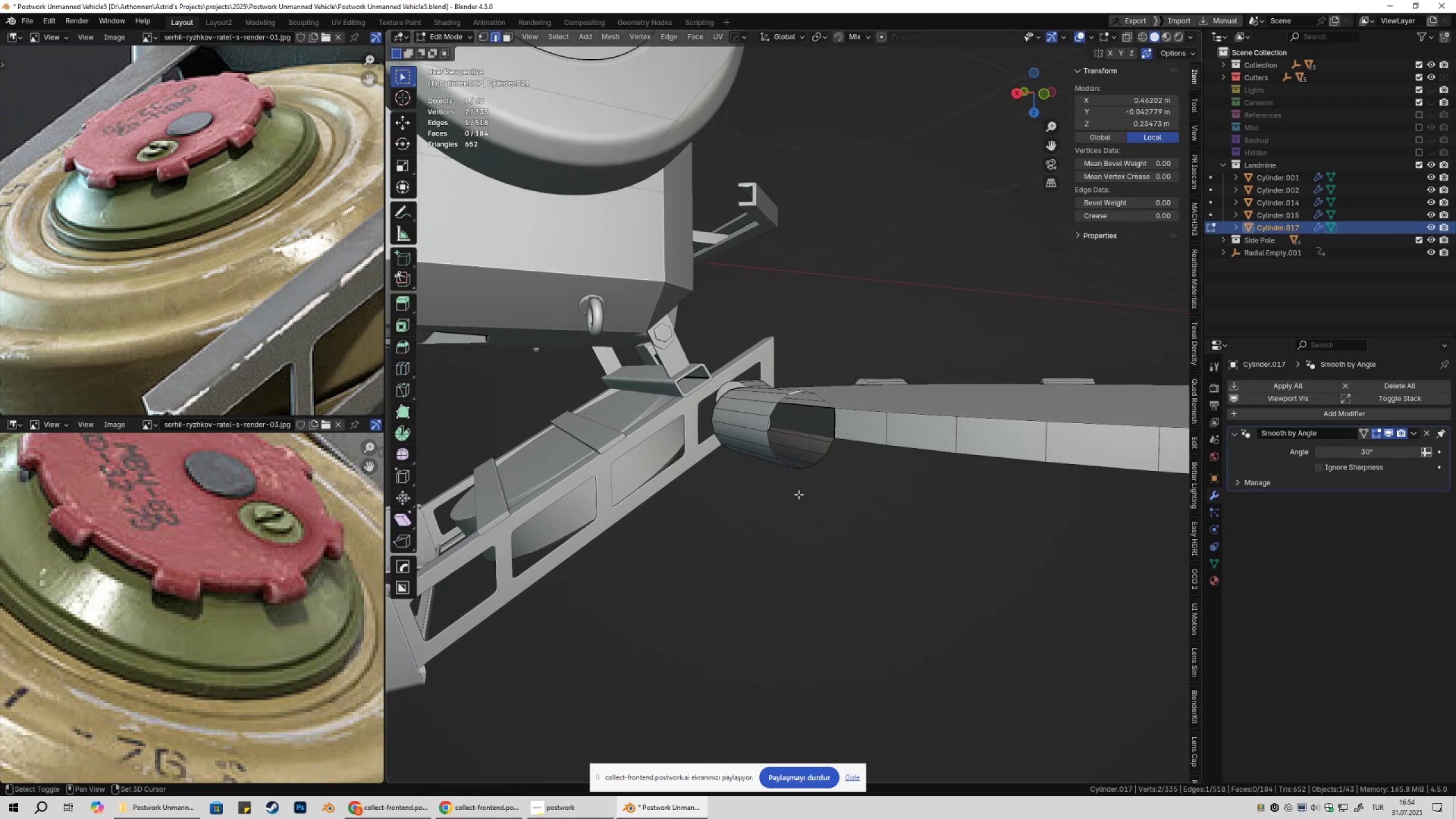 
scroll: coordinate [799, 494], scroll_direction: up, amount: 1.0
 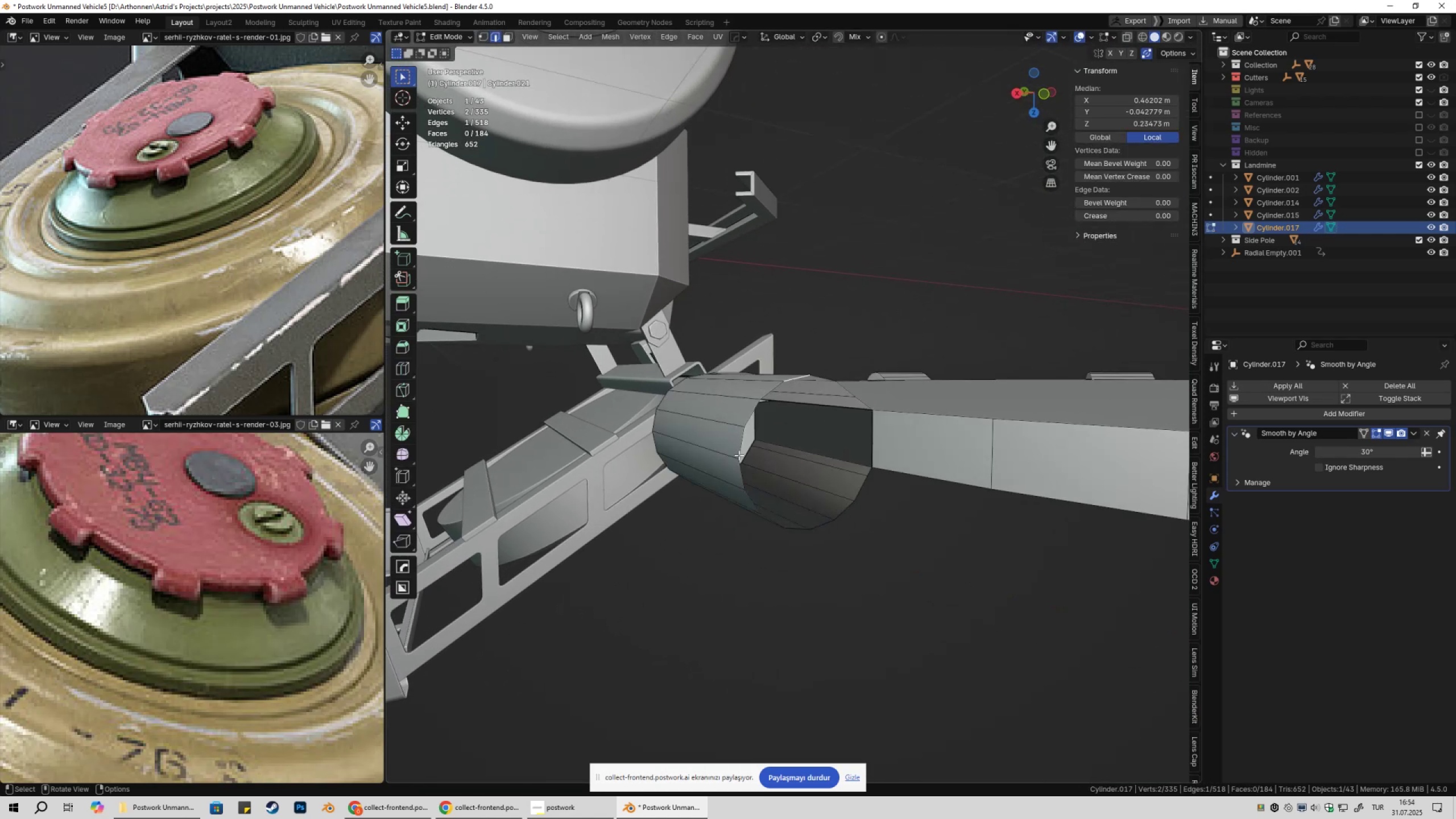 
left_click([734, 441])
 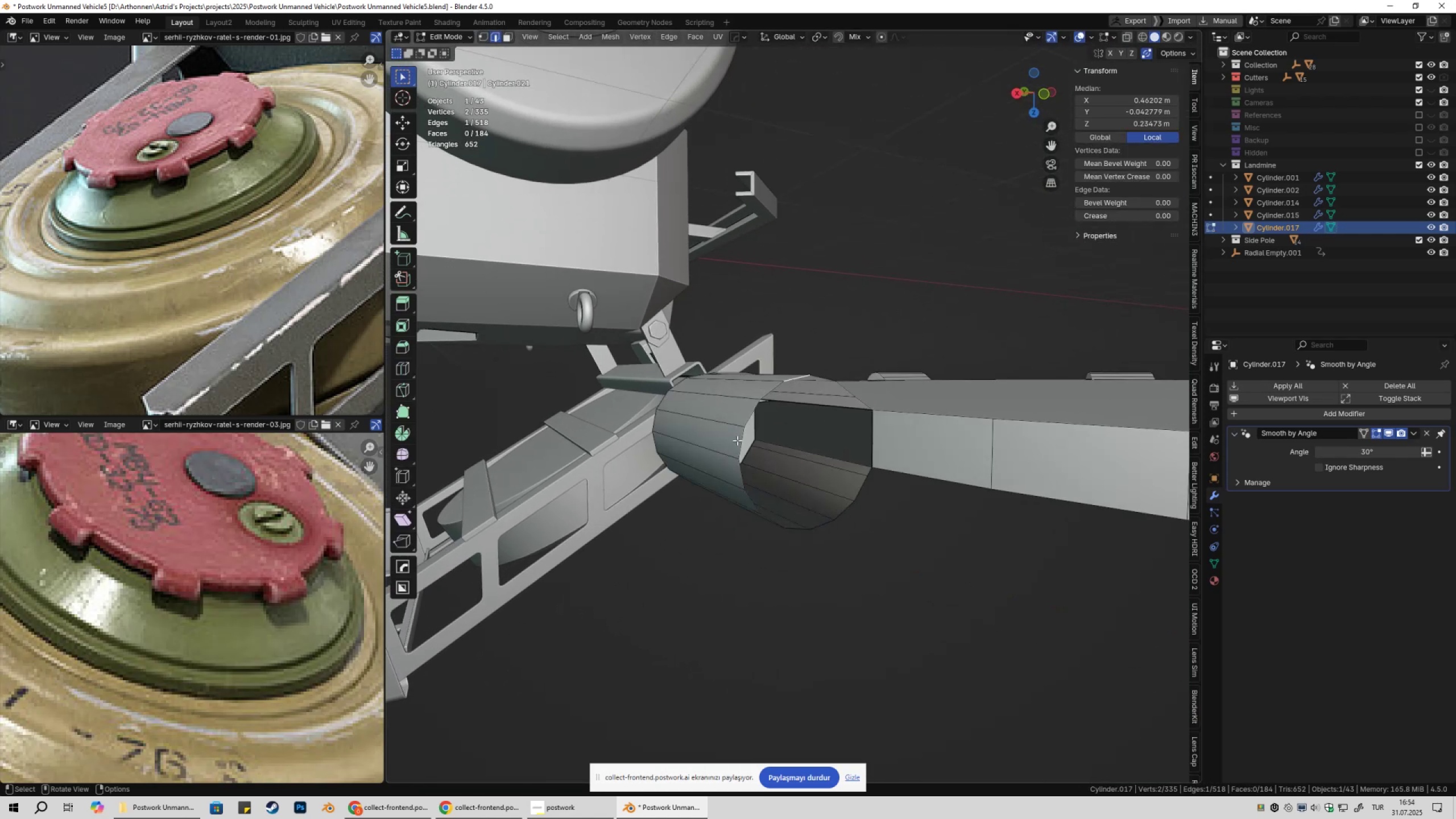 
hold_key(key=AltLeft, duration=0.55)
double_click([742, 439])
 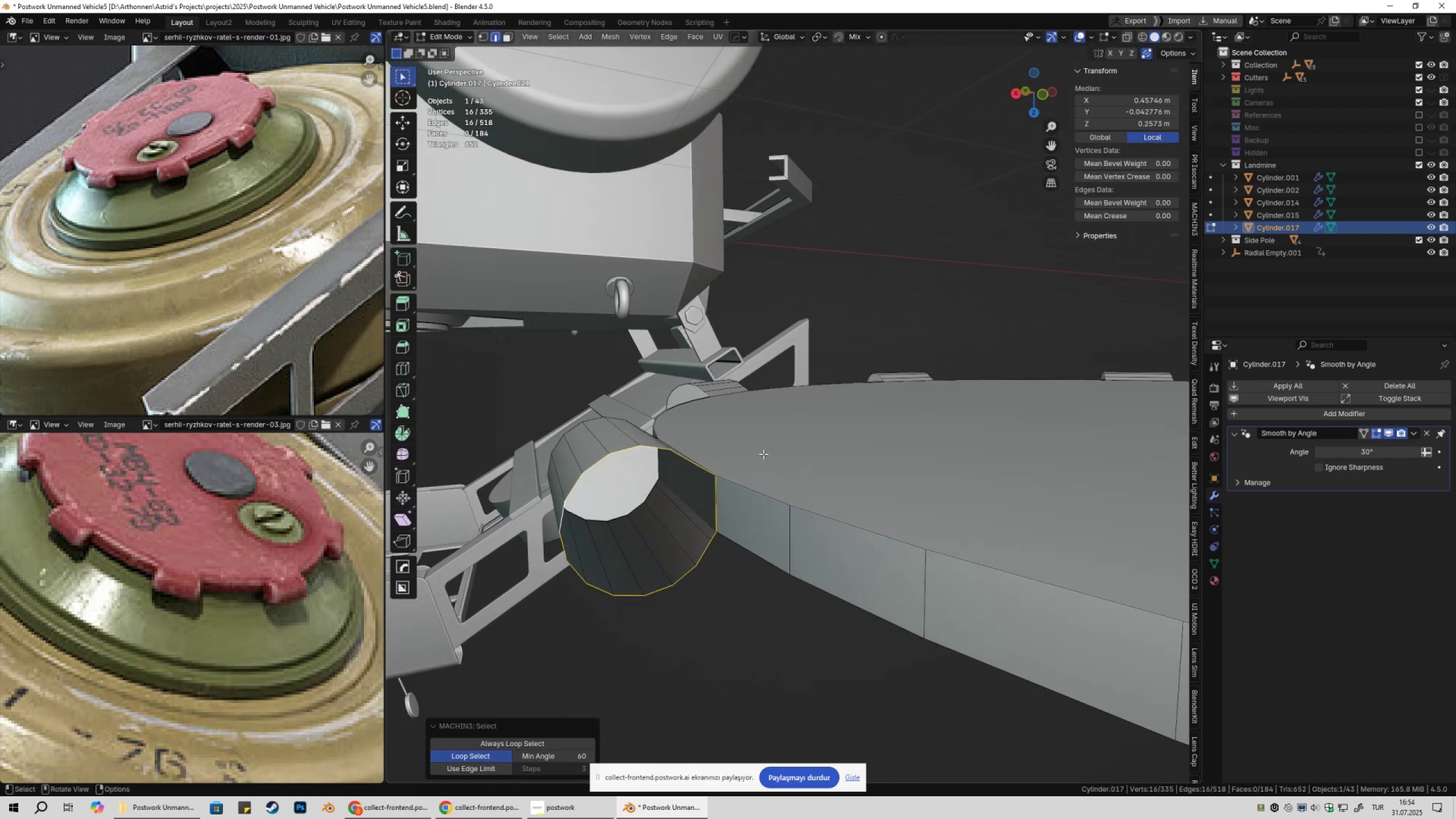 
key(F)
 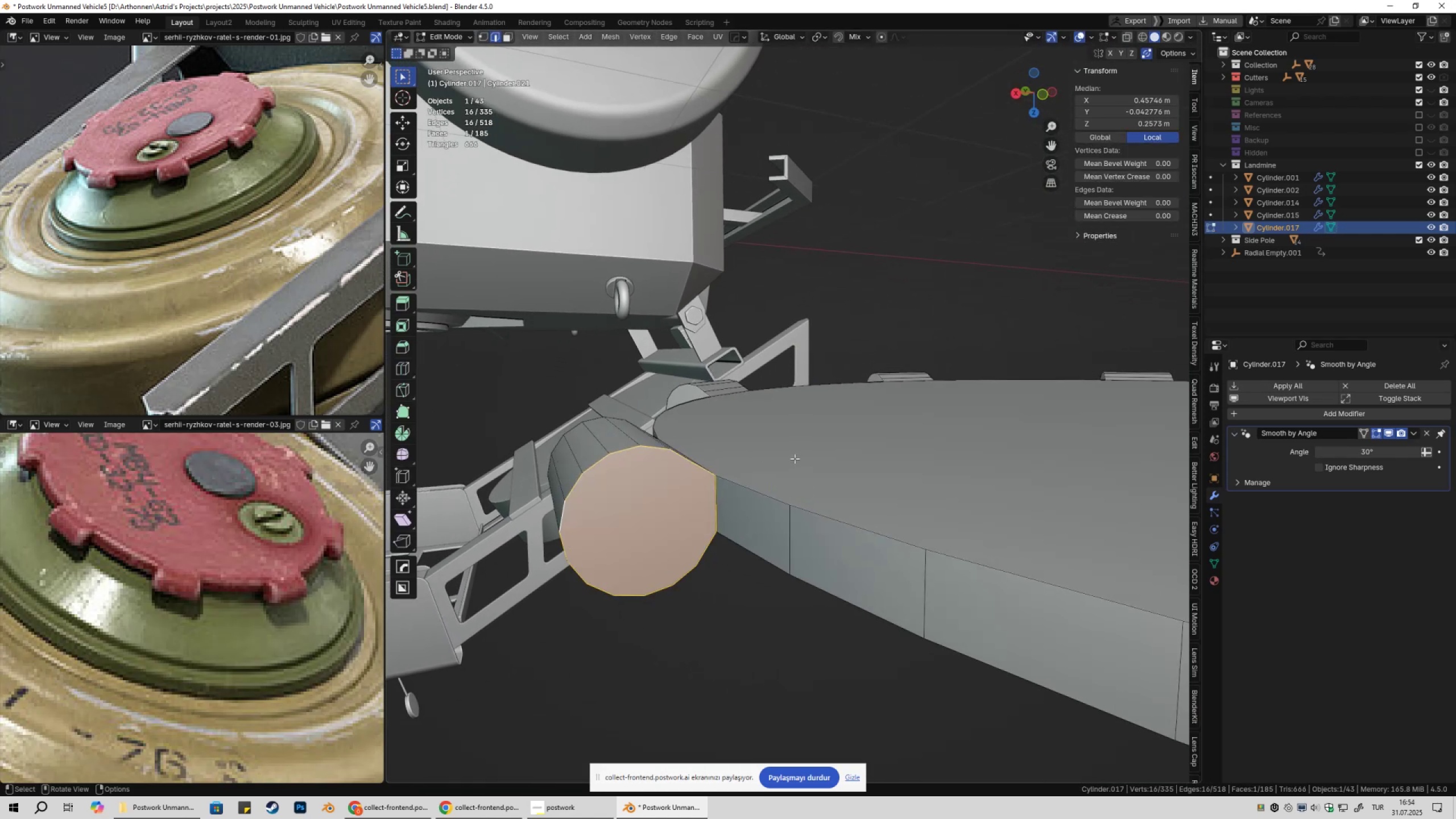 
key(Tab)
 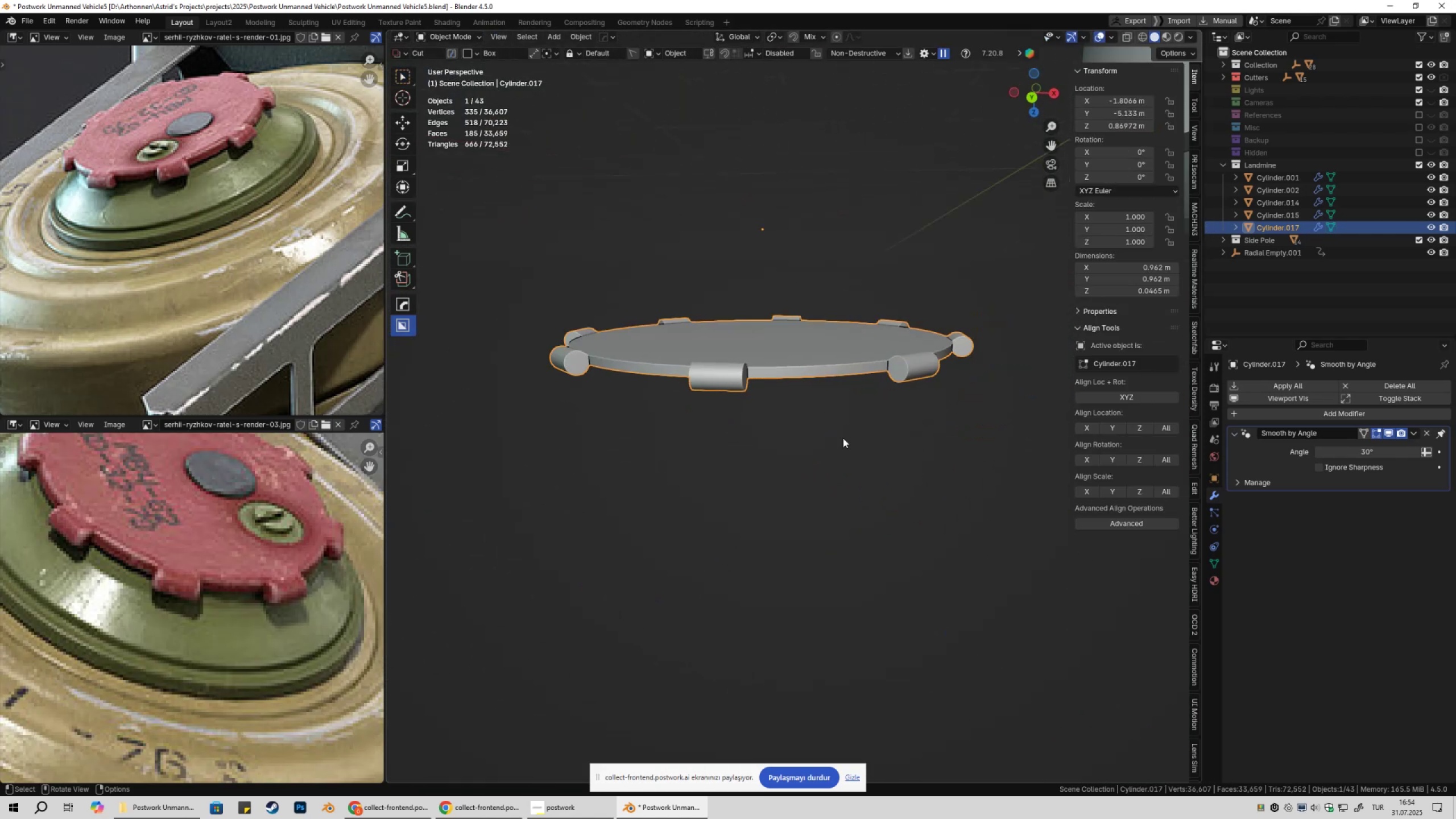 
key(Shift+ShiftLeft)
 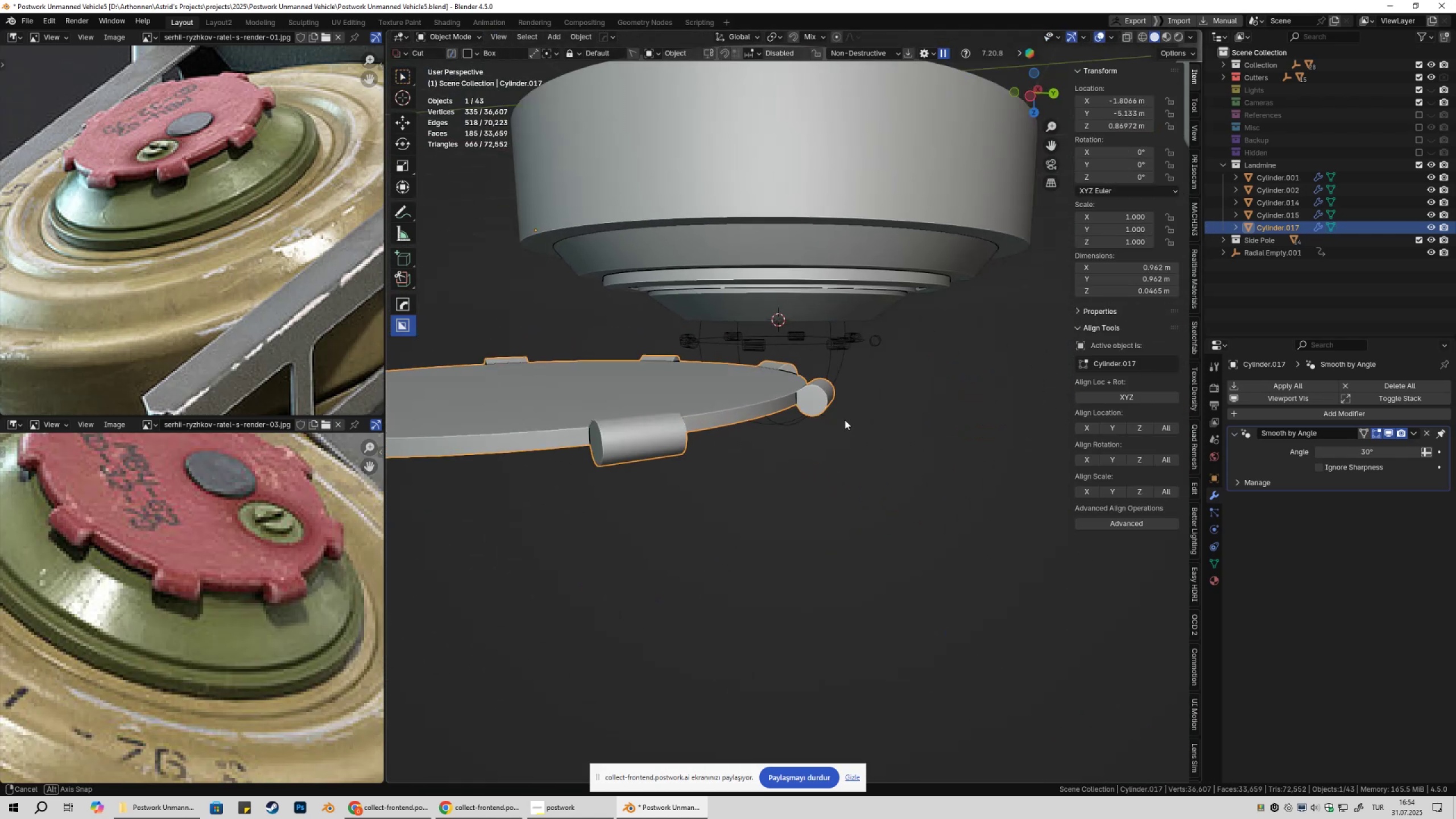 
hold_key(key=ShiftLeft, duration=0.35)
 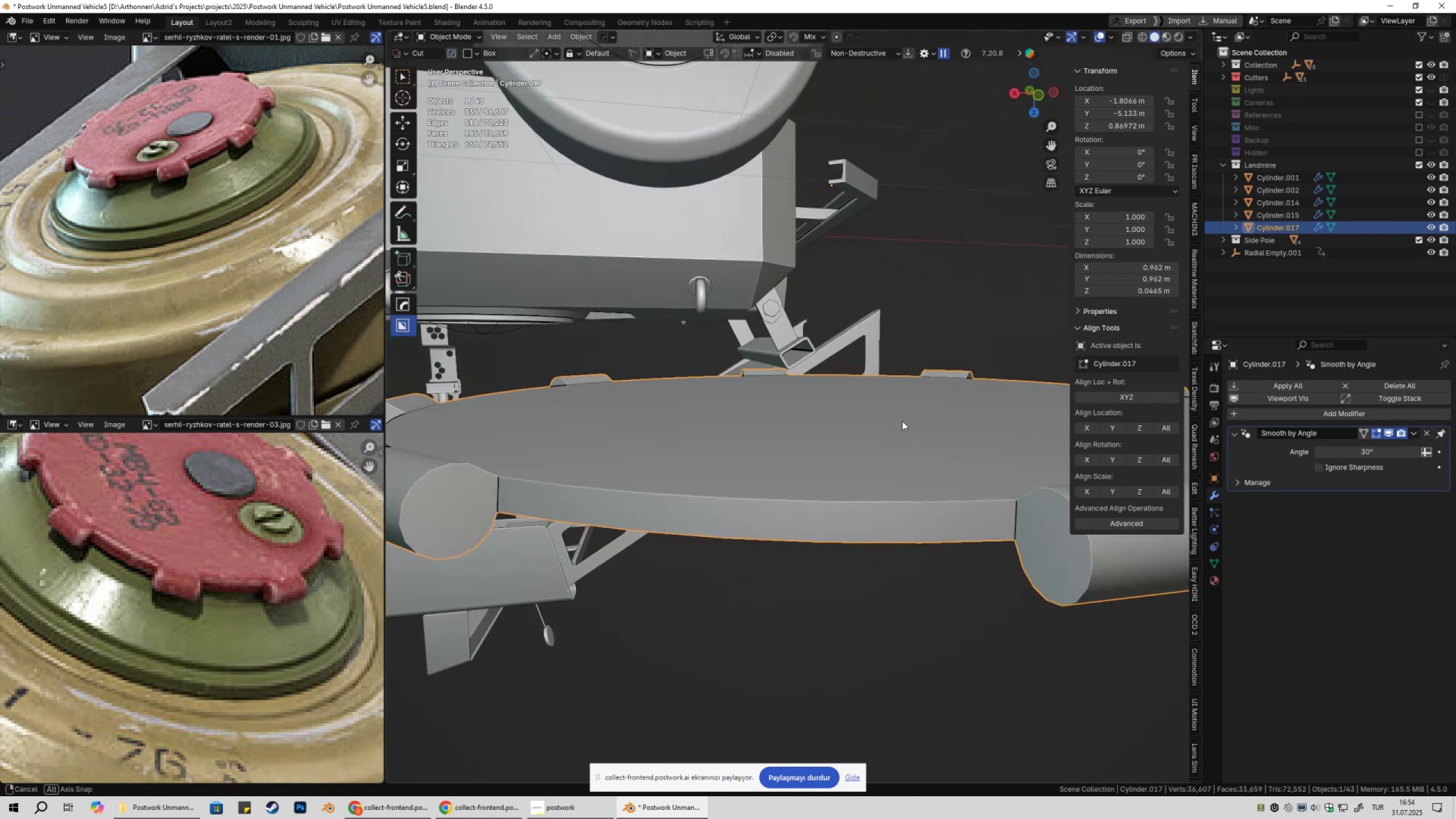 
key(Tab)
 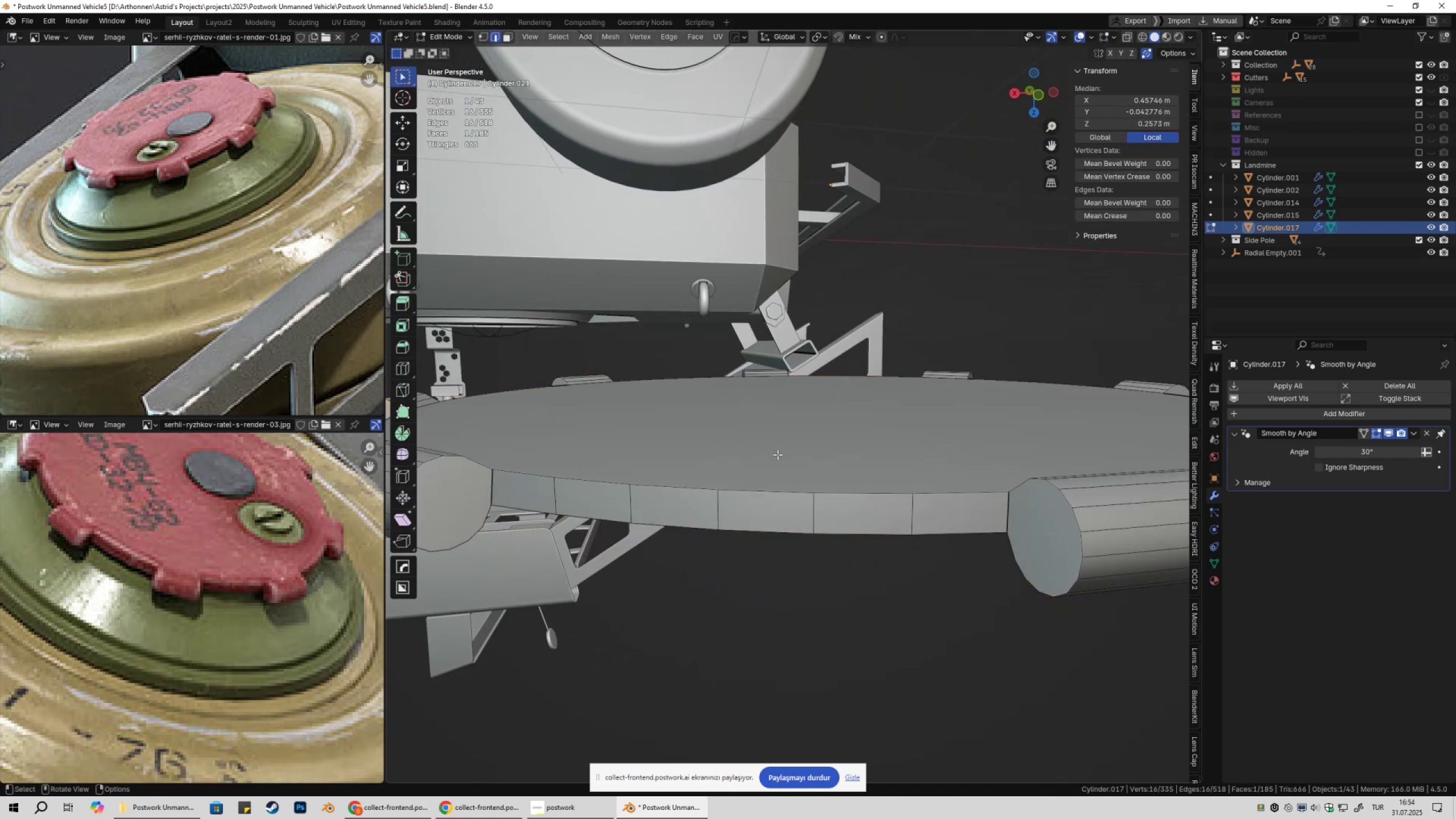 
key(Tab)
 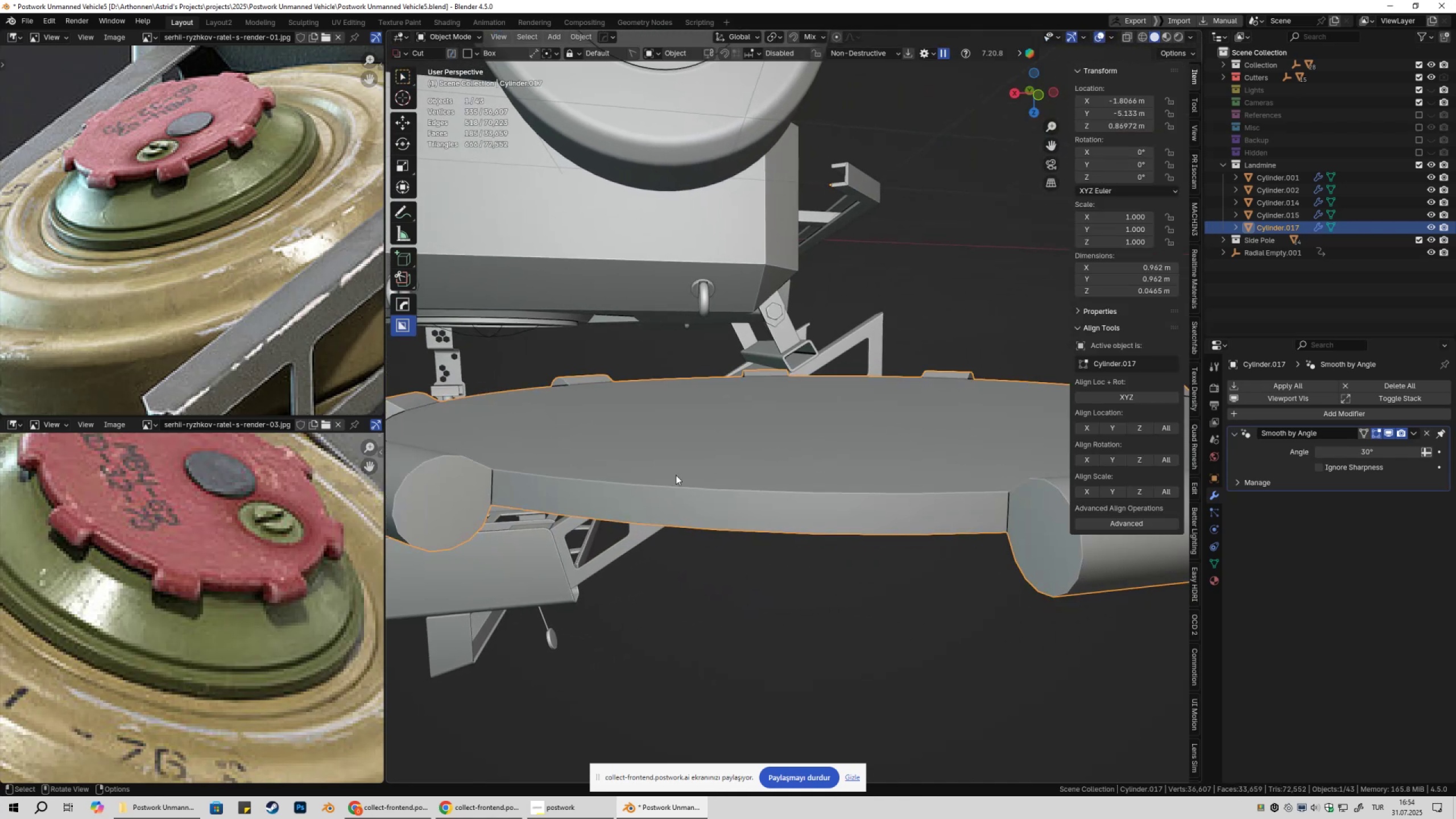 
key(Tab)
 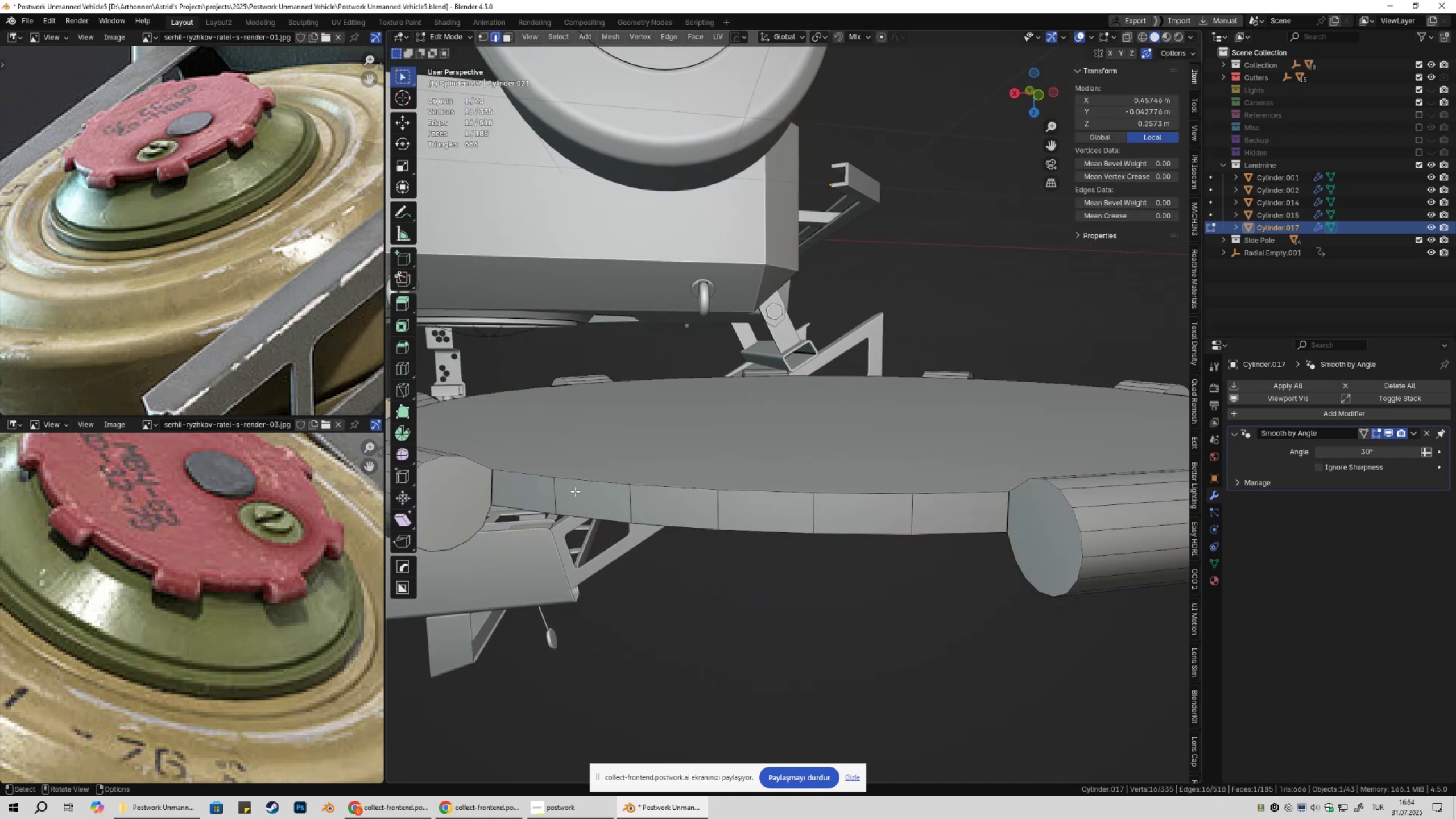 
key(1)
 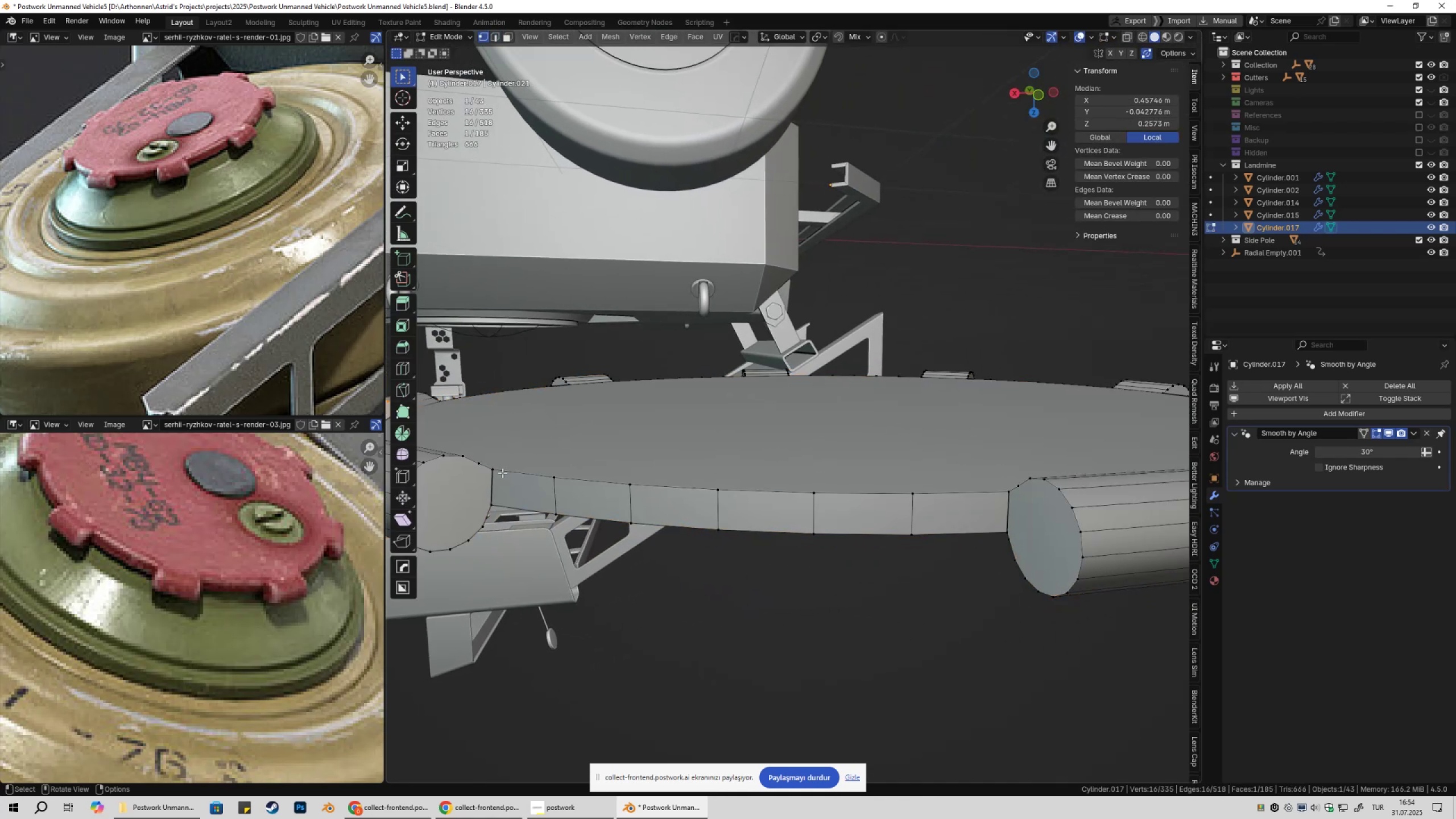 
left_click([502, 473])
 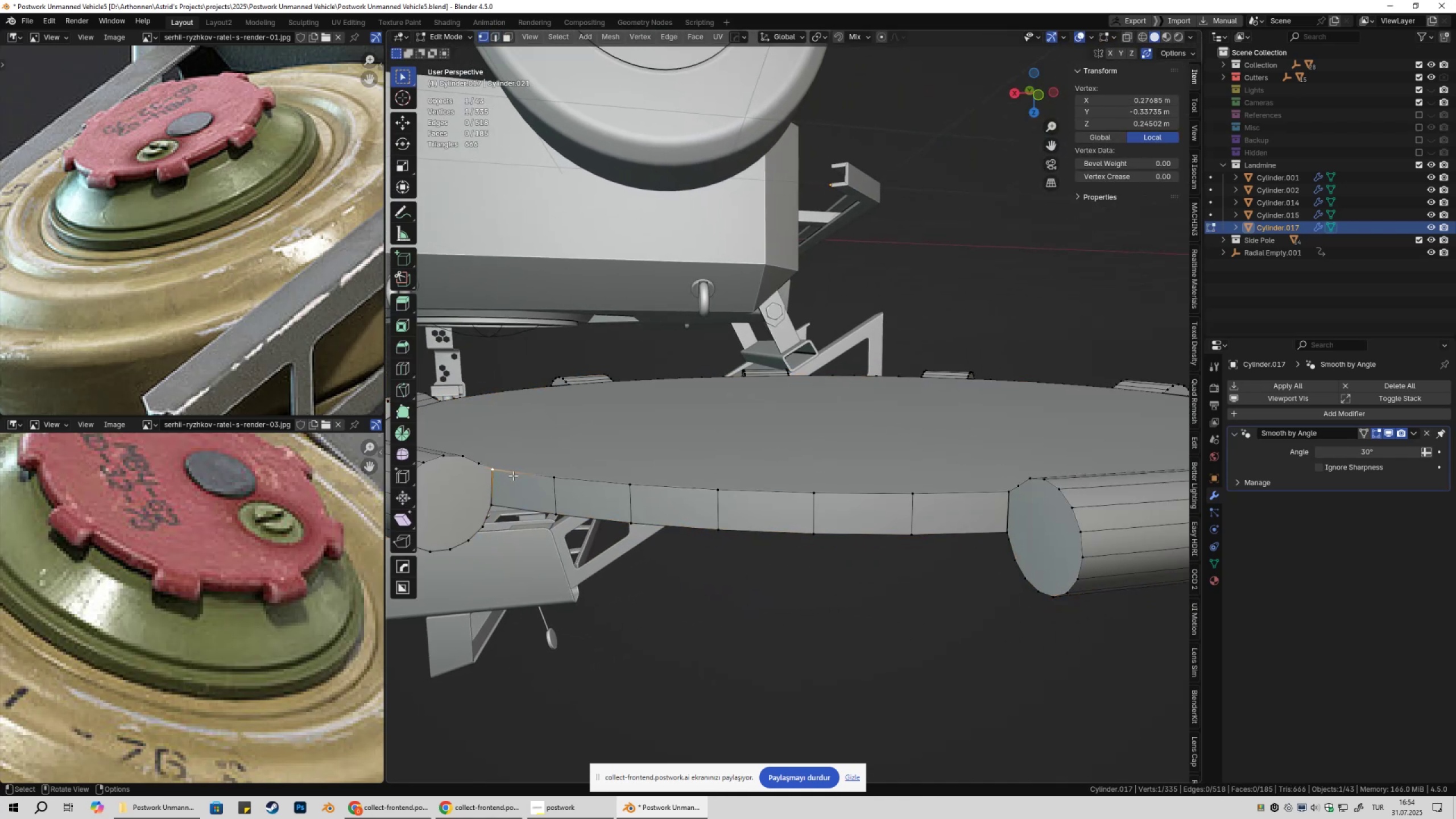 
key(G)
 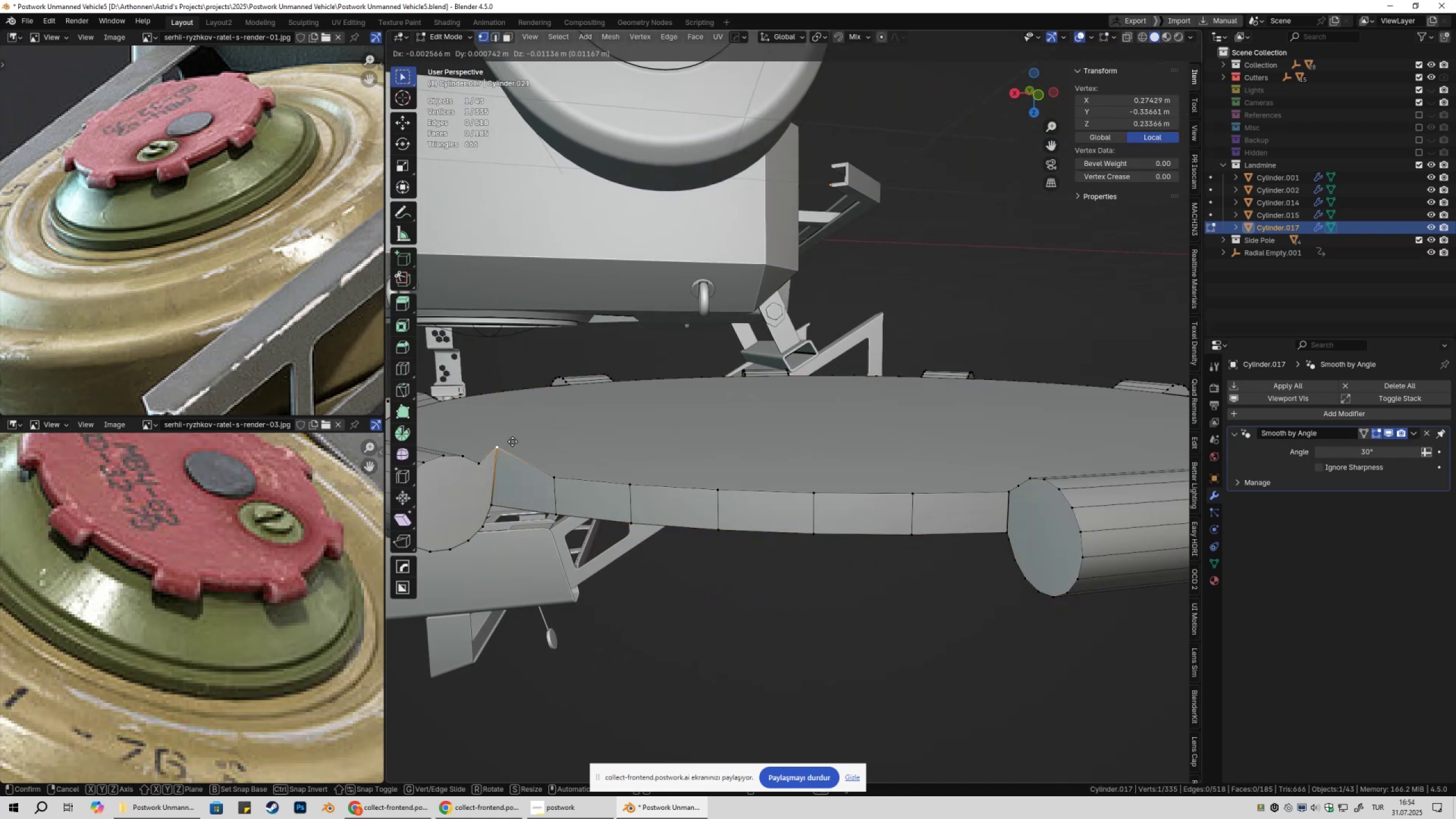 
key(Escape)
 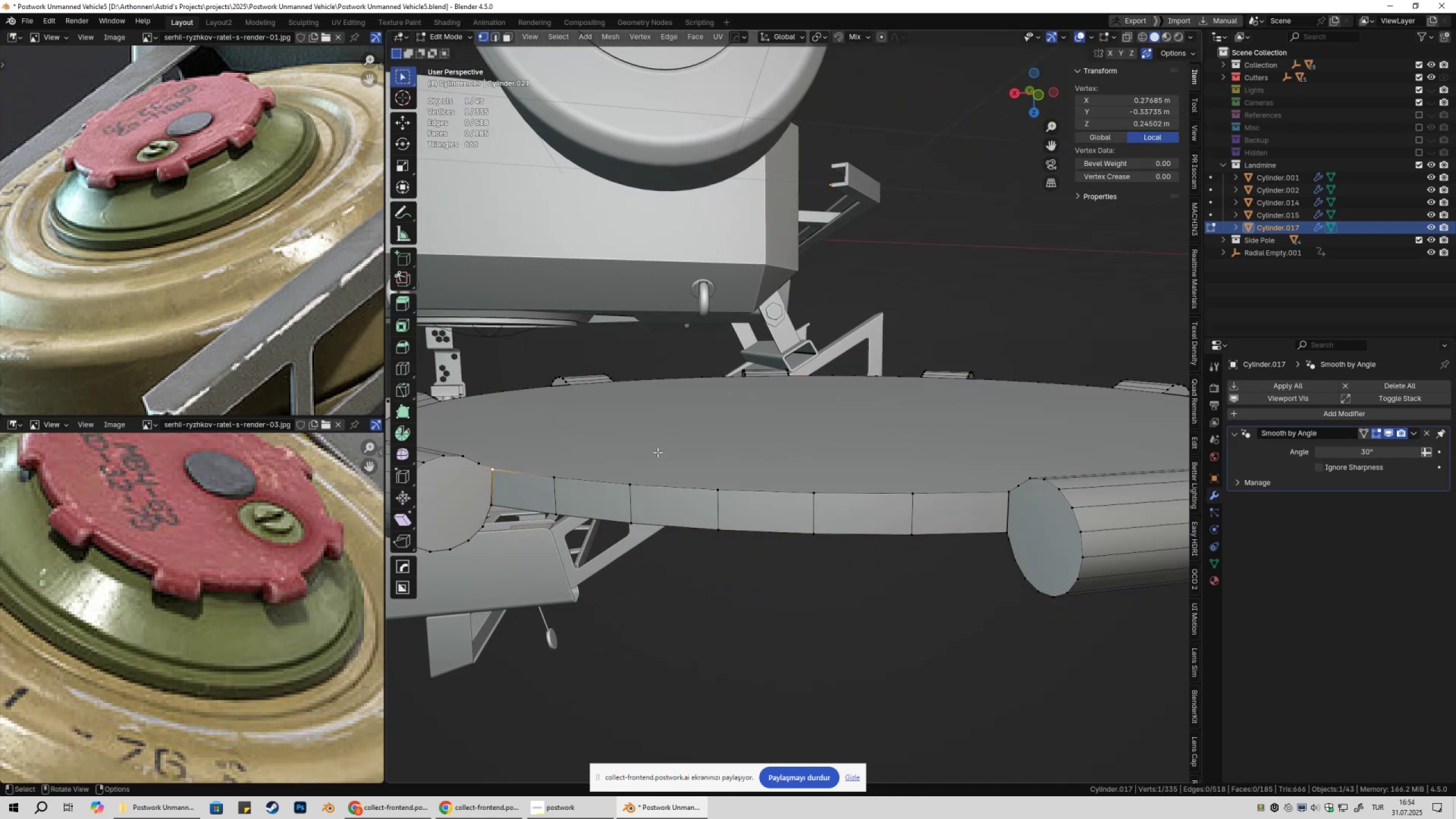 
key(Tab)
 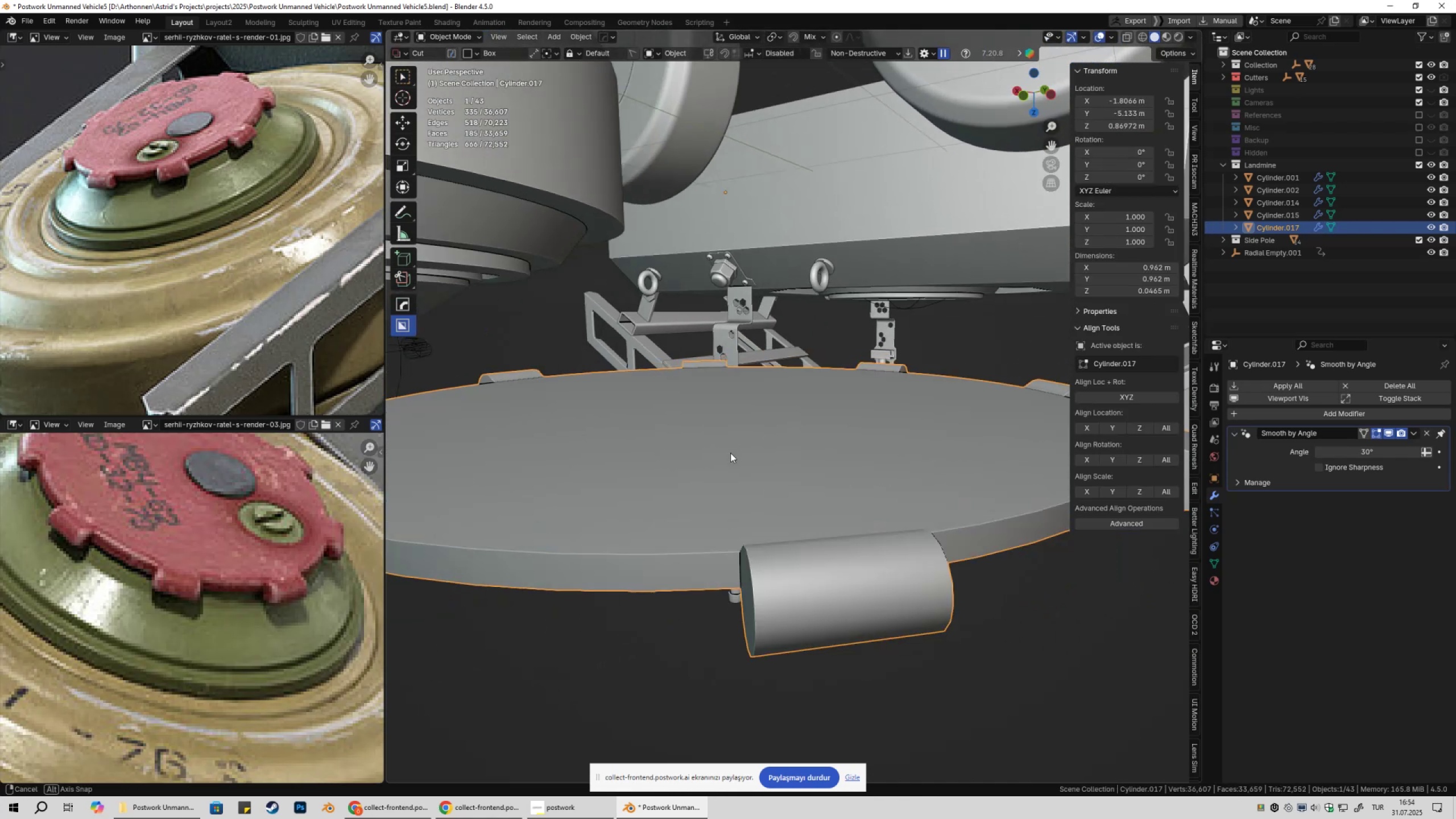 
hold_key(key=ShiftLeft, duration=0.31)
 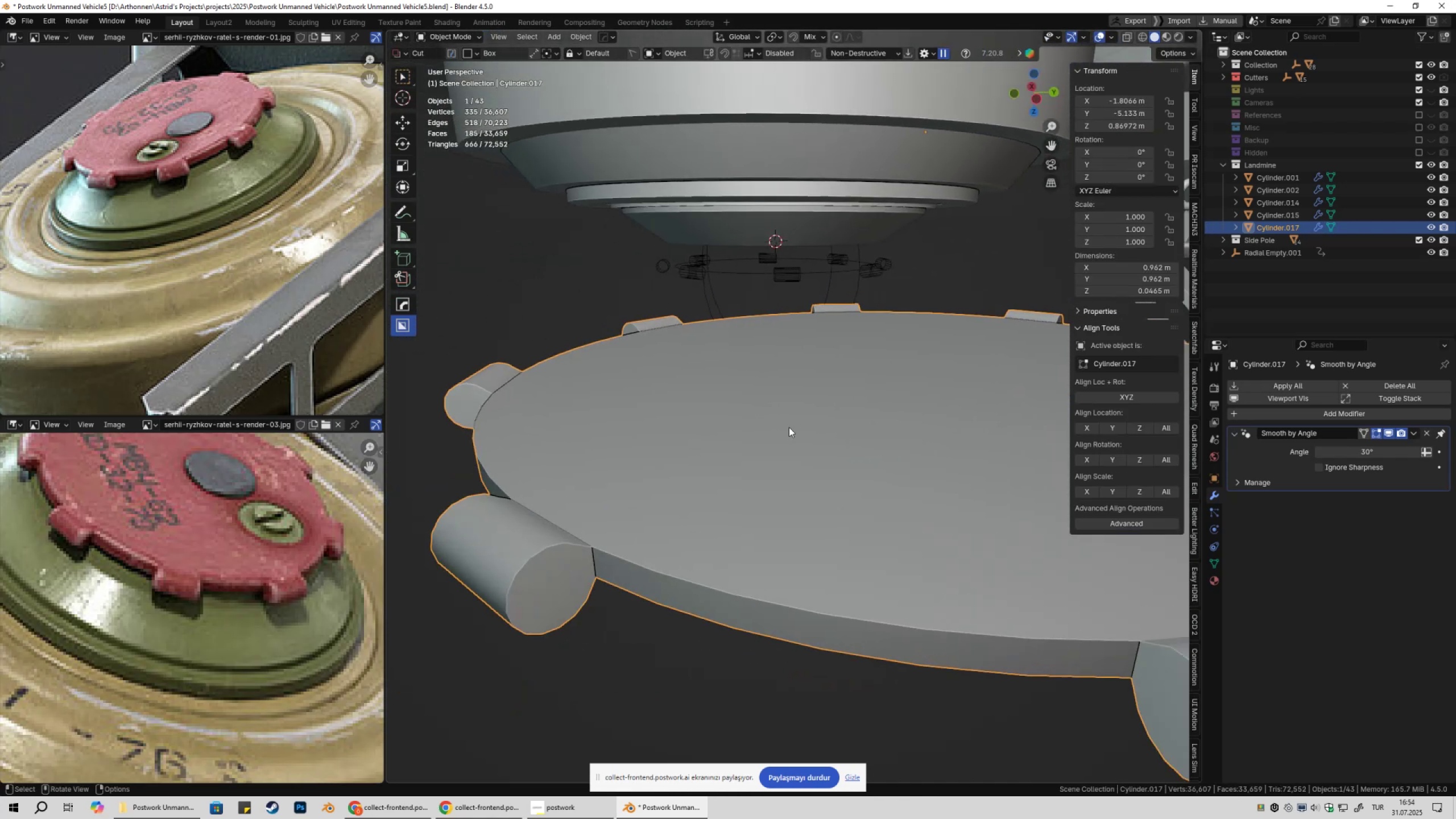 
scroll: coordinate [783, 419], scroll_direction: down, amount: 6.0
 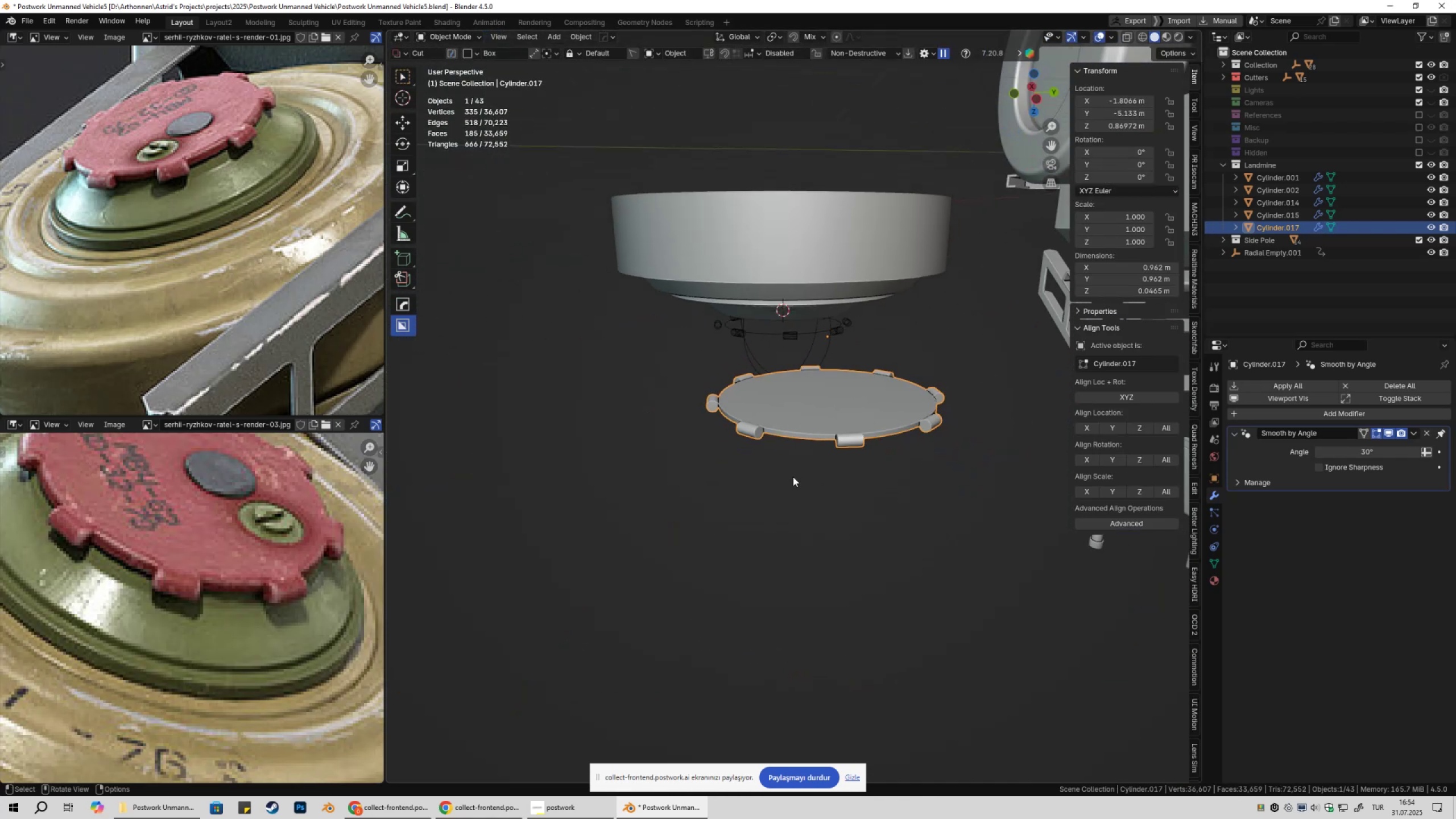 
left_click([793, 477])
 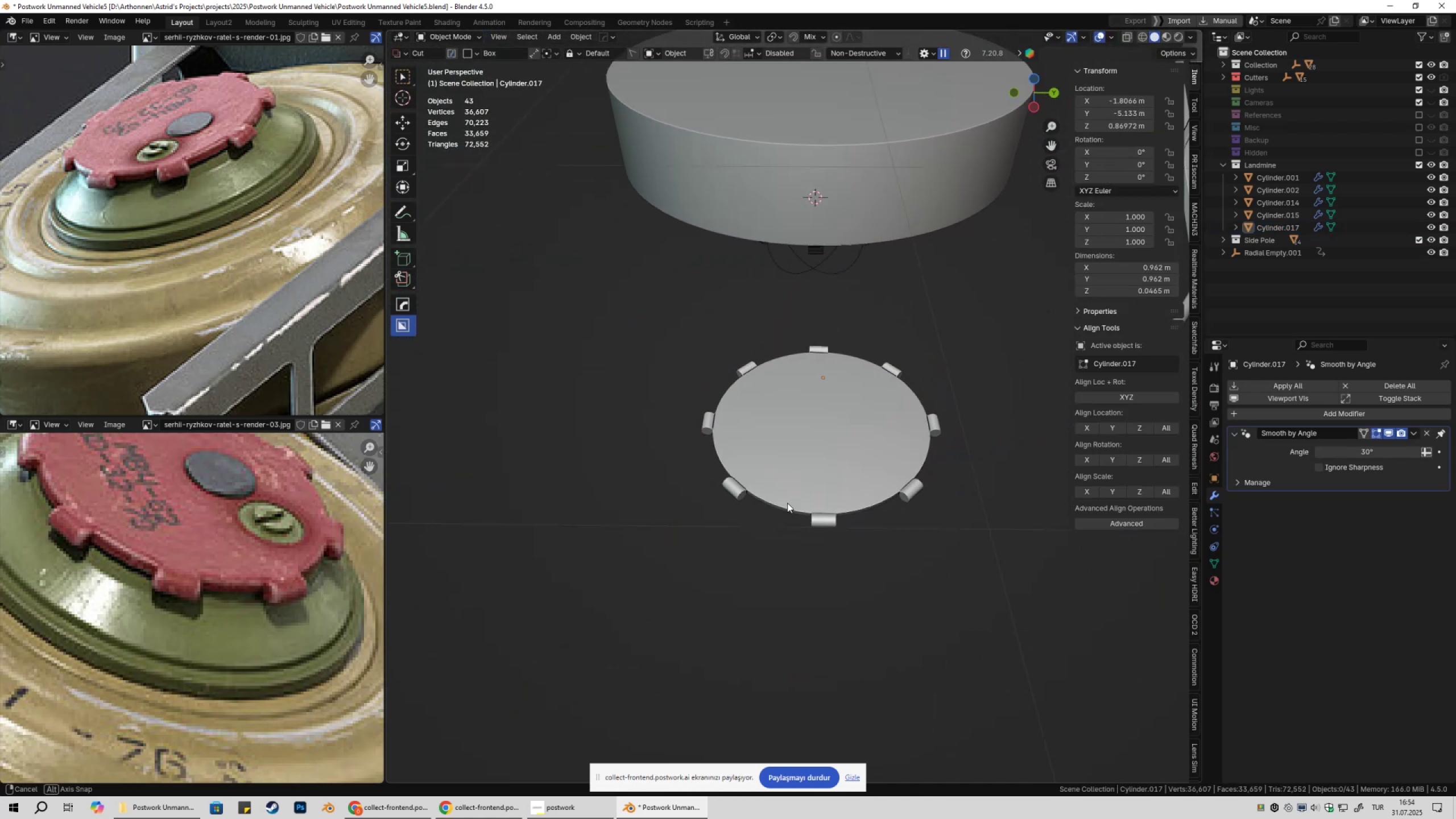 
scroll: coordinate [762, 515], scroll_direction: up, amount: 4.0
 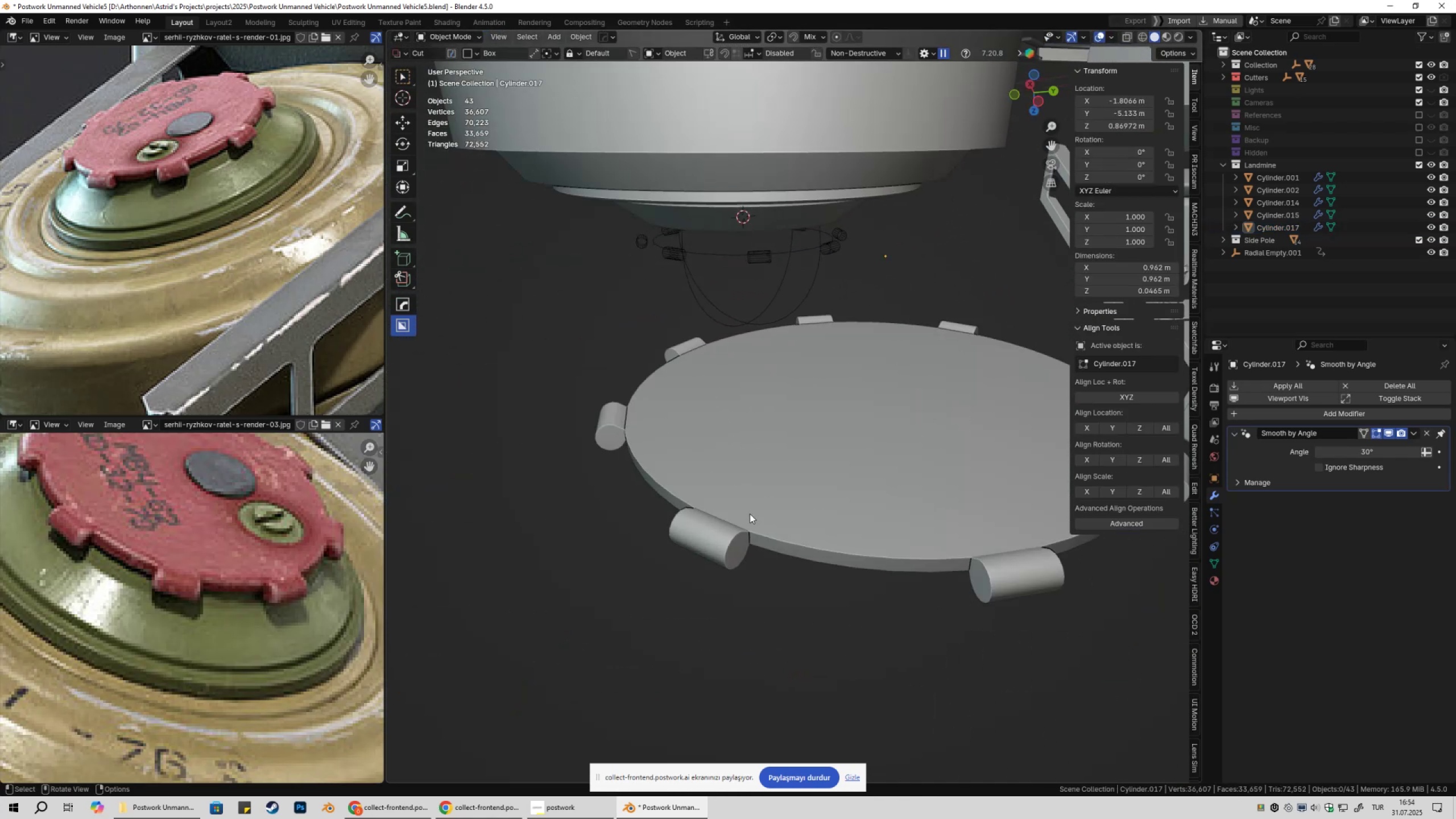 
key(Shift+ShiftLeft)
 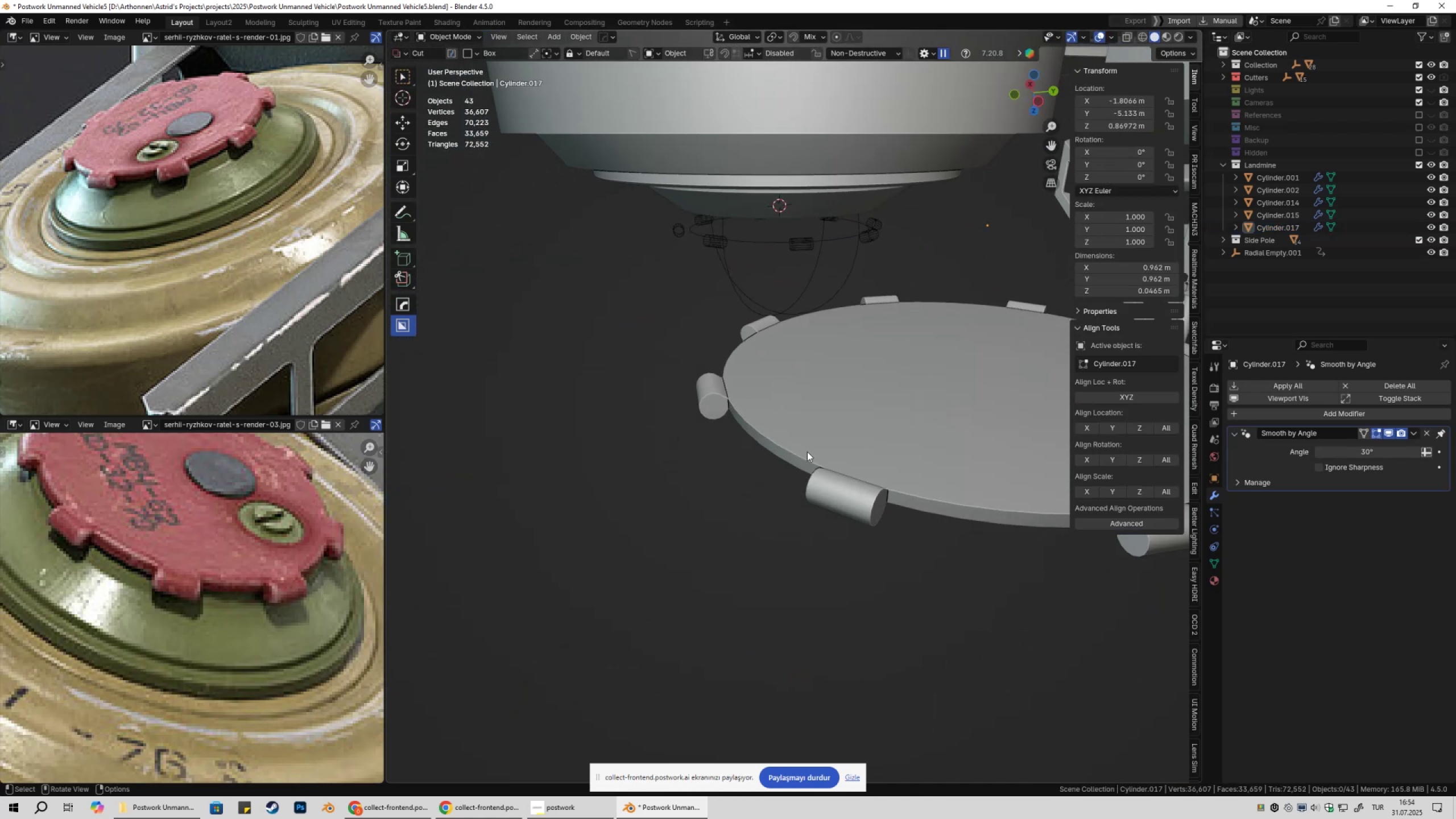 
left_click([812, 448])
 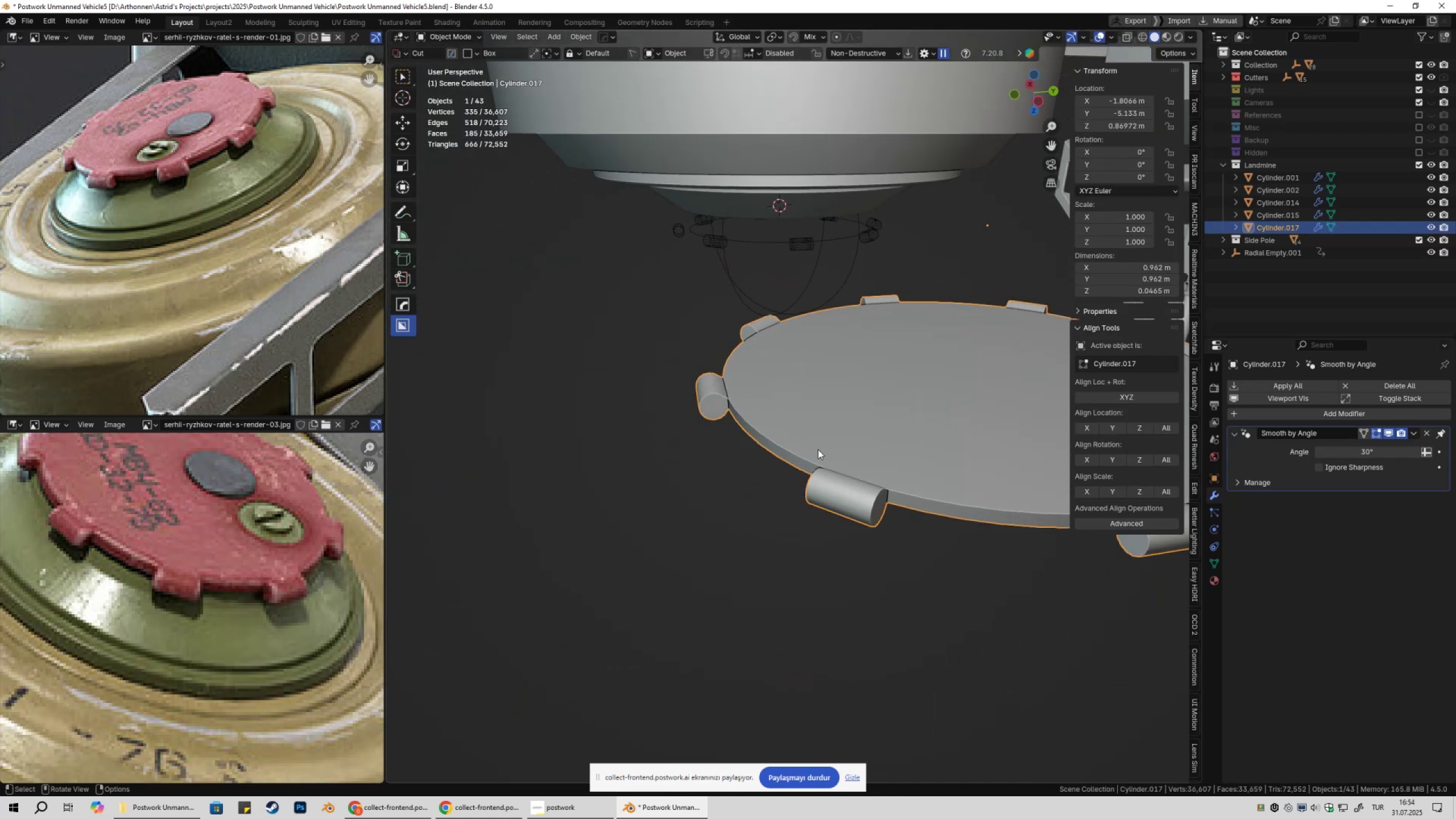 
key(NumpadDecimal)
 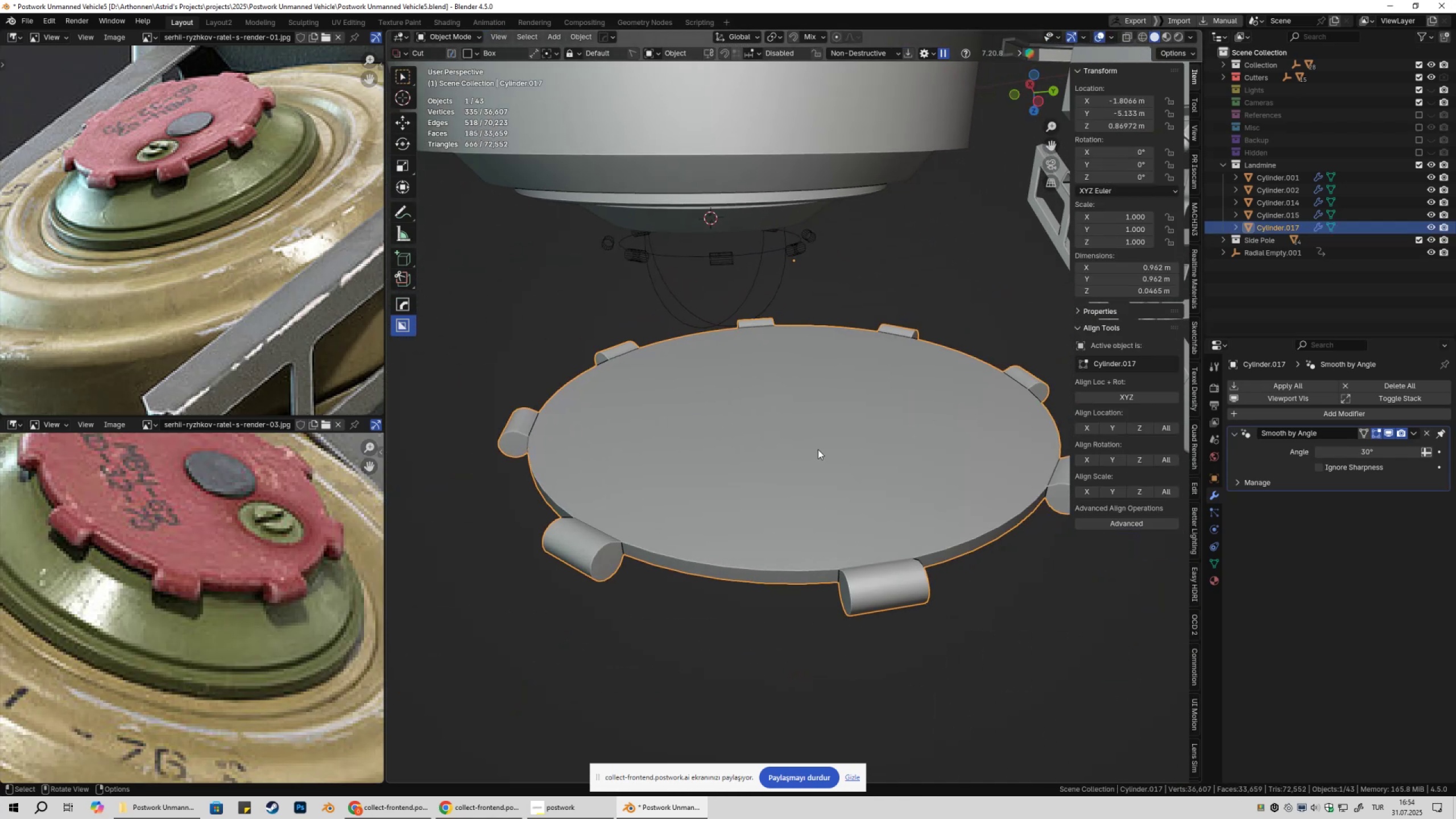 
hold_key(key=ShiftLeft, duration=0.35)
 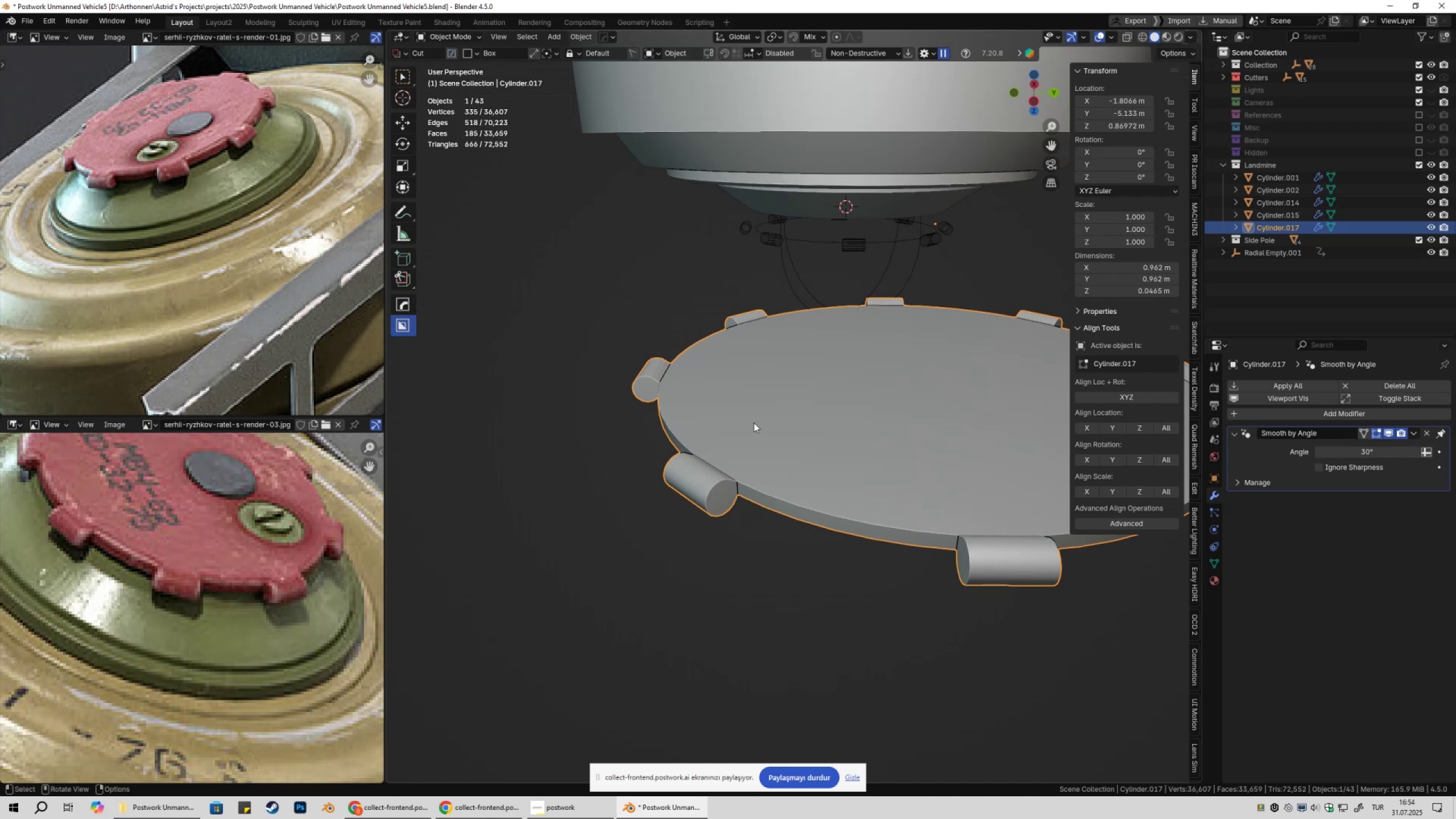 
scroll: coordinate [752, 425], scroll_direction: up, amount: 3.0
 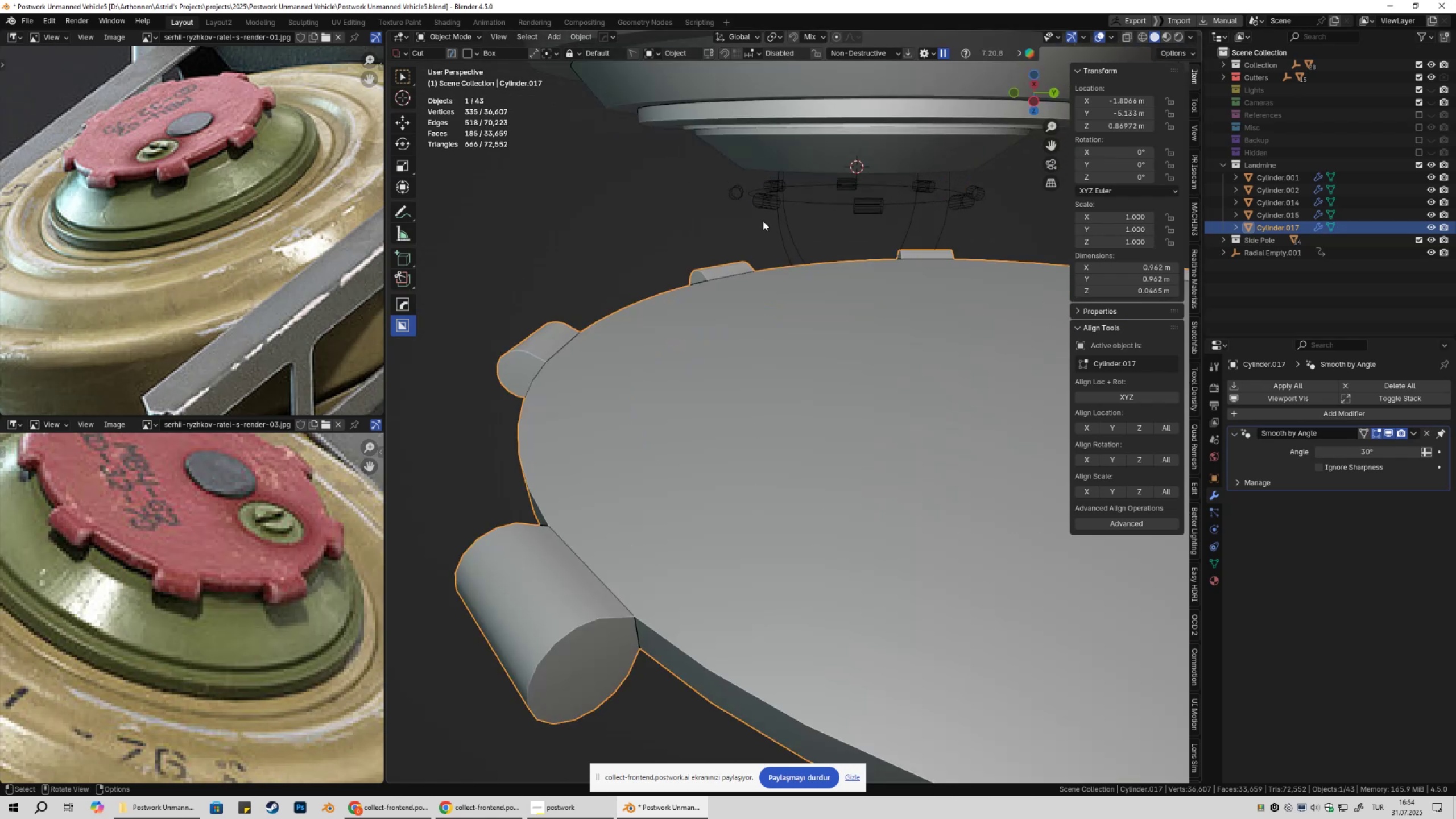 
left_click([766, 209])
 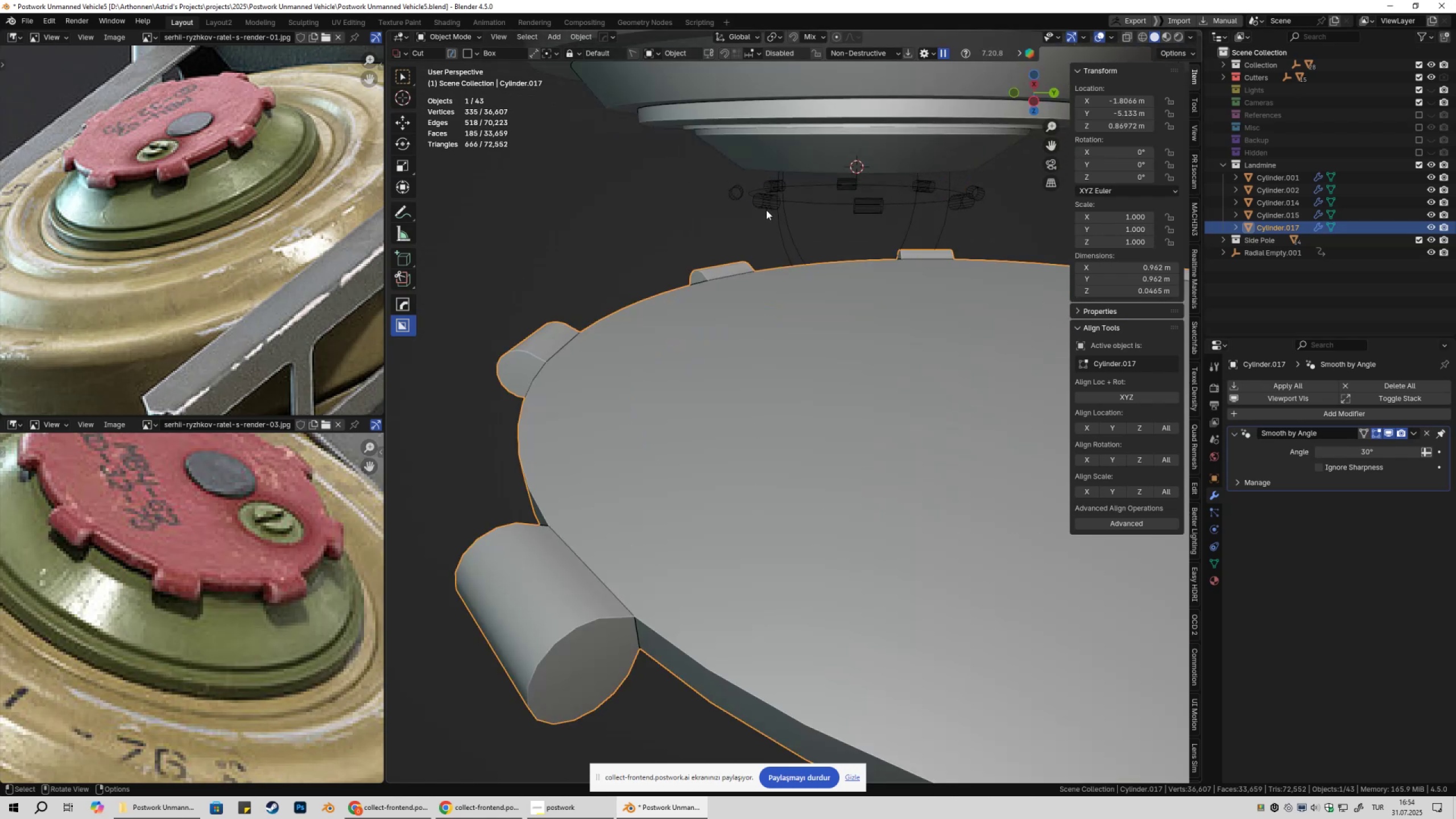 
hold_key(key=ShiftLeft, duration=0.38)
double_click([777, 229])
 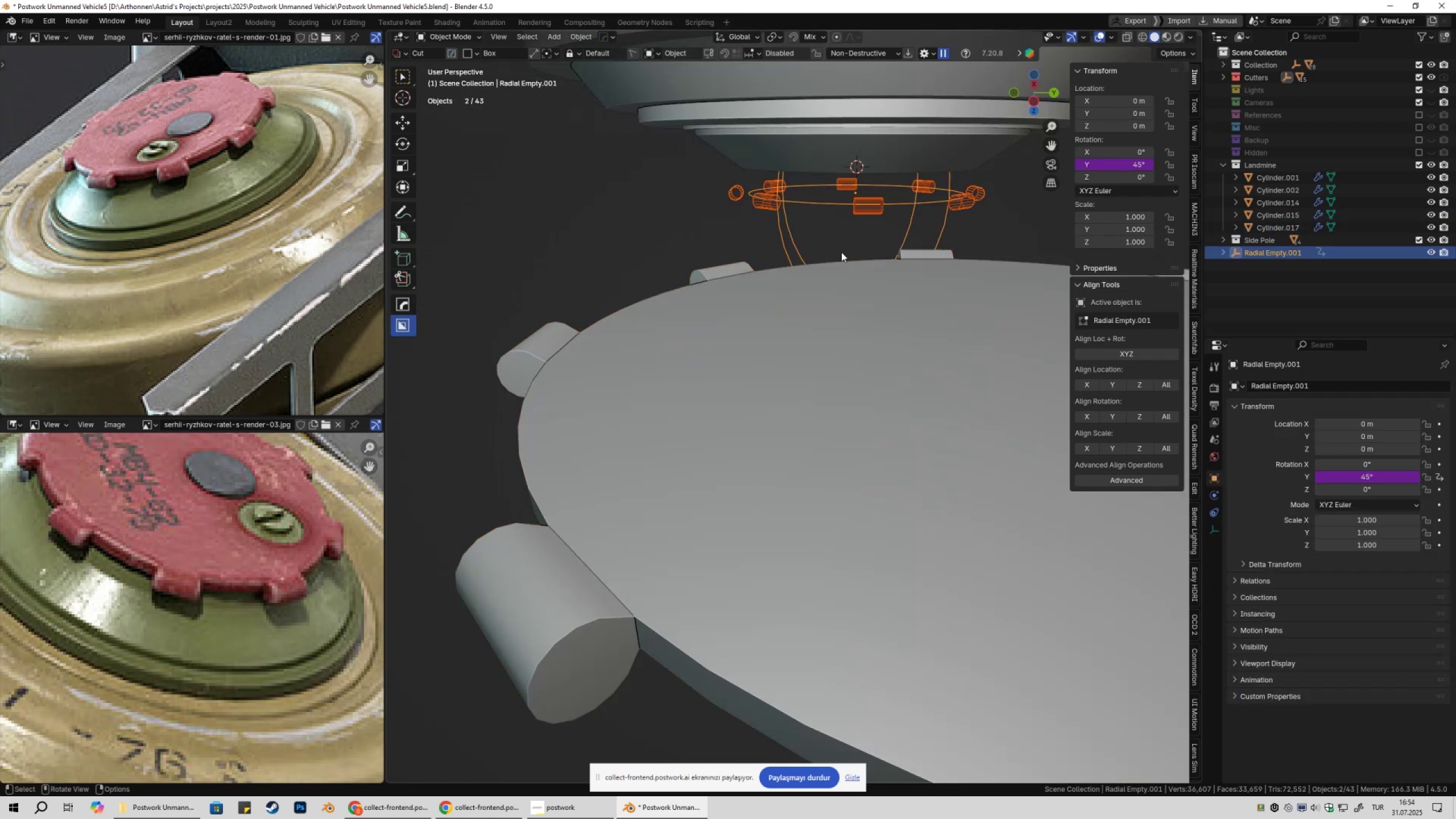 
scroll: coordinate [908, 269], scroll_direction: down, amount: 8.0
 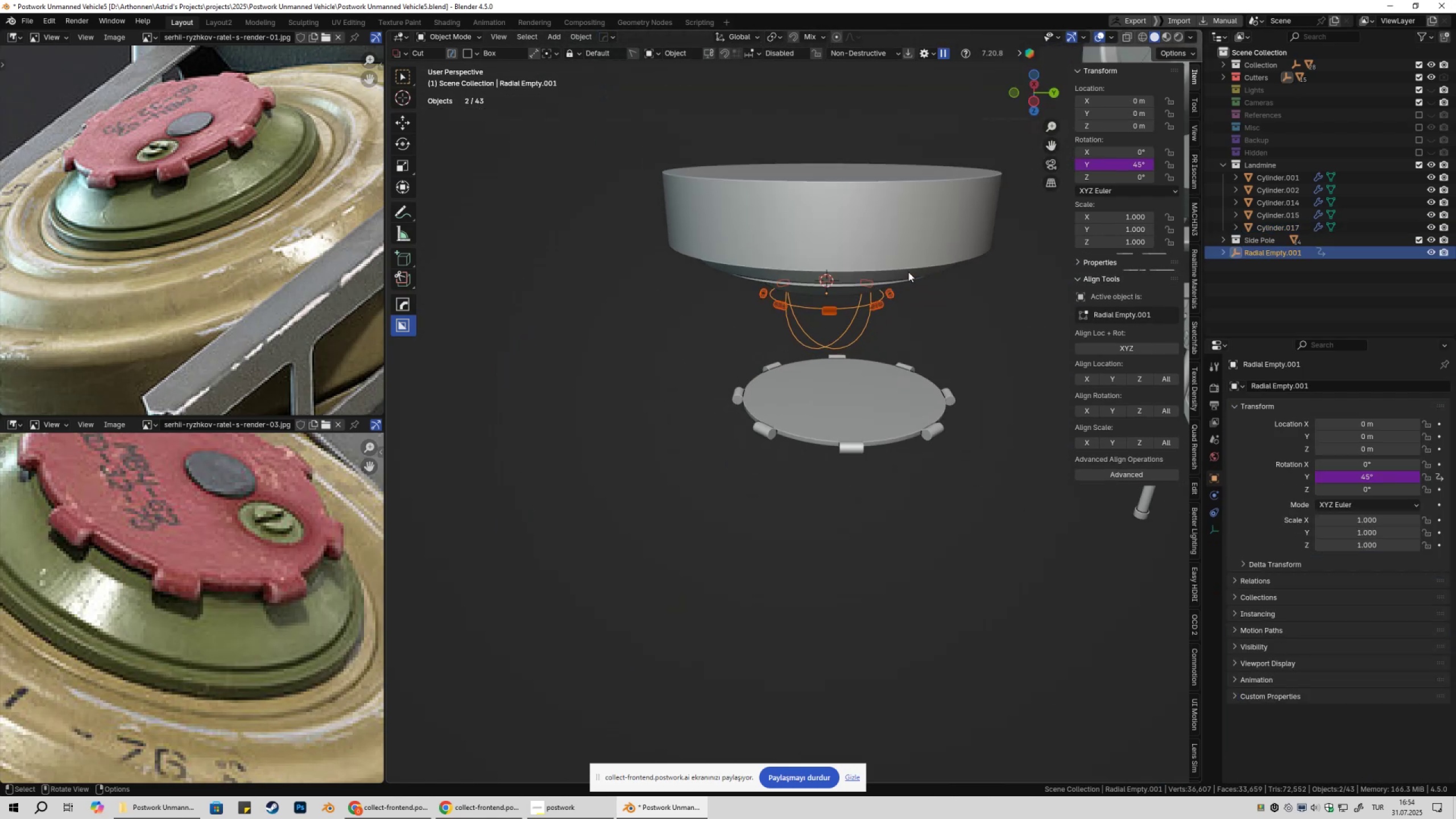 
key(X)
 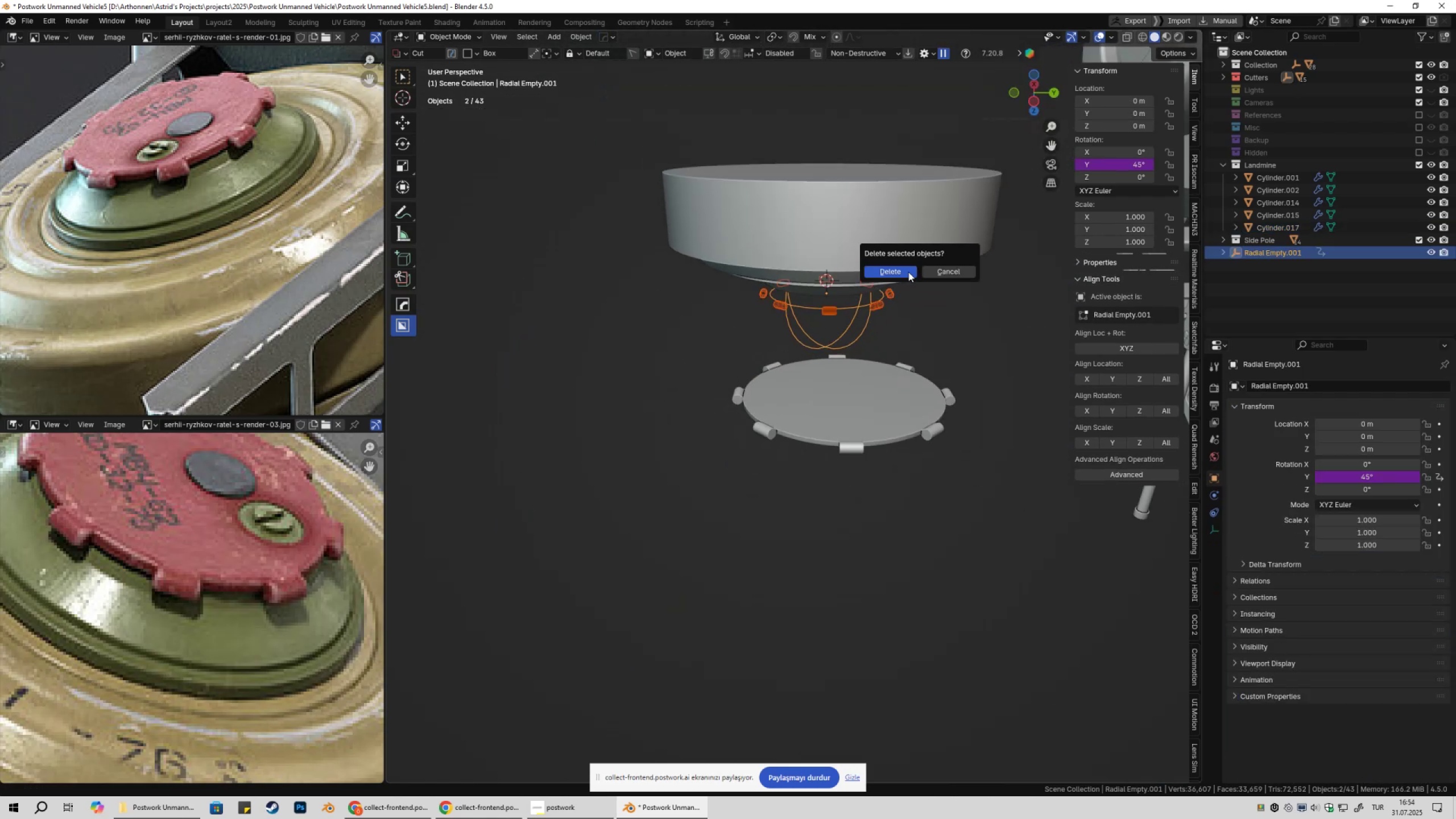 
left_click([908, 272])
 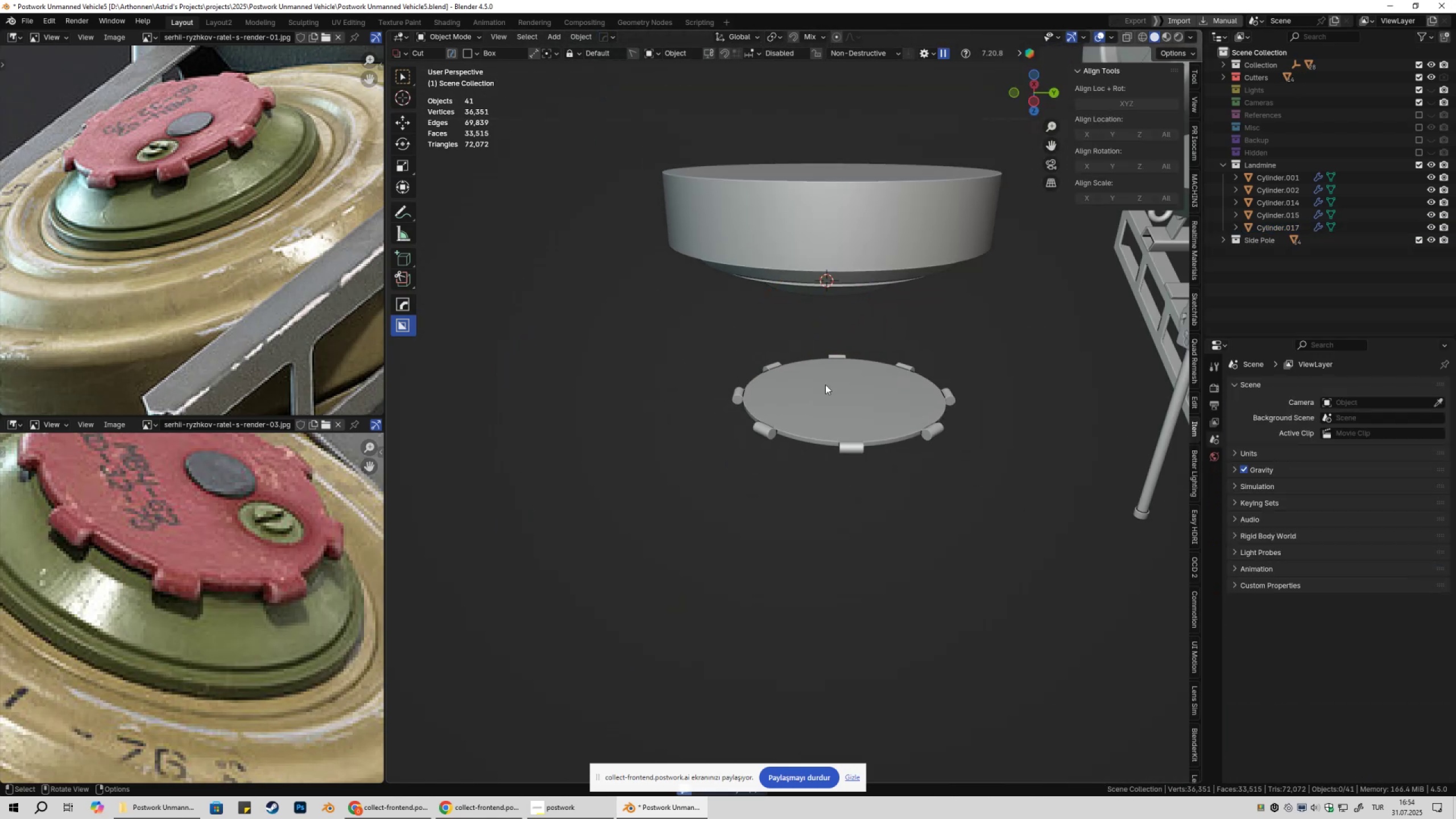 
scroll: coordinate [779, 426], scroll_direction: up, amount: 3.0
 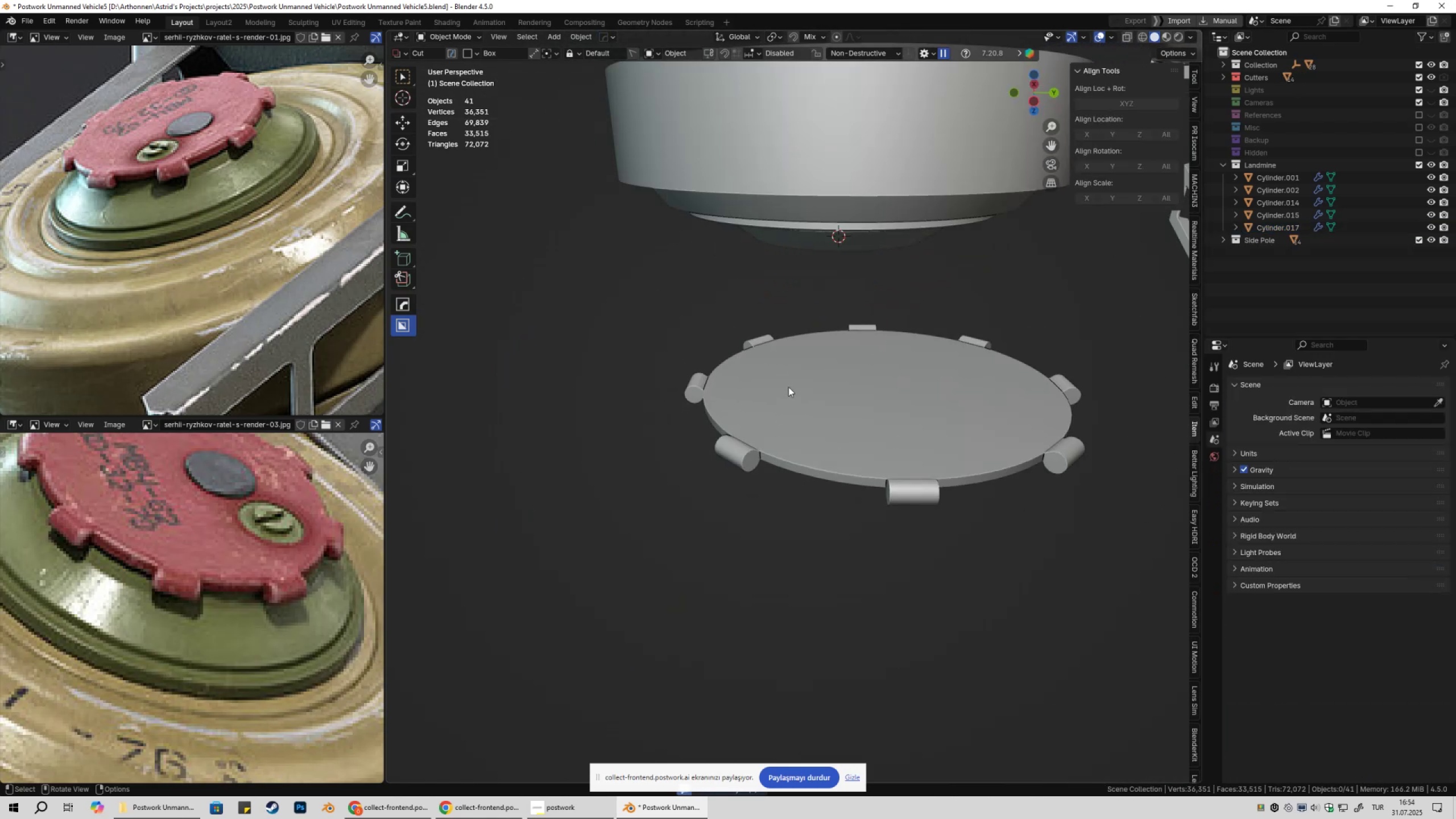 
left_click([788, 387])
 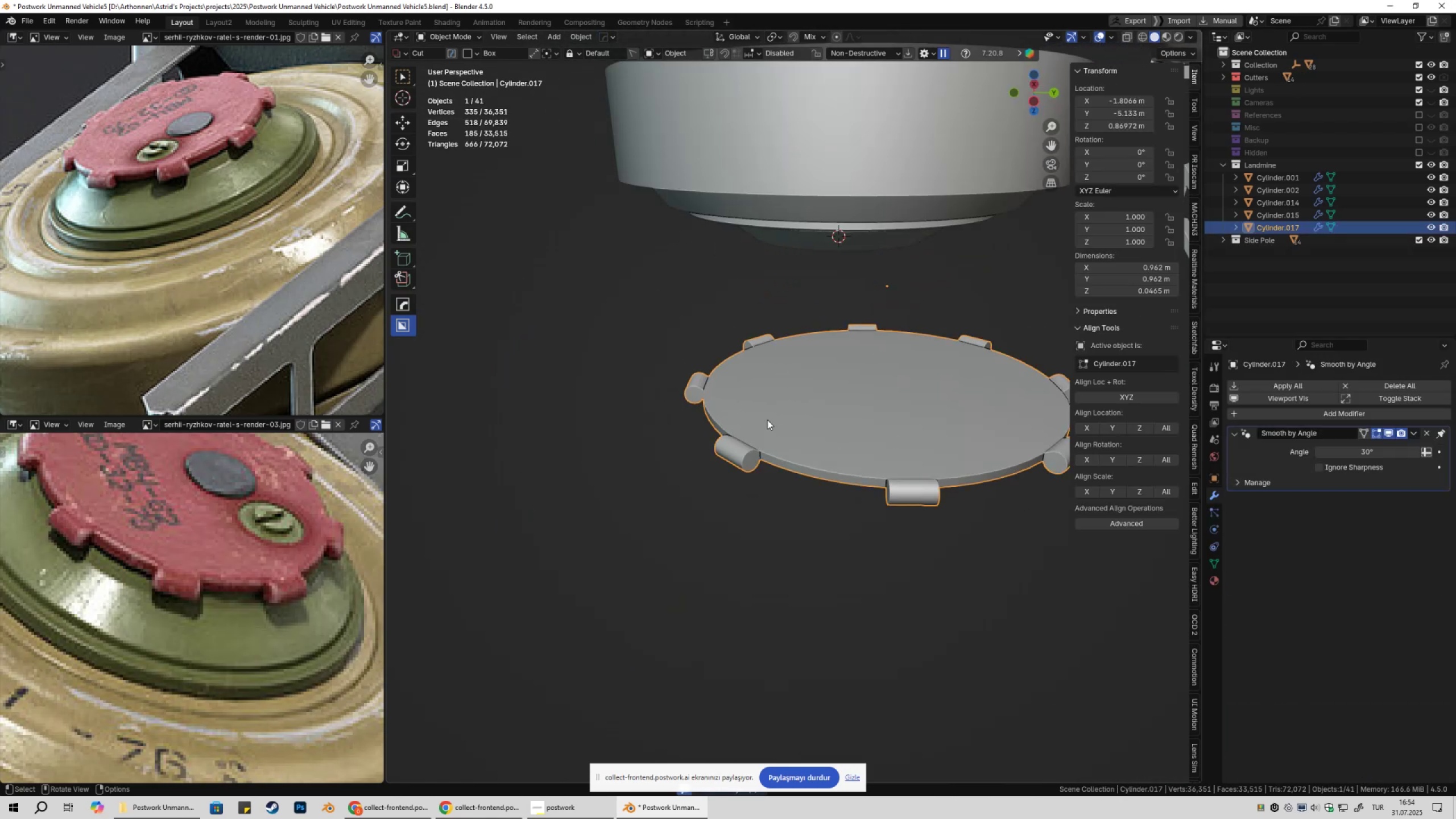 
key(Shift+ShiftLeft)
 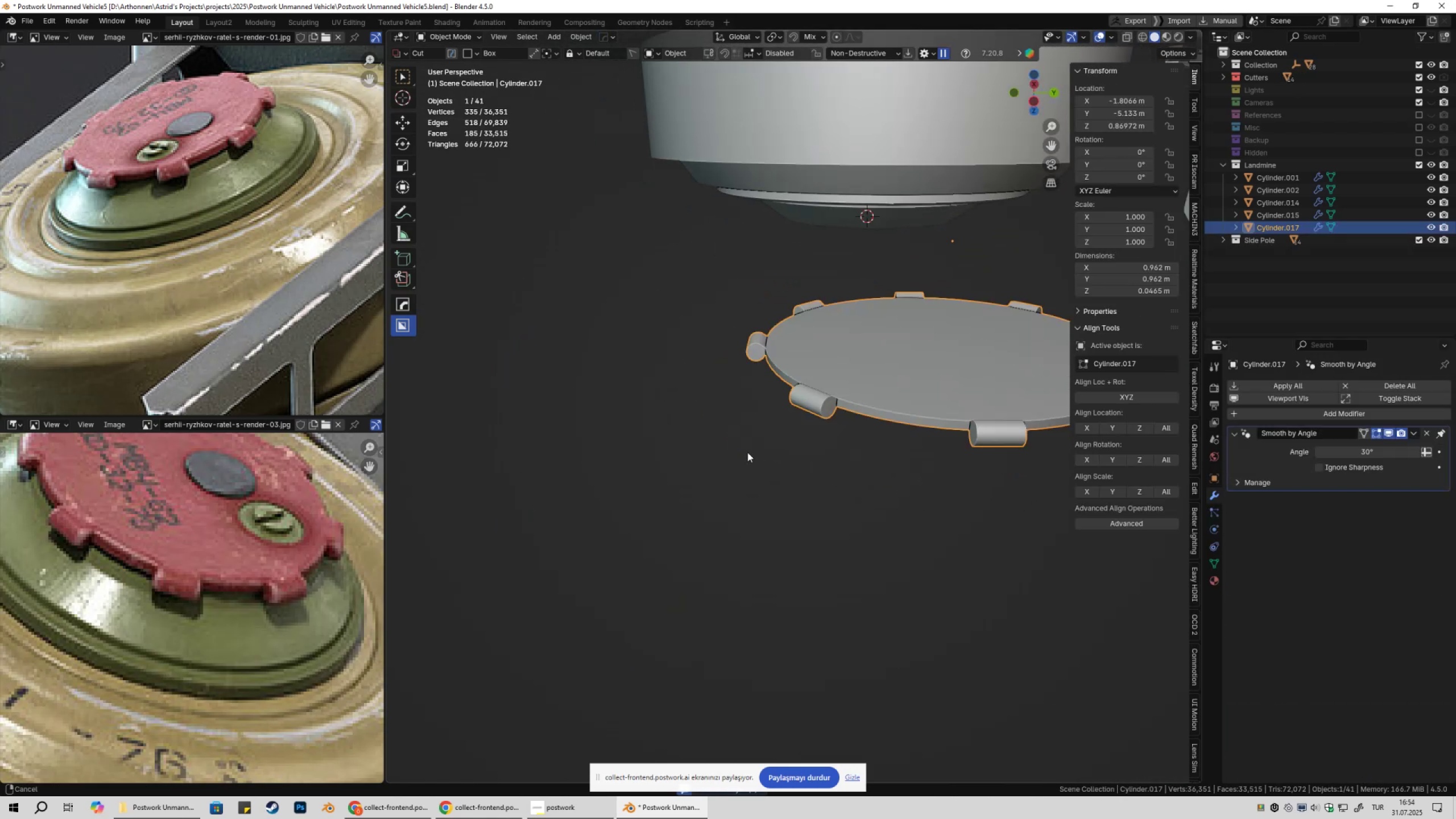 
scroll: coordinate [751, 453], scroll_direction: up, amount: 3.0
 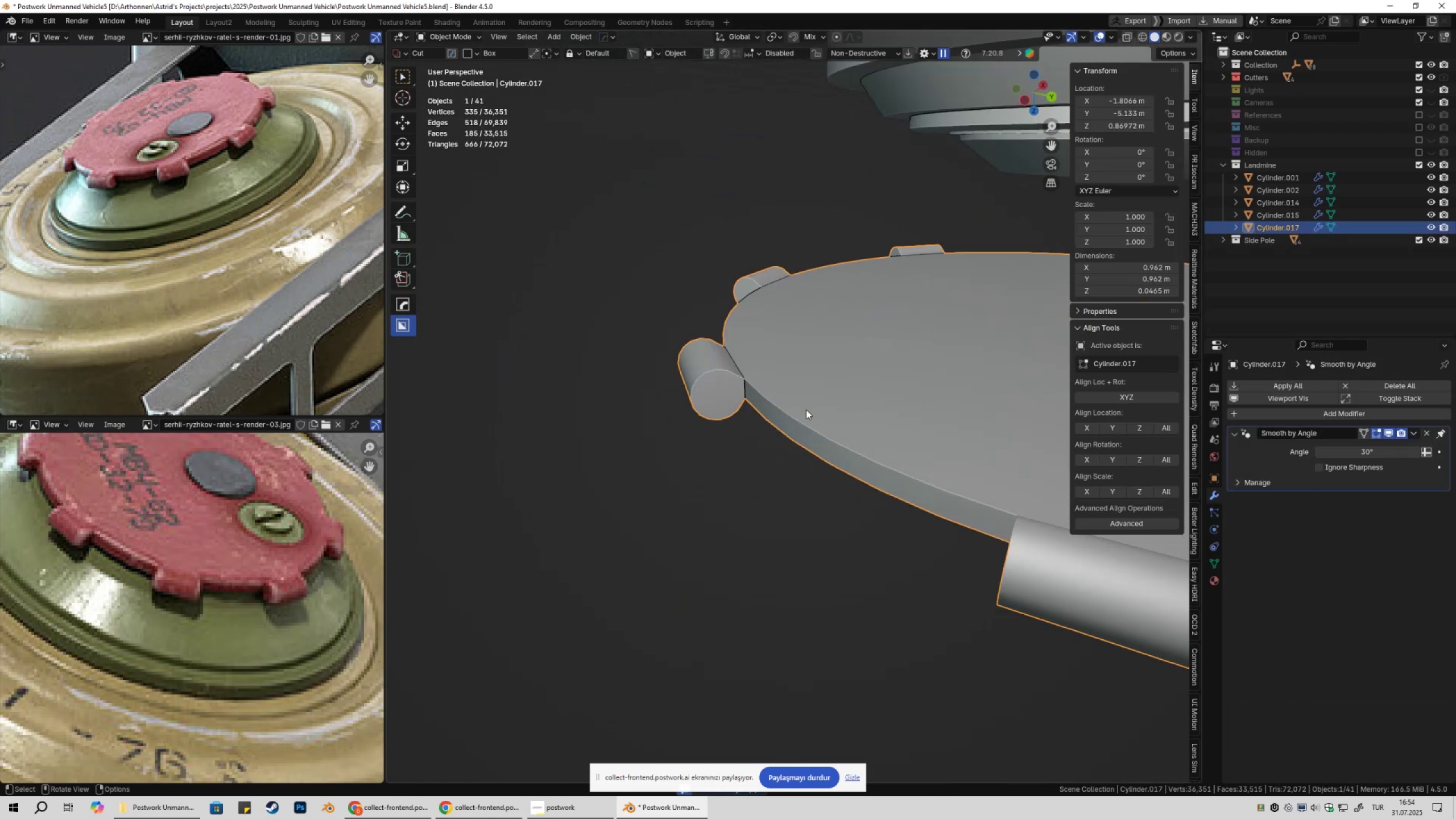 
scroll: coordinate [817, 420], scroll_direction: down, amount: 2.0
 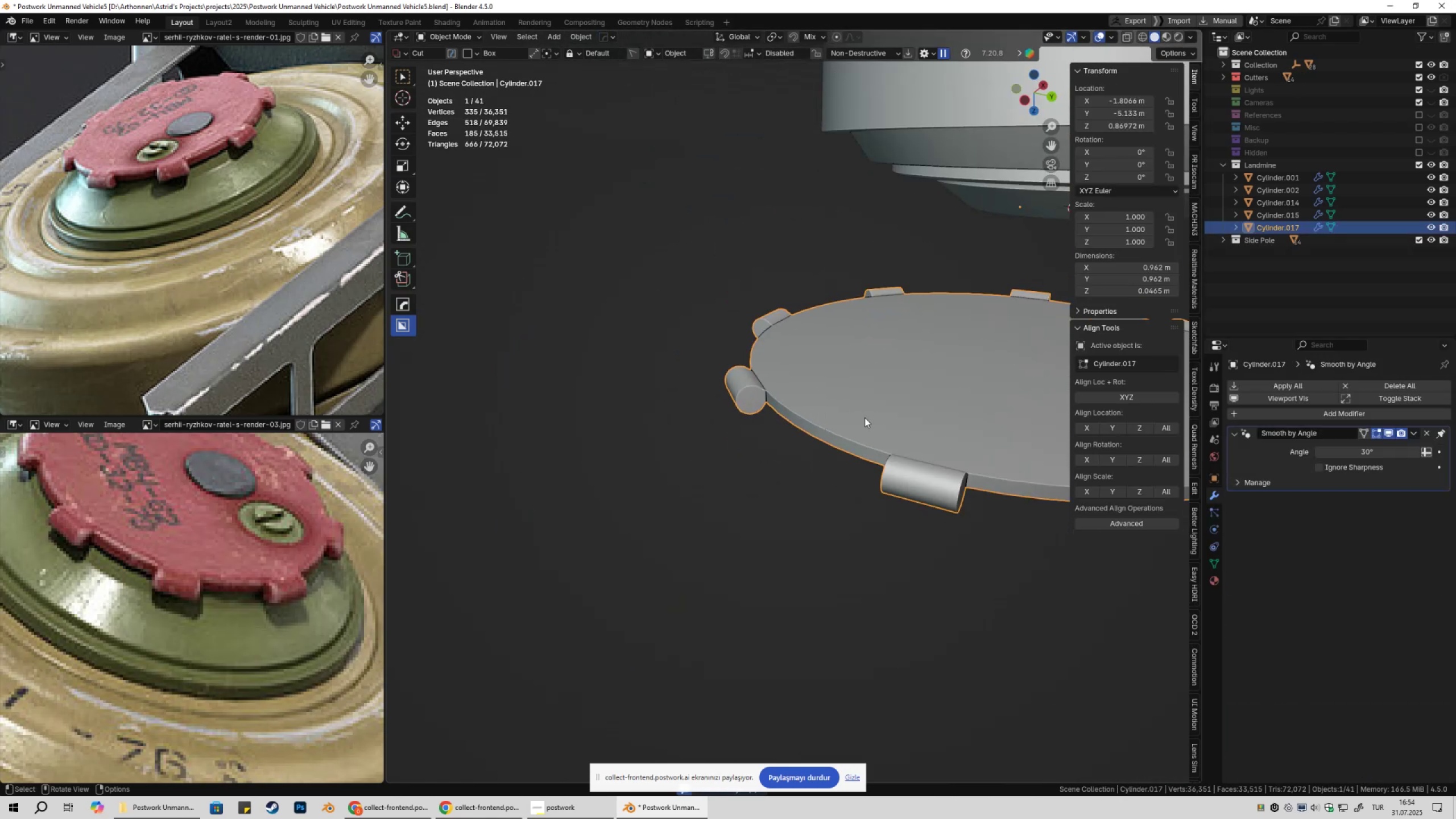 
key(Shift+ShiftLeft)
 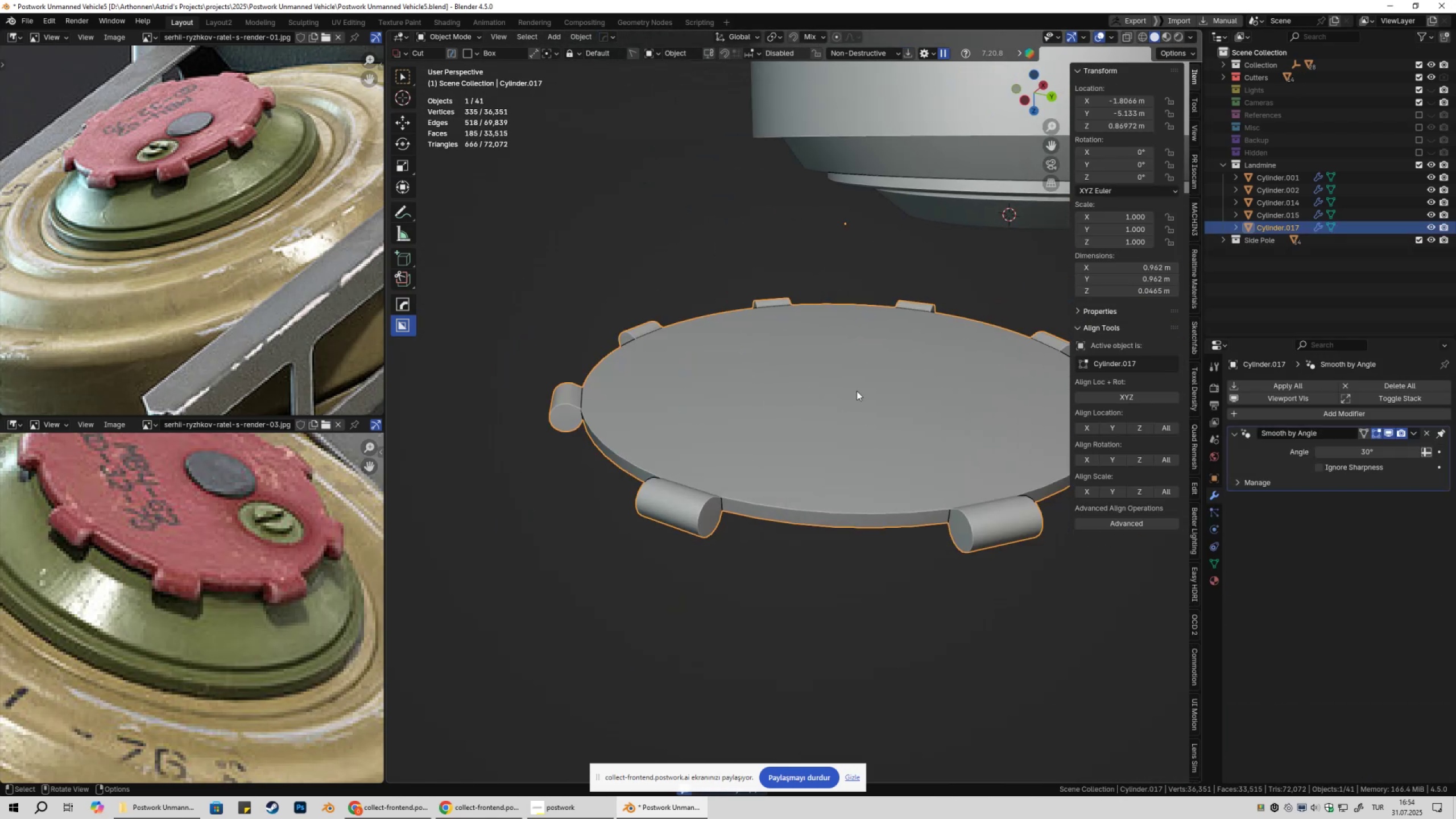 
right_click([857, 391])
 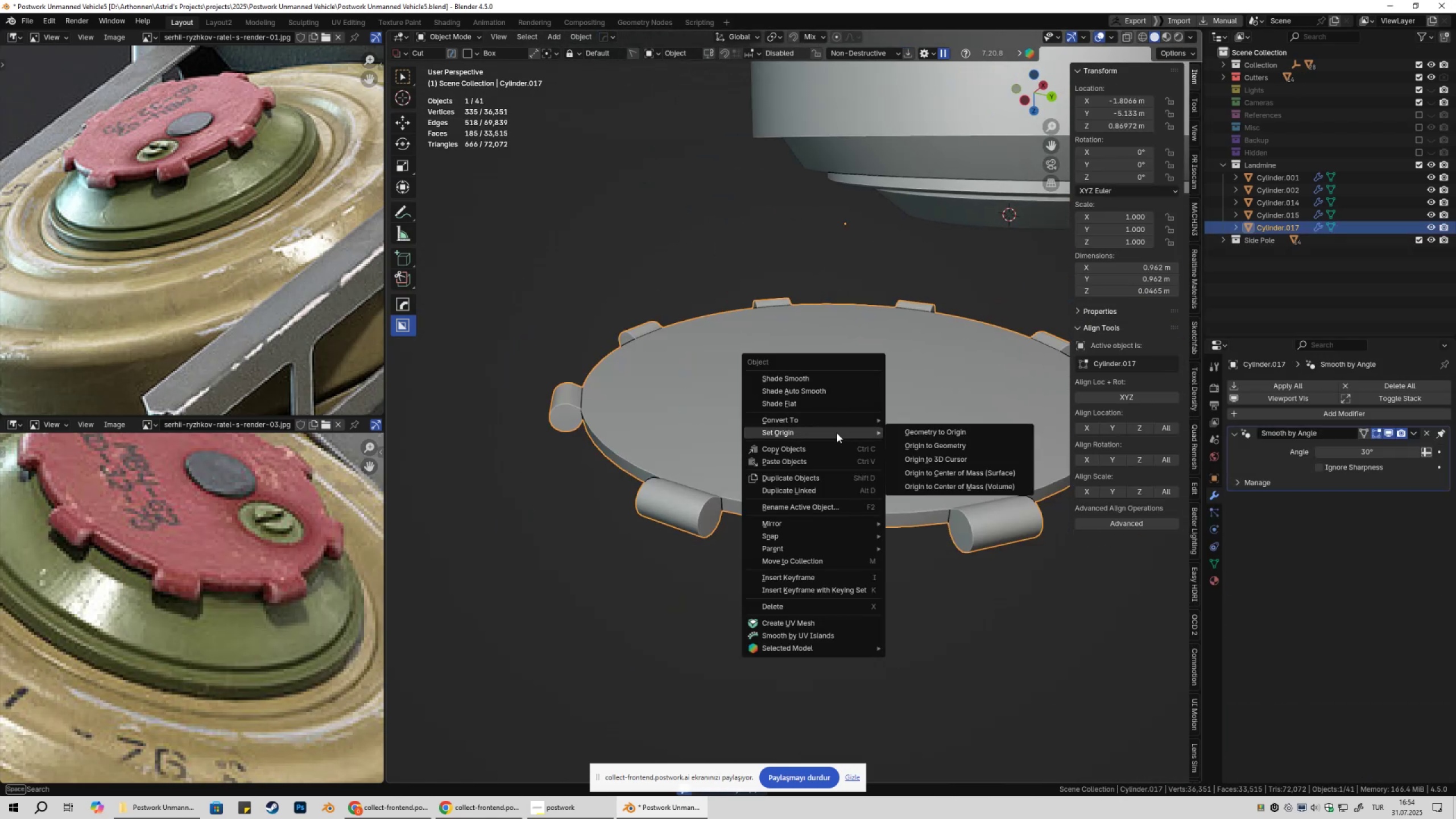 
left_click([933, 445])
 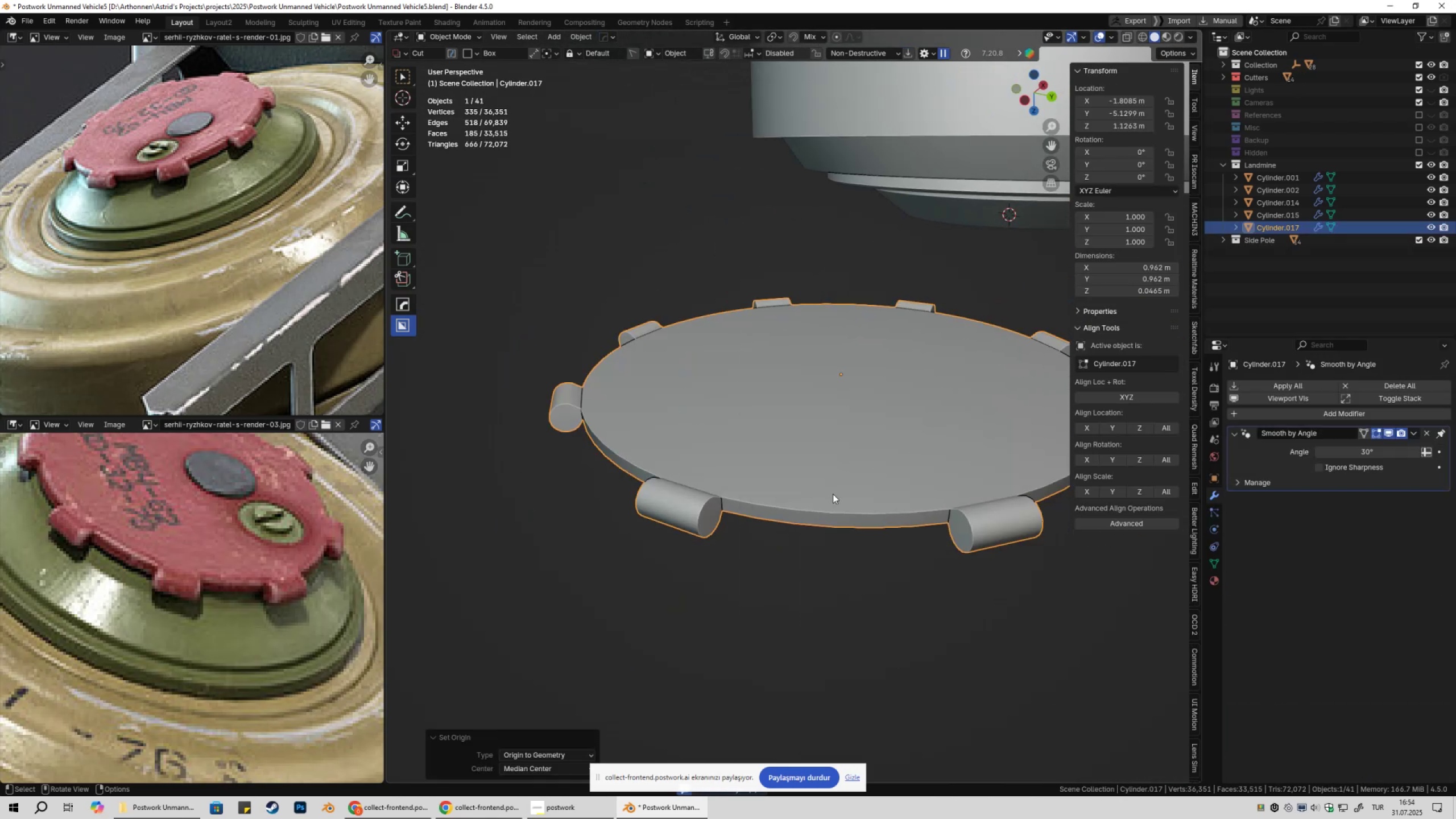 
key(Control+ControlLeft)
 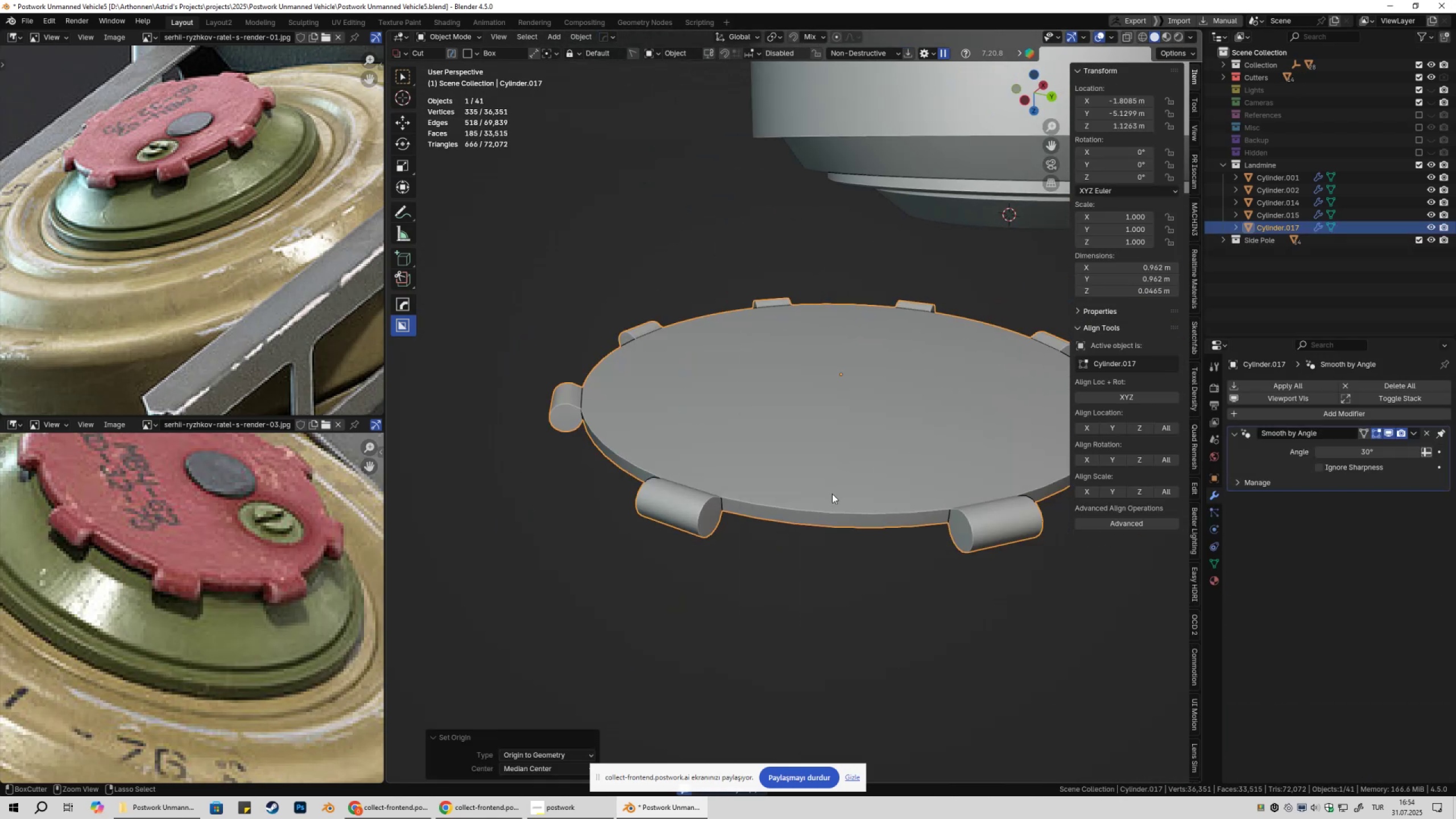 
key(Control+S)
 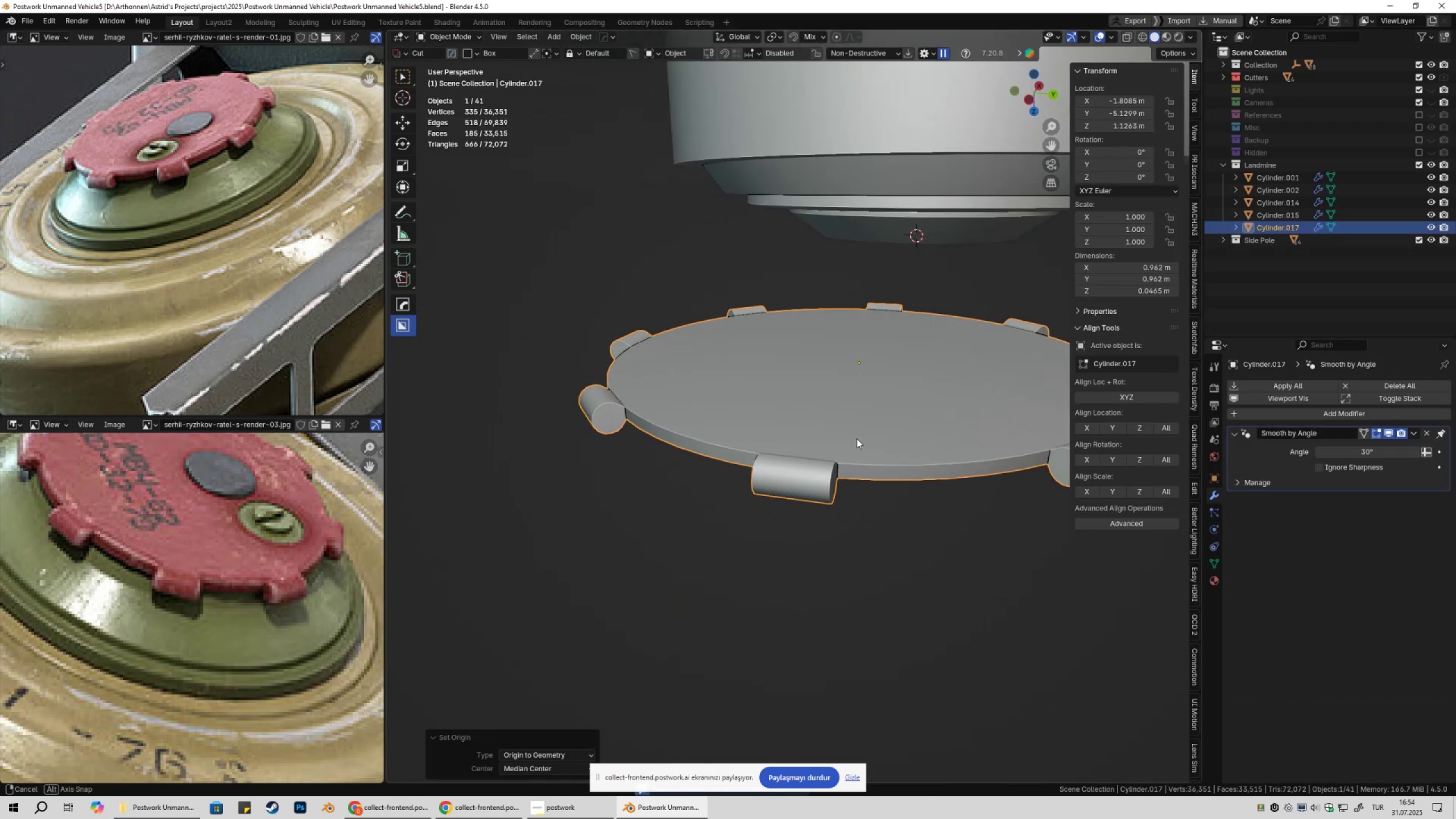 
key(Control+ControlLeft)
 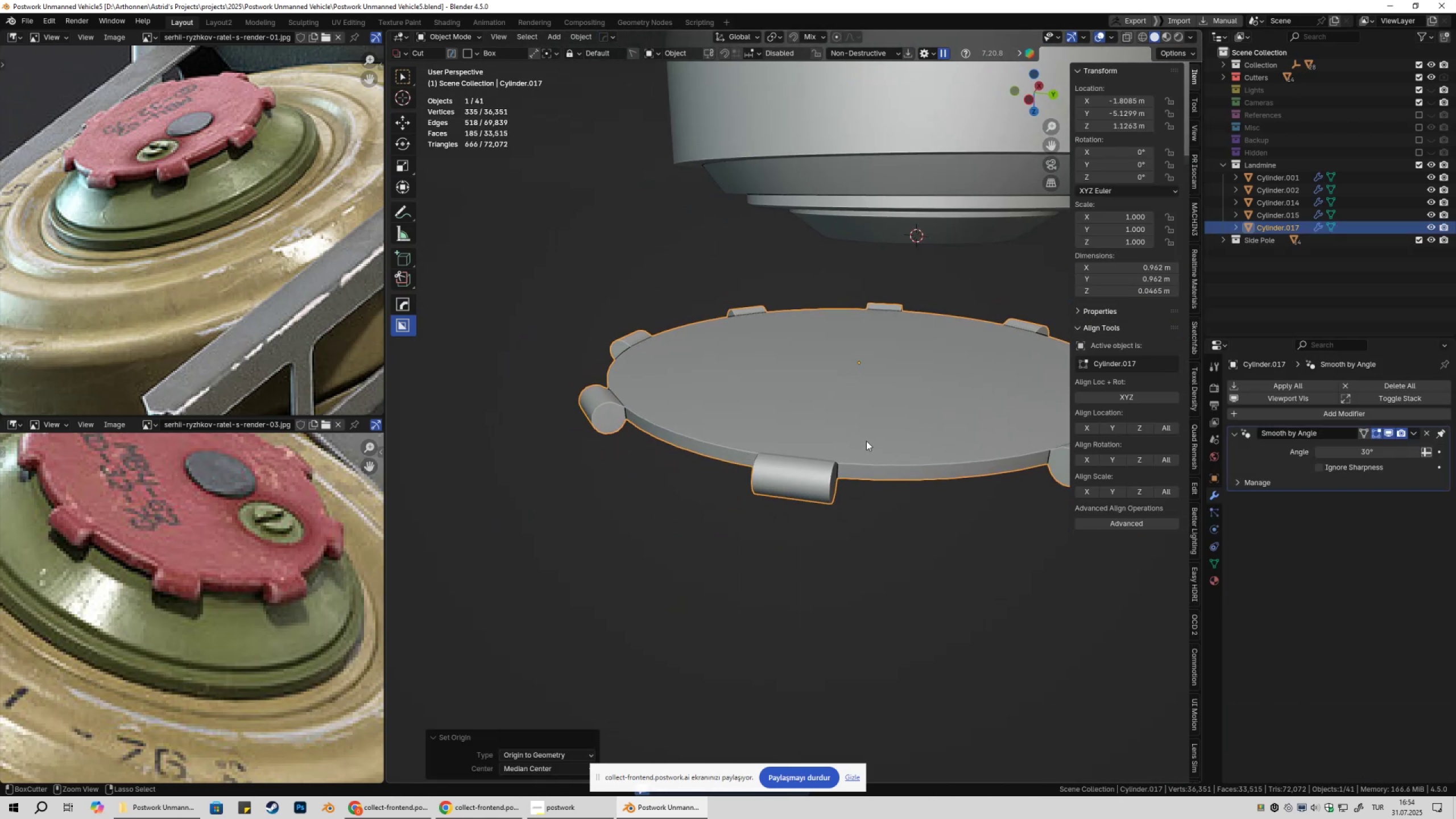 
key(Control+S)
 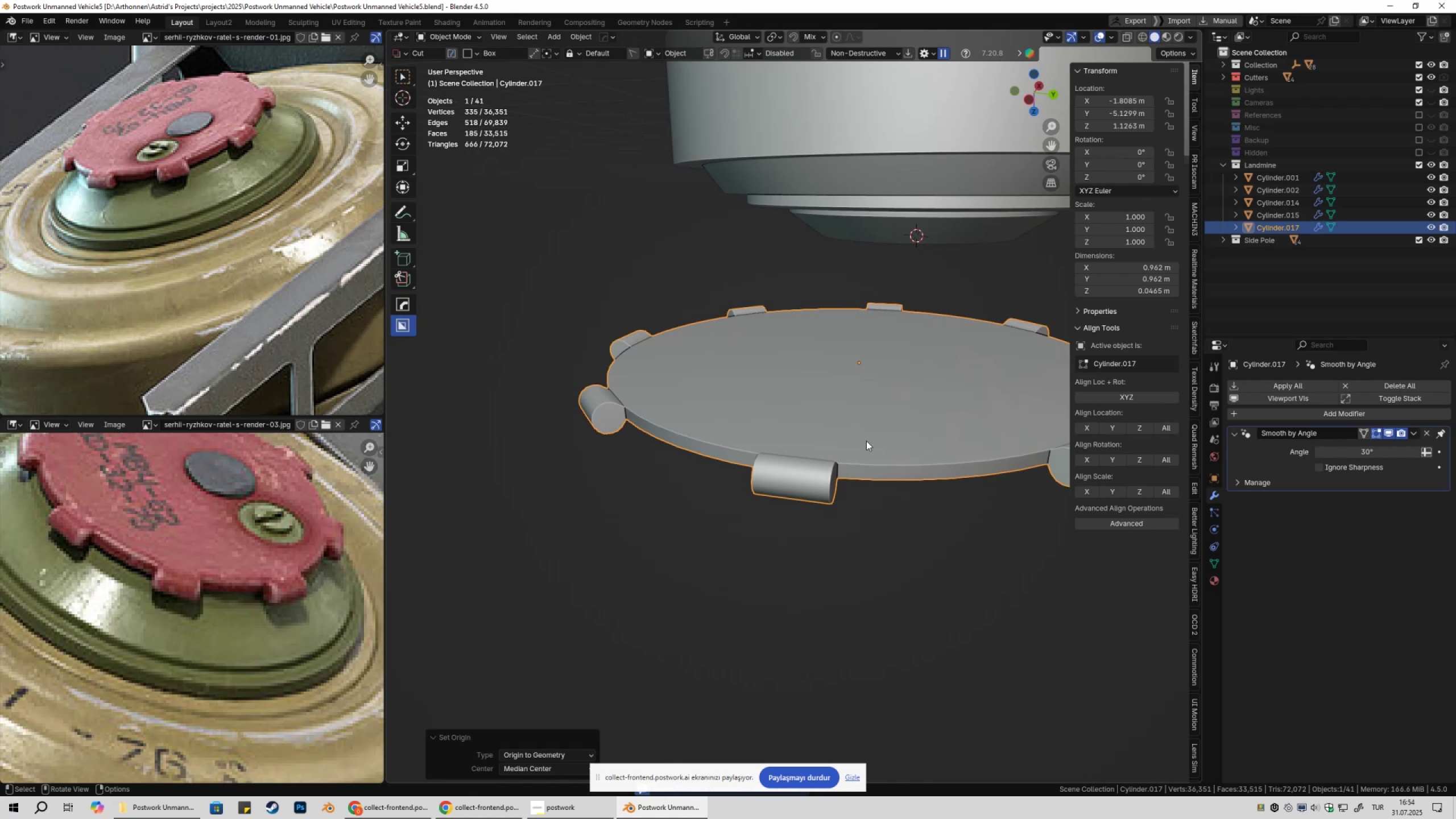 
scroll: coordinate [699, 425], scroll_direction: up, amount: 2.0
 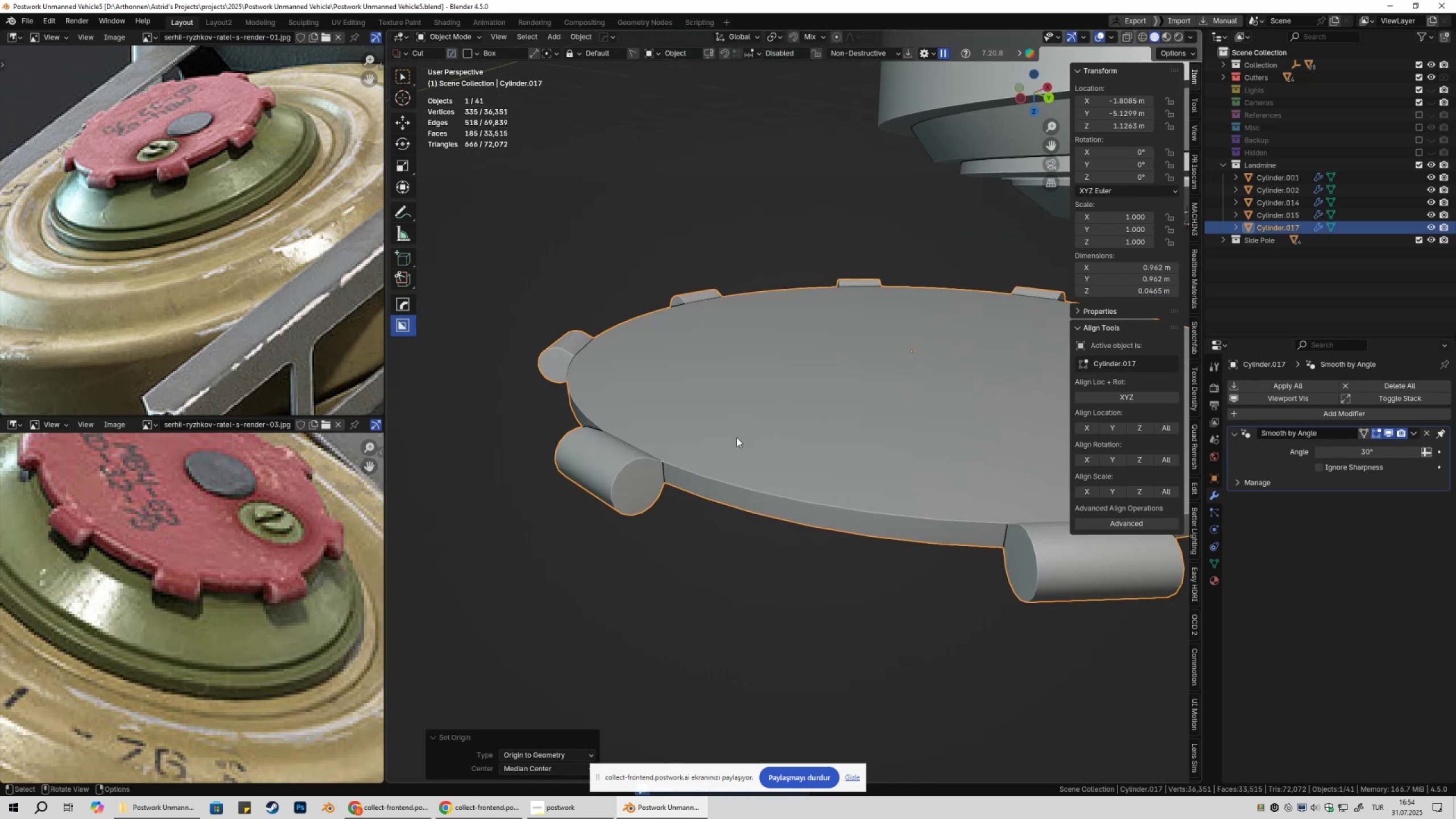 
key(Shift+ShiftLeft)
 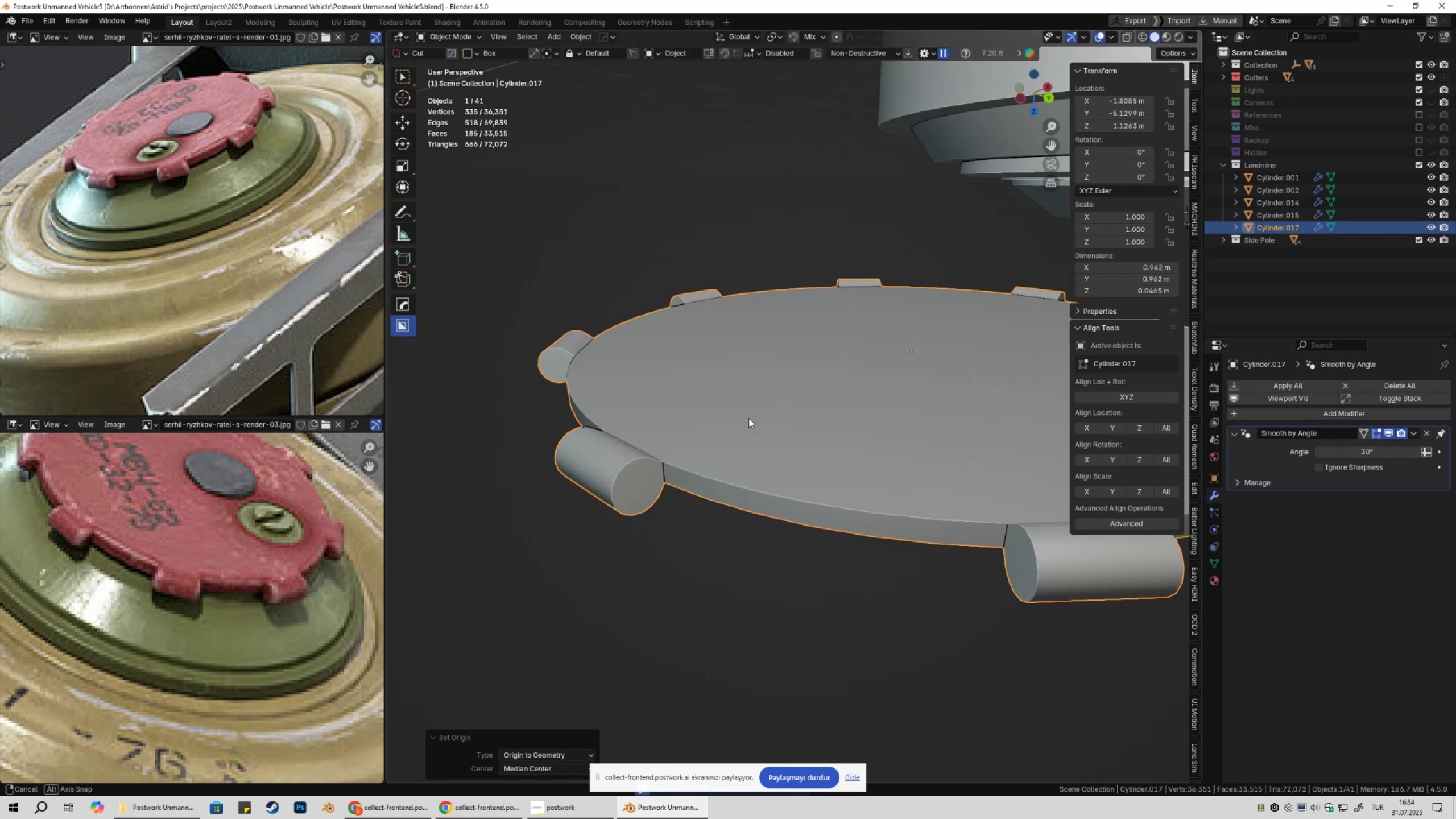 
scroll: coordinate [713, 461], scroll_direction: up, amount: 1.0
 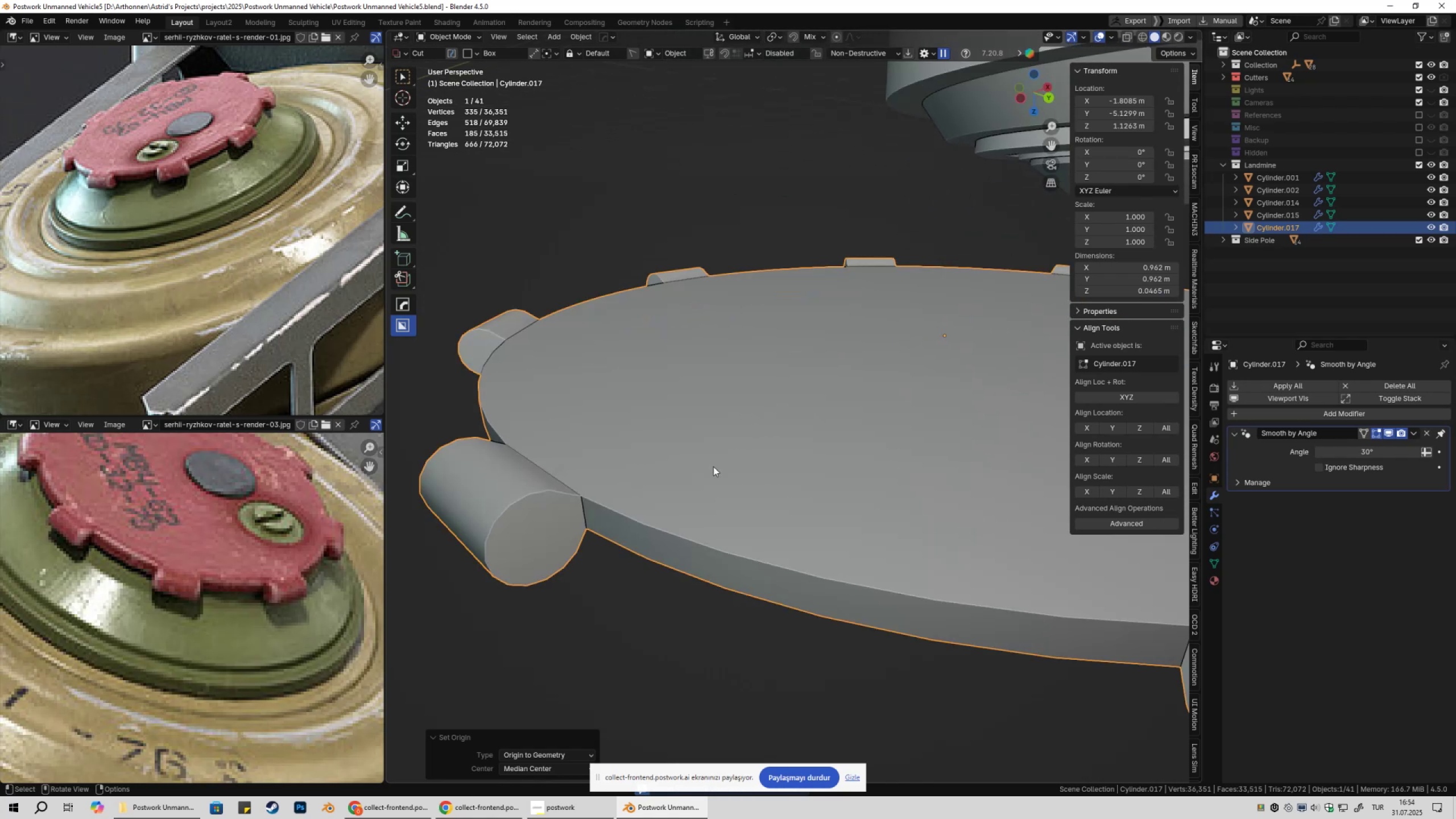 
key(Shift+ShiftLeft)
 